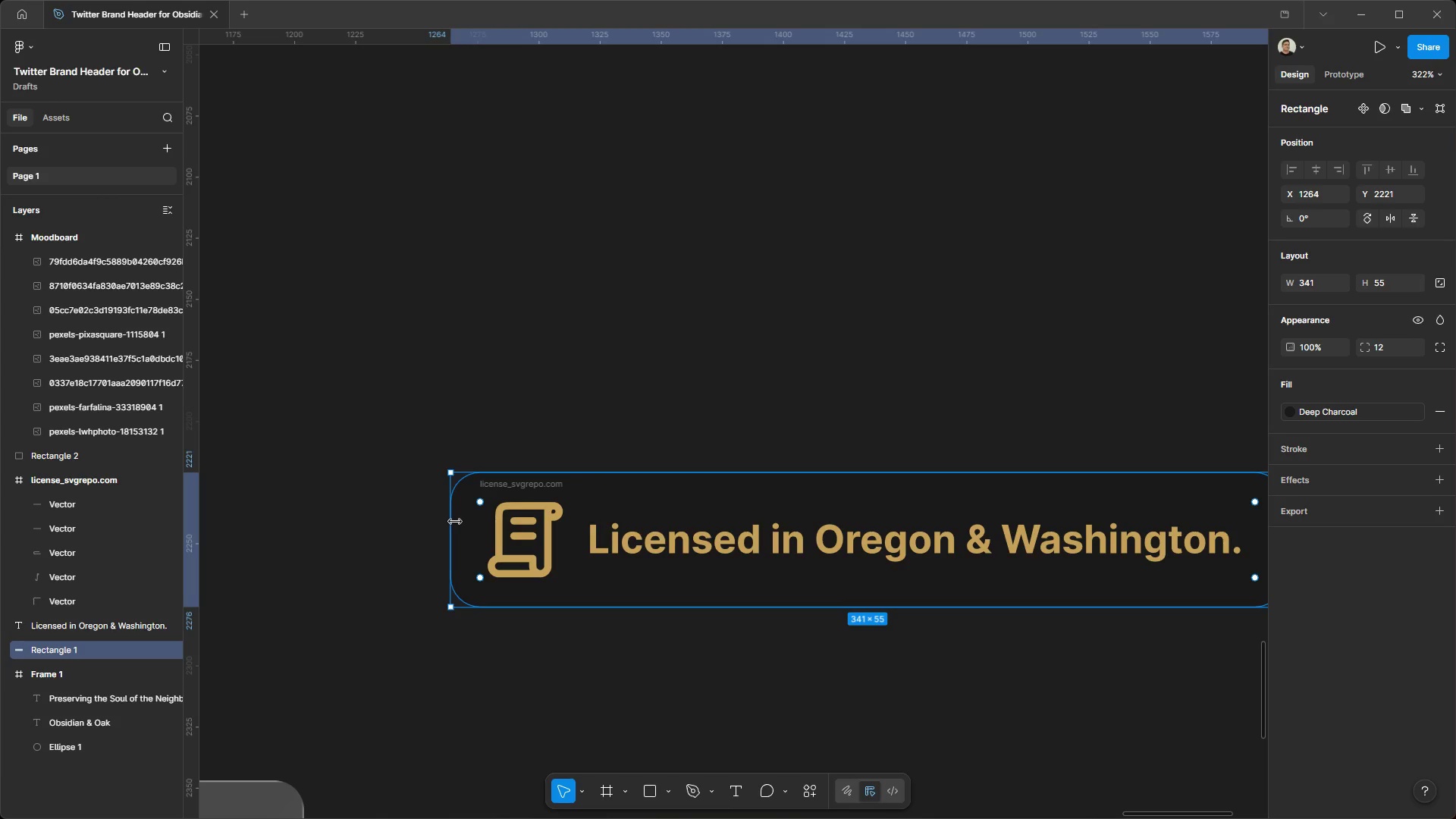 
left_click_drag(start_coordinate=[453, 530], to_coordinate=[441, 530])
 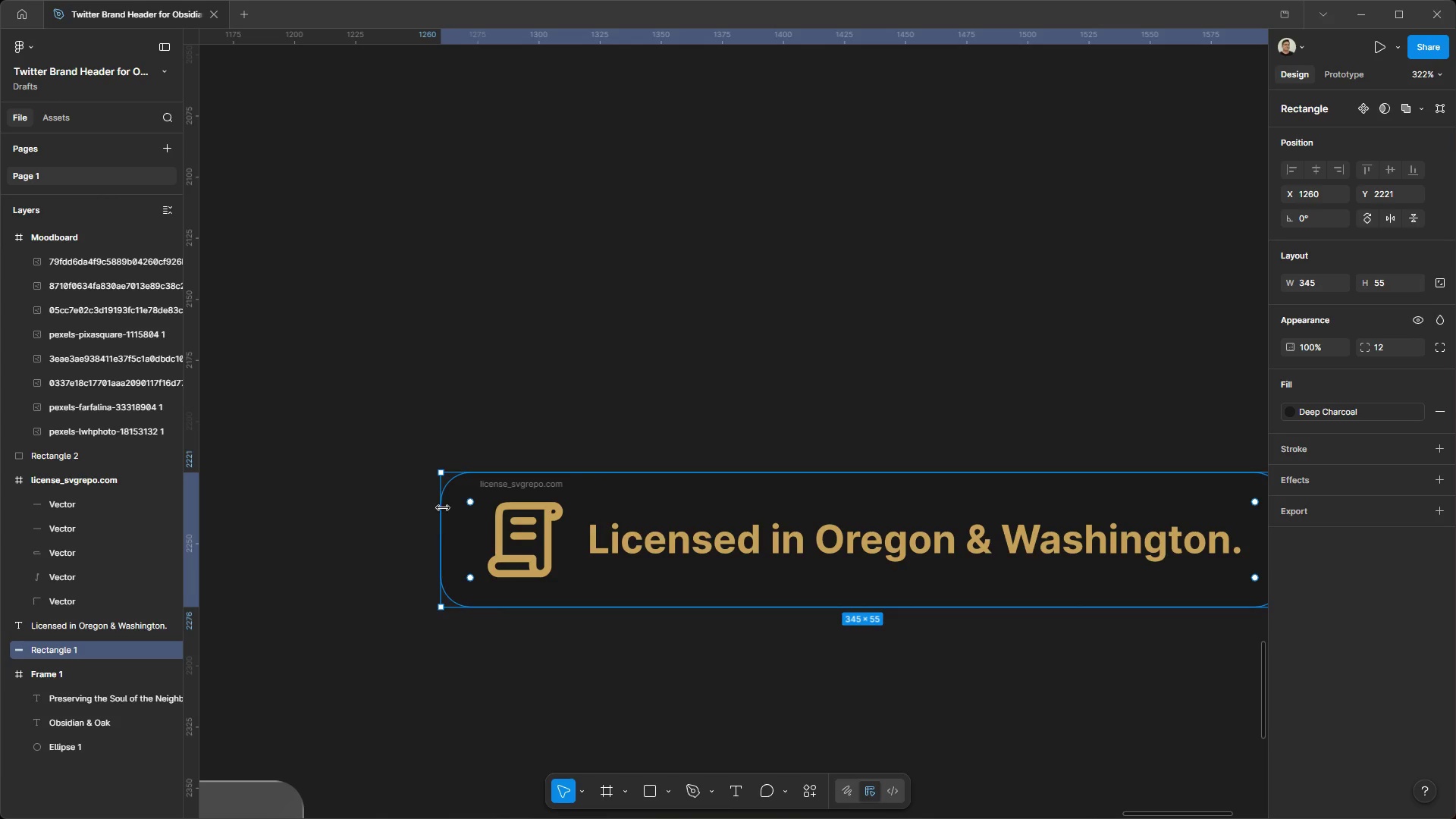 
hold_key(key=AltLeft, duration=0.7)
hold_key(key=ControlLeft, duration=0.67)
scroll: coordinate [780, 470], scroll_direction: down, amount: 3.0
 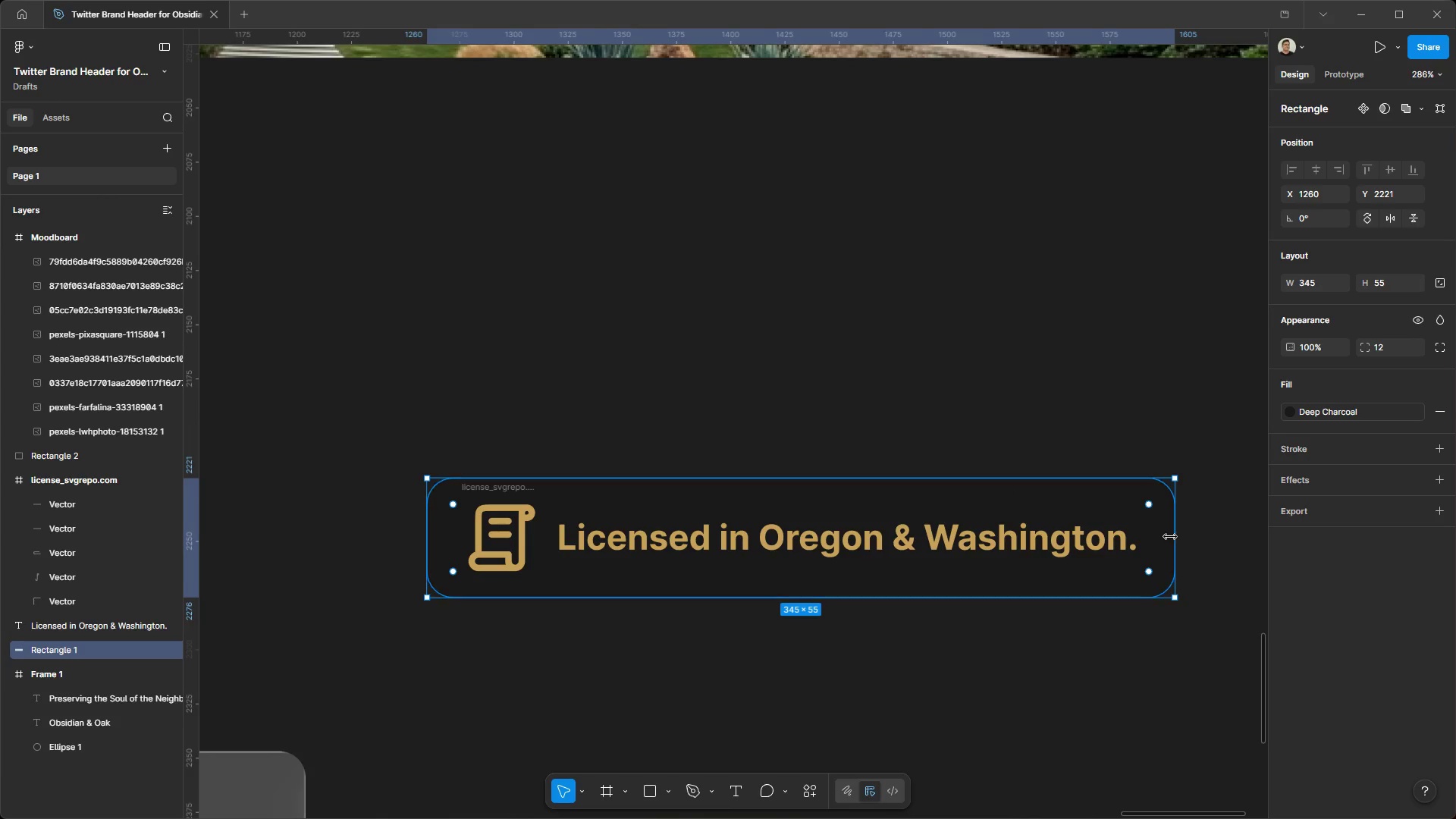 
left_click_drag(start_coordinate=[1172, 537], to_coordinate=[1163, 539])
 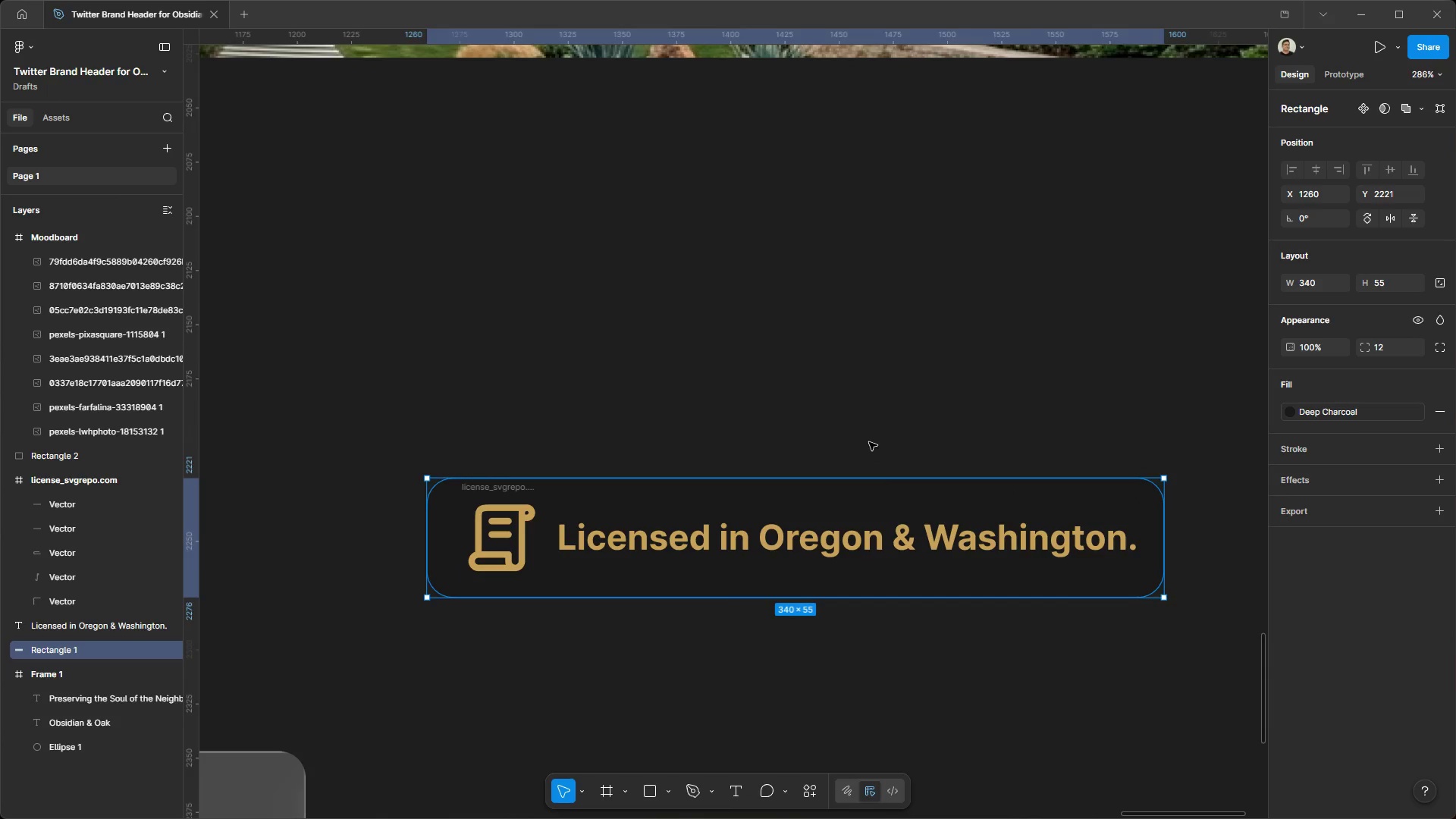 
hold_key(key=AltLeft, duration=0.84)
hold_key(key=ControlLeft, duration=0.81)
scroll: coordinate [834, 654], scroll_direction: down, amount: 10.0
 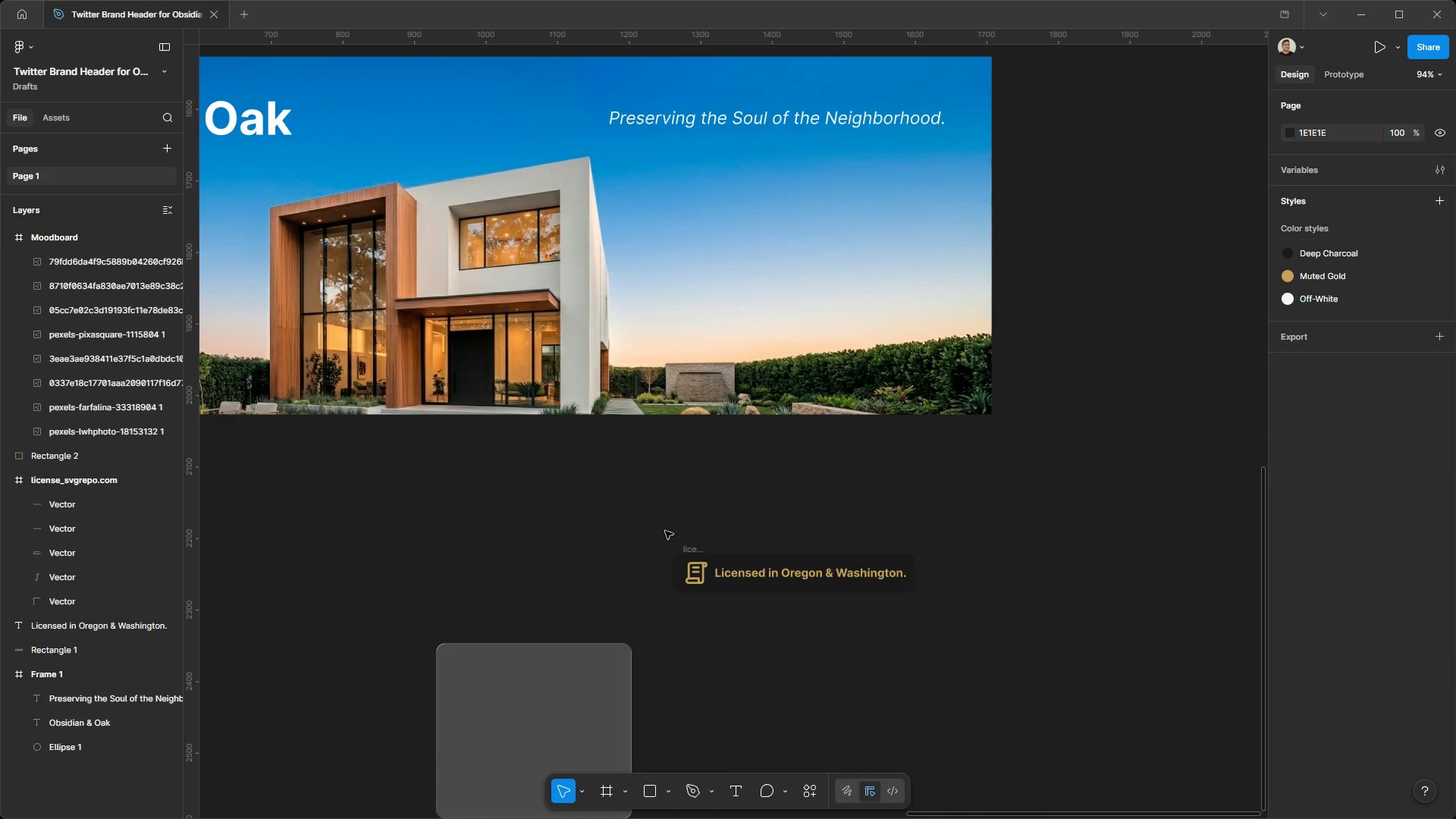 
left_click_drag(start_coordinate=[639, 521], to_coordinate=[979, 645])
 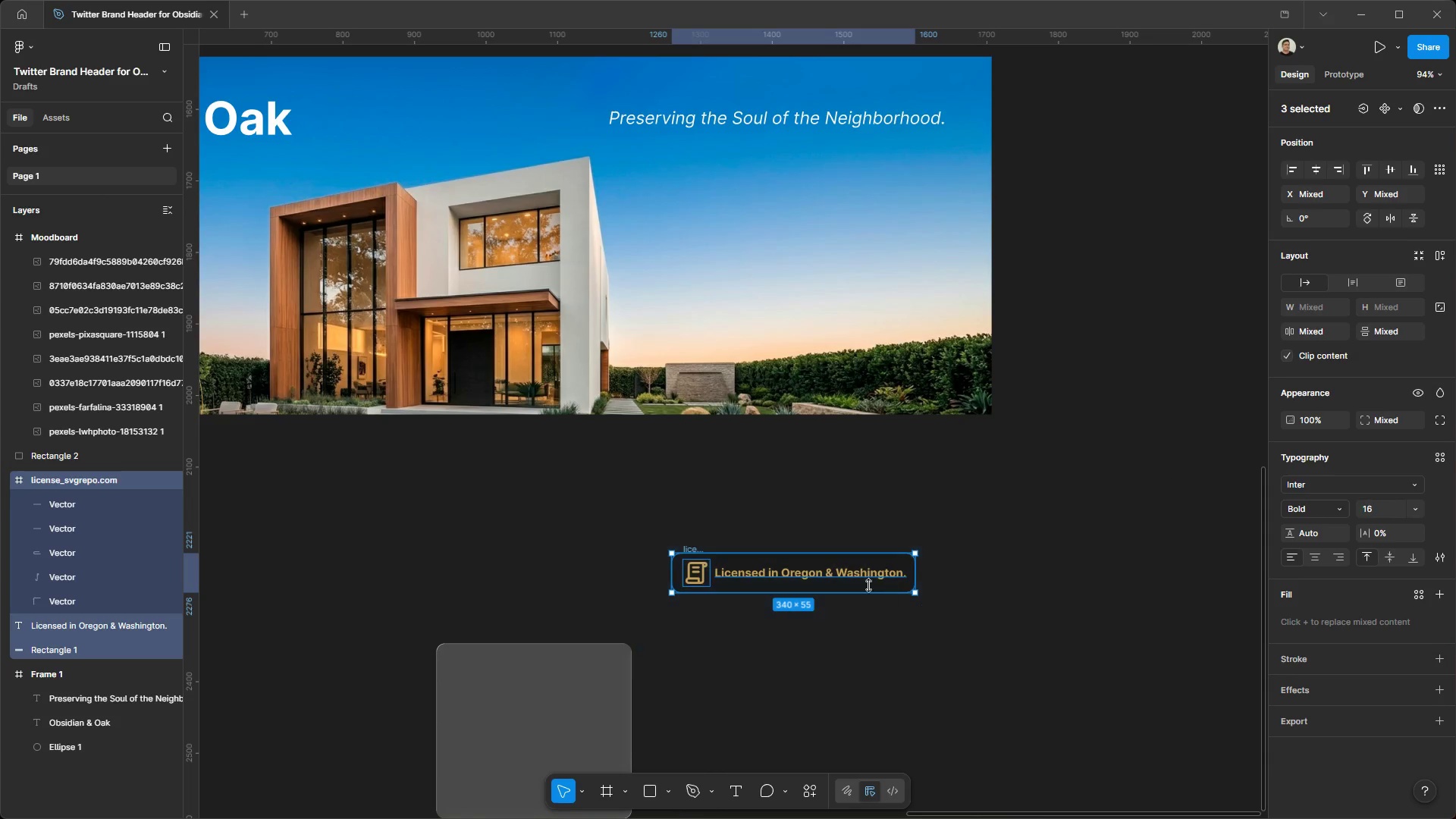 
right_click([868, 585])
 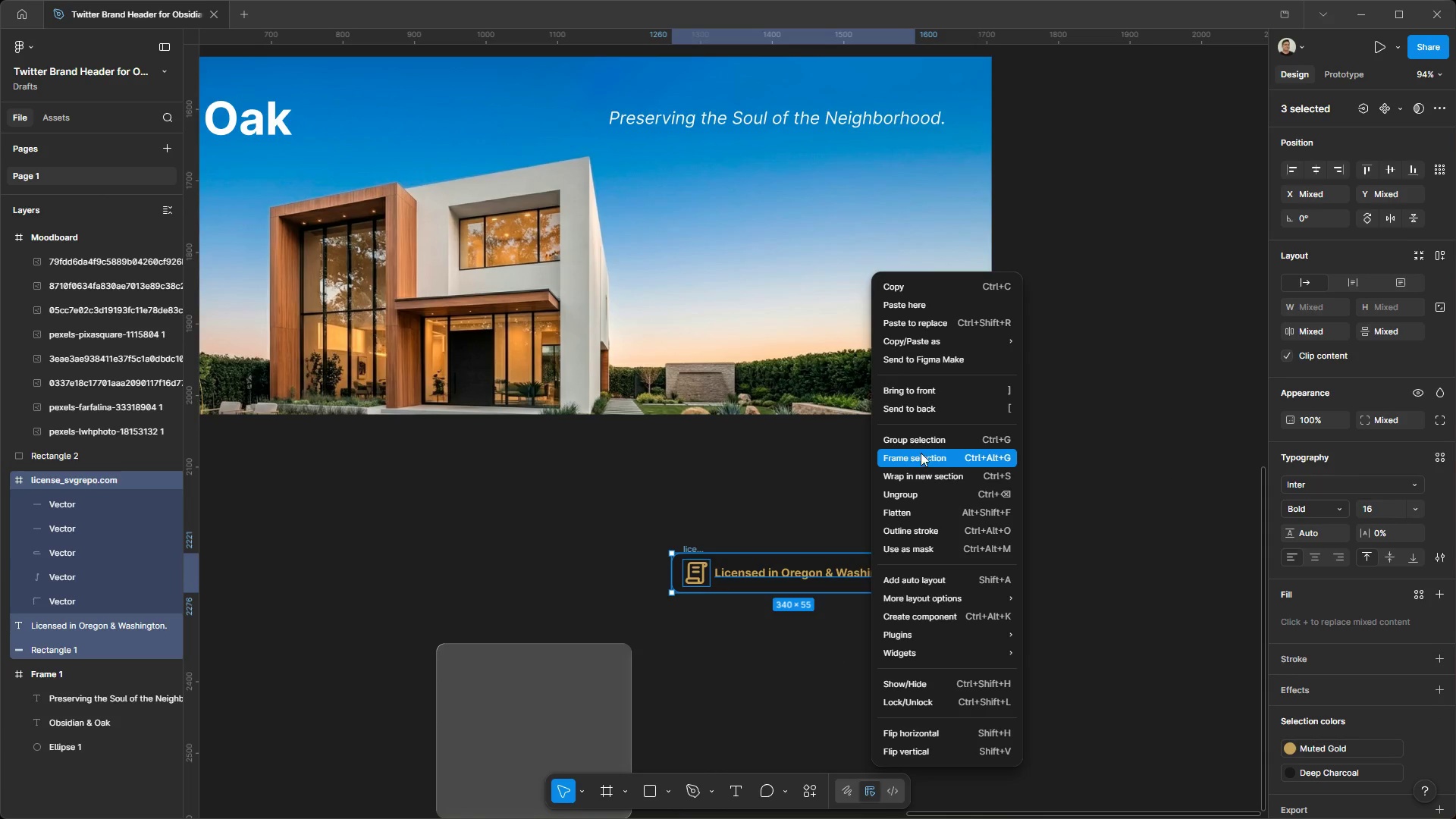 
left_click([916, 444])
 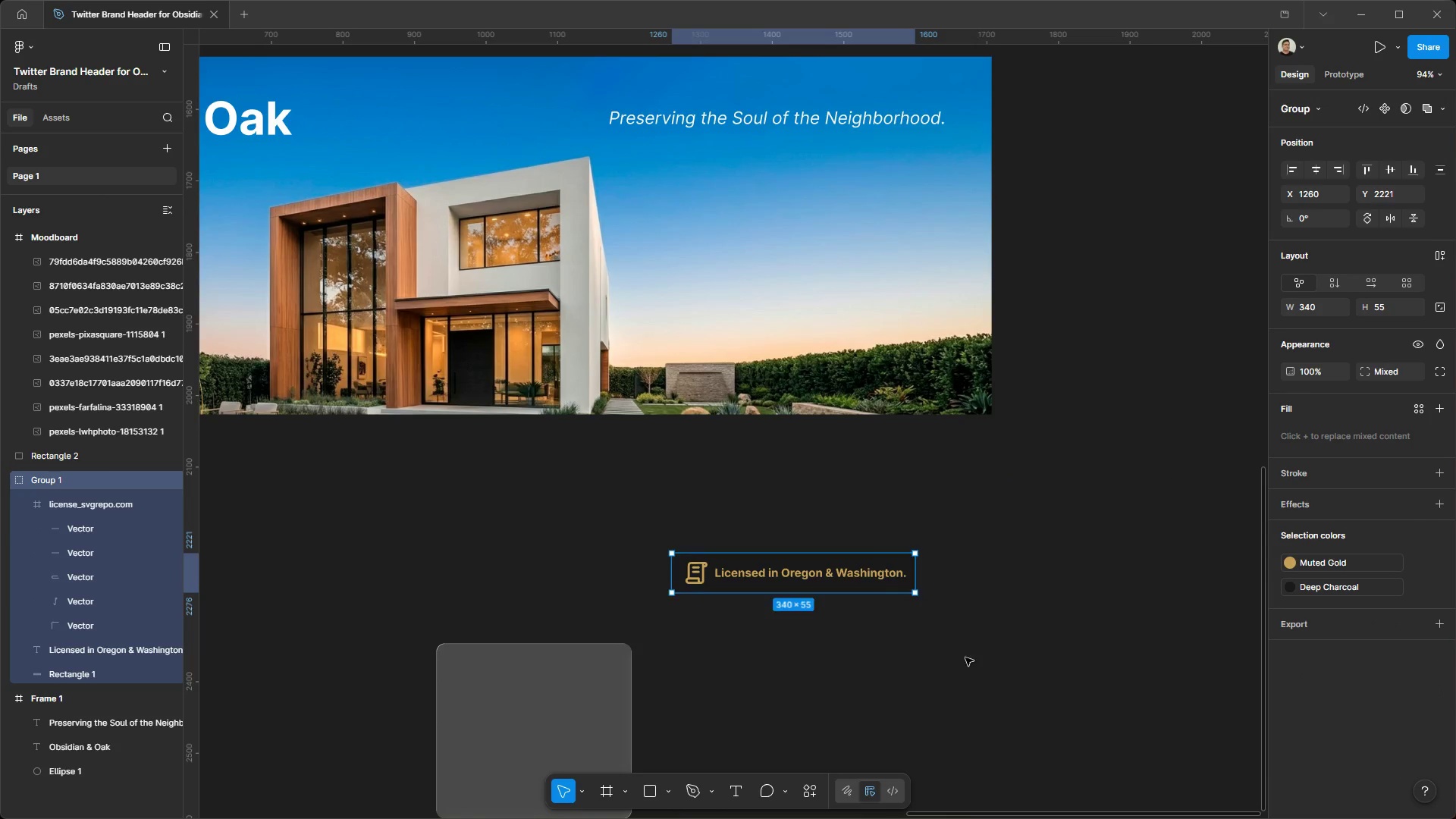 
hold_key(key=ControlLeft, duration=0.66)
hold_key(key=AltLeft, duration=0.58)
scroll: coordinate [852, 543], scroll_direction: down, amount: 1.0
 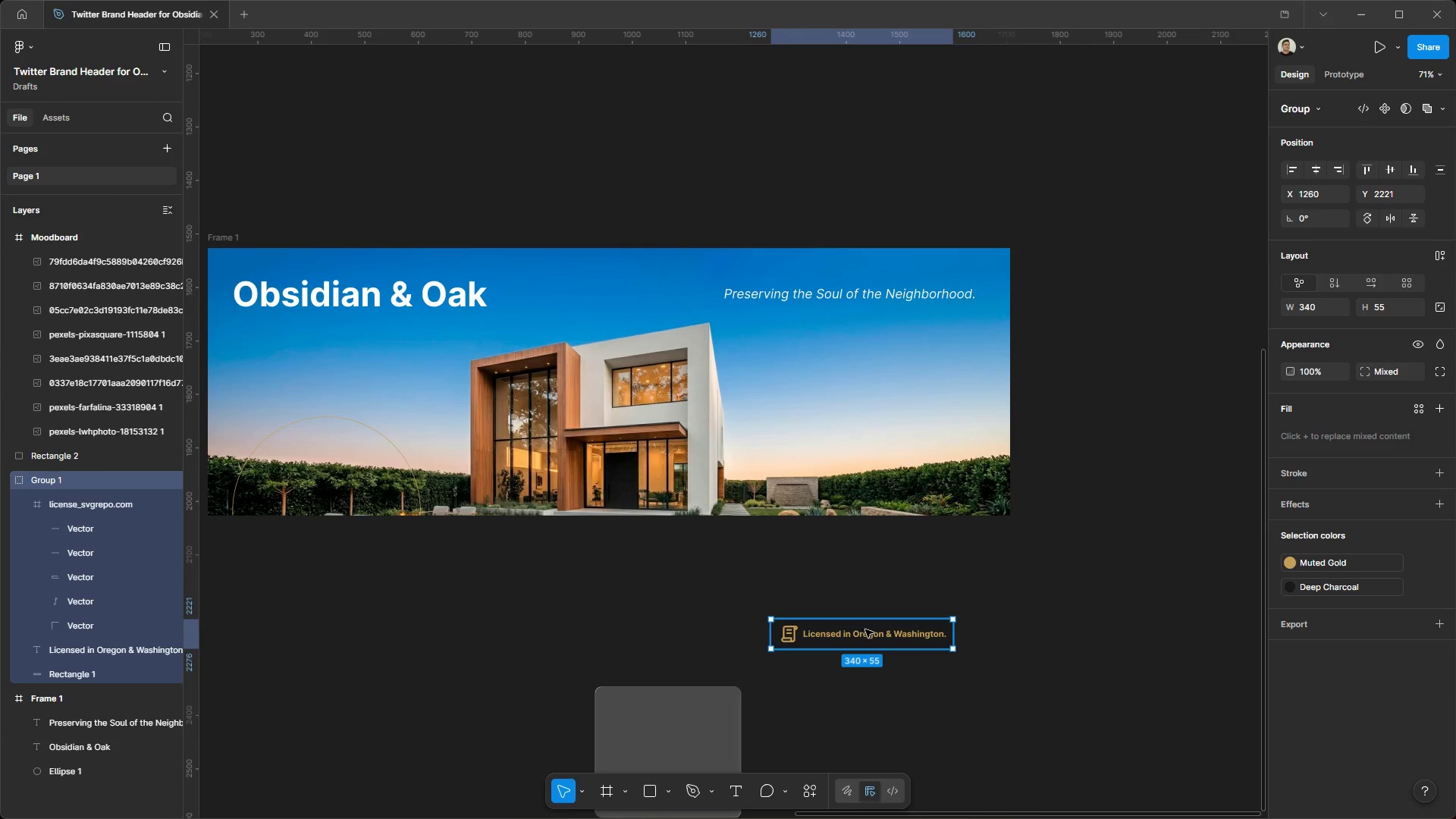 
left_click_drag(start_coordinate=[867, 632], to_coordinate=[886, 332])
 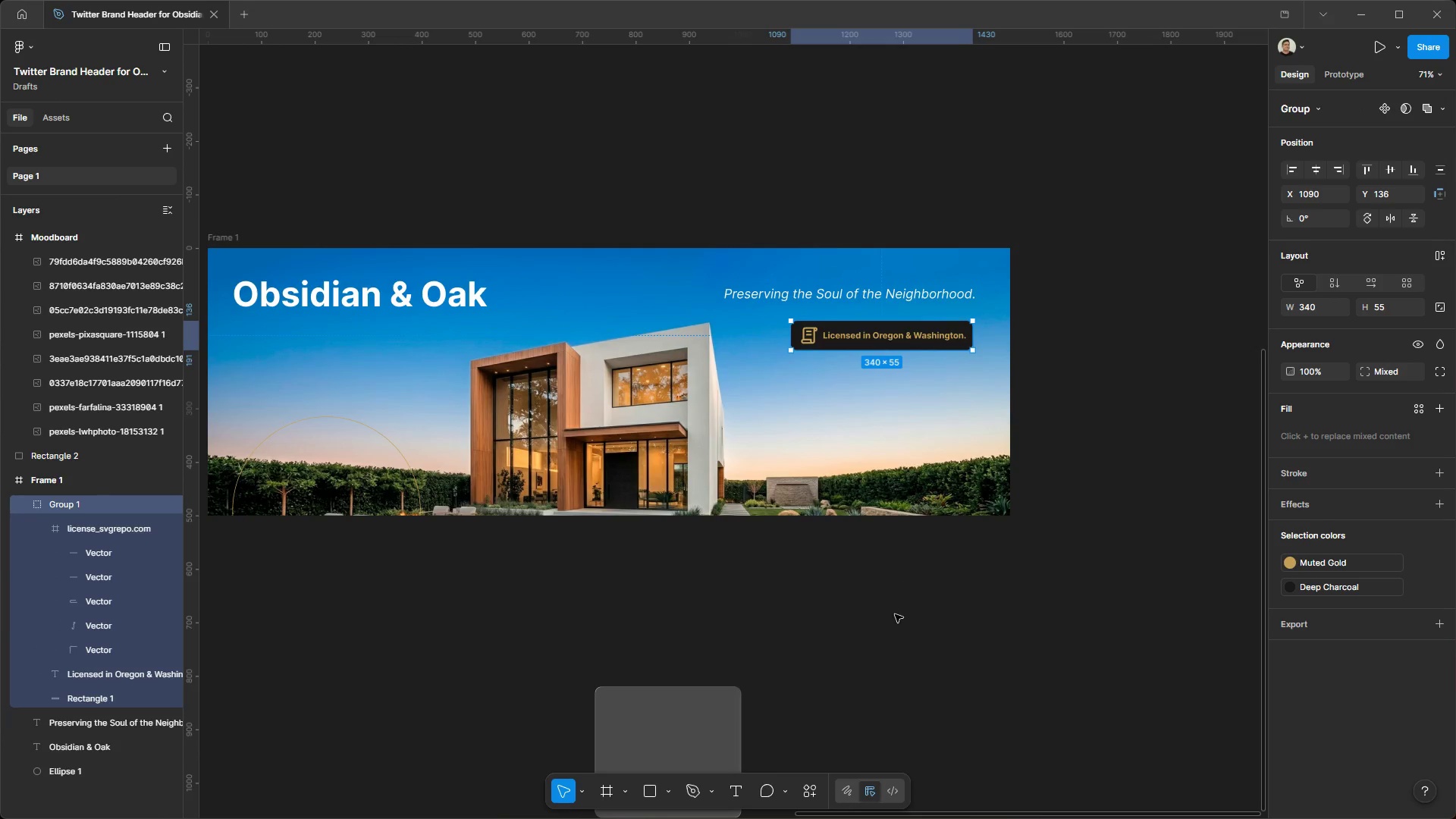 
left_click([895, 614])
 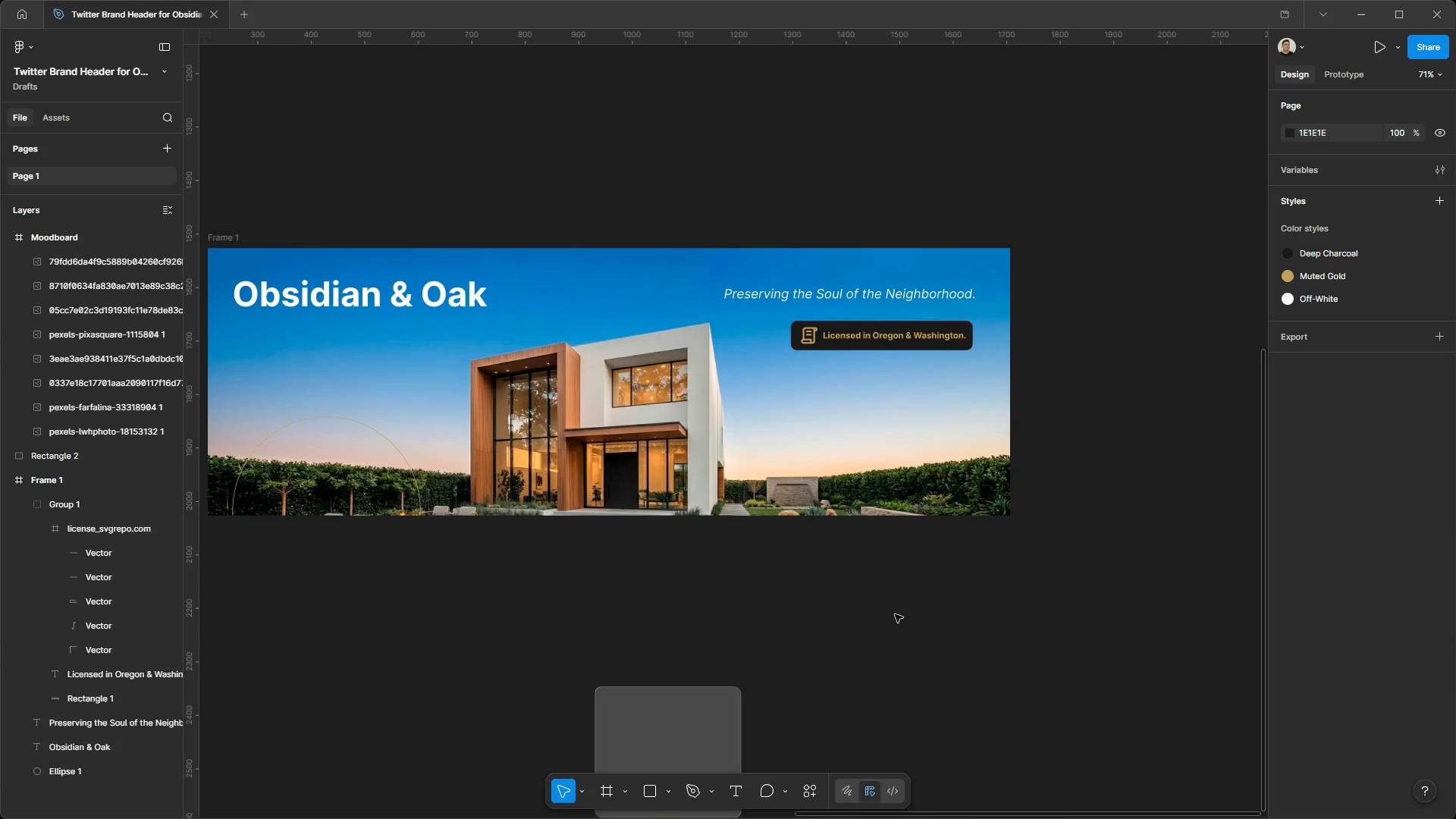 
wait(9.78)
 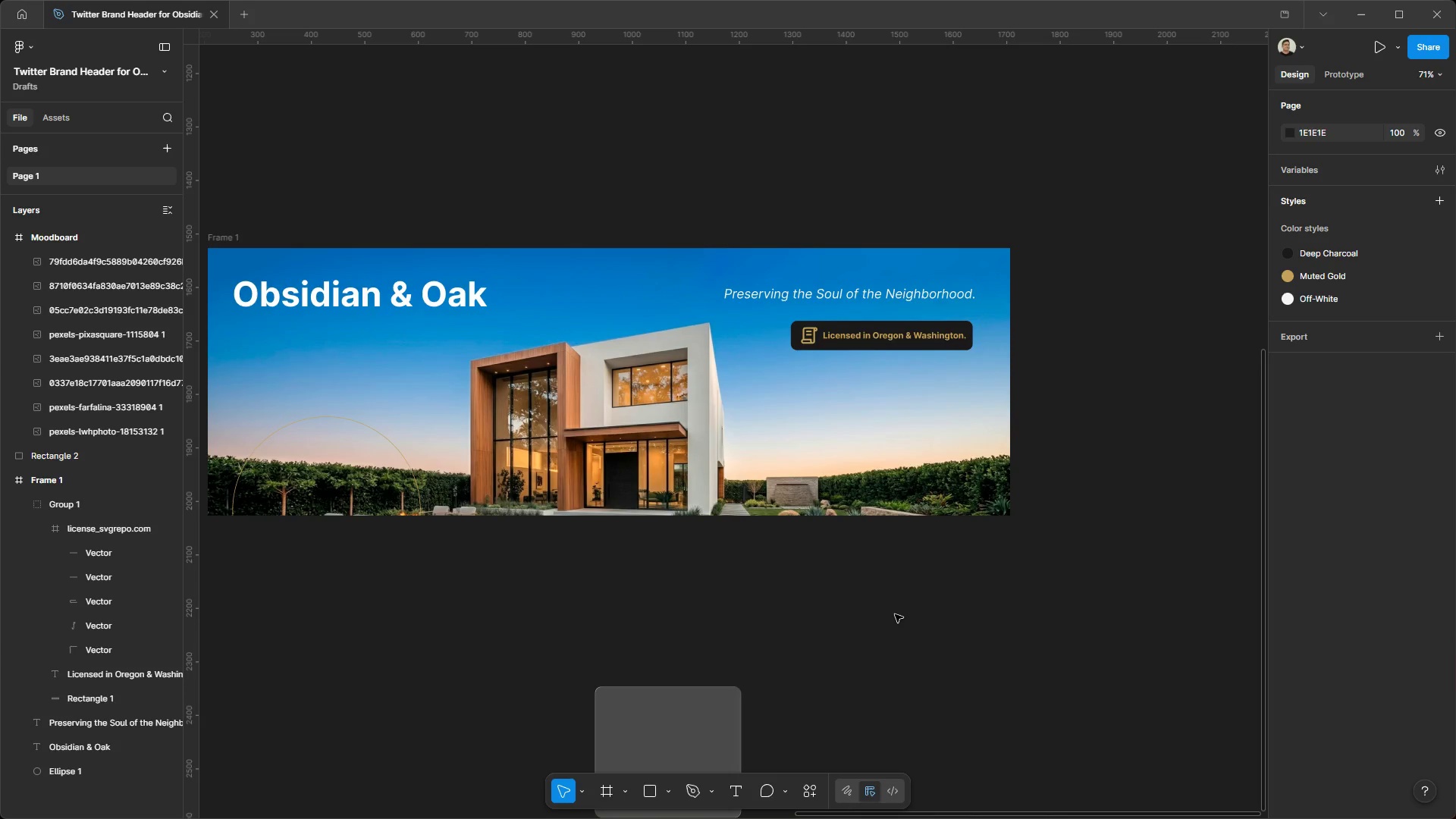 
left_click_drag(start_coordinate=[941, 331], to_coordinate=[943, 426])
 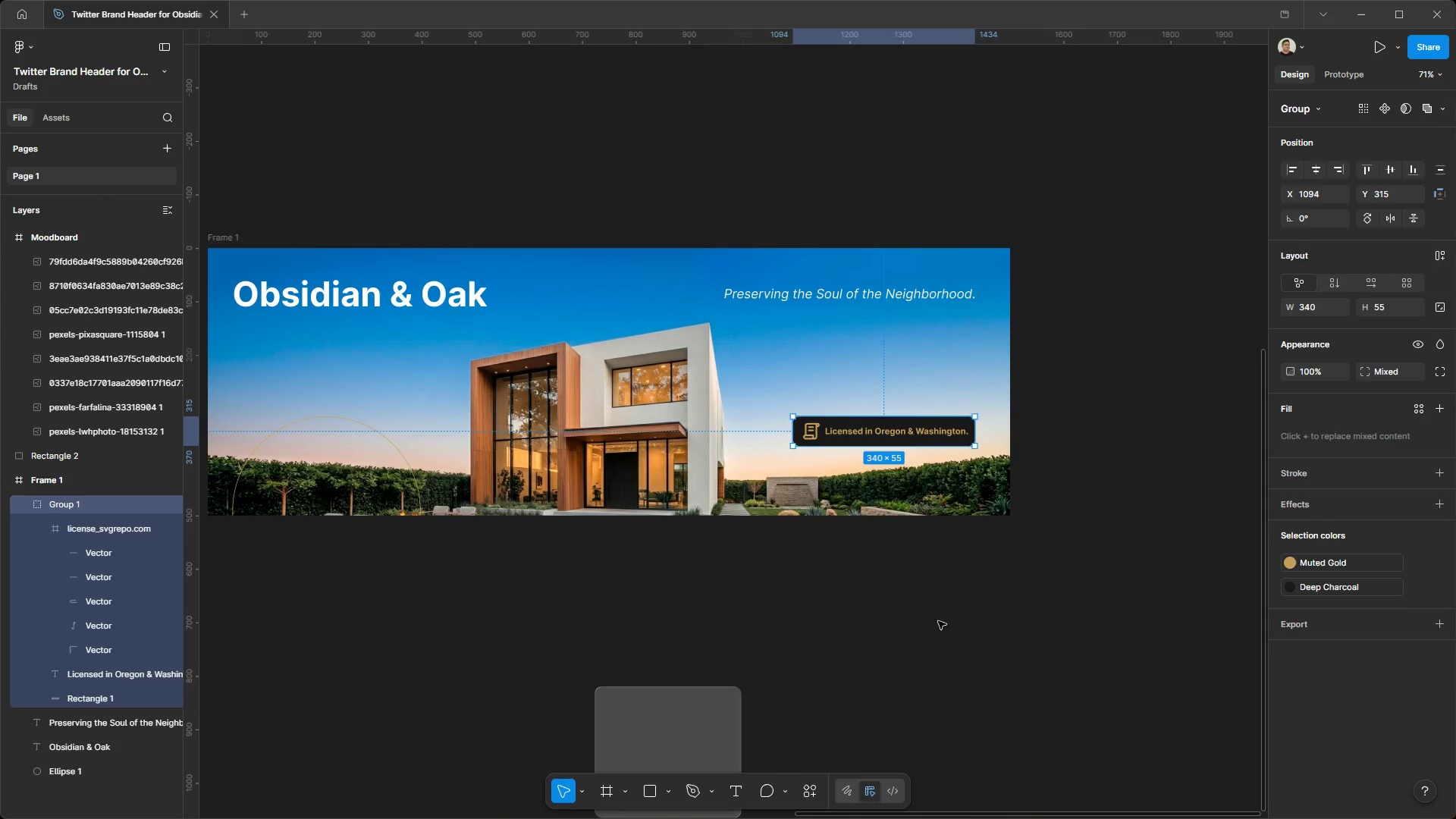 
left_click([938, 621])
 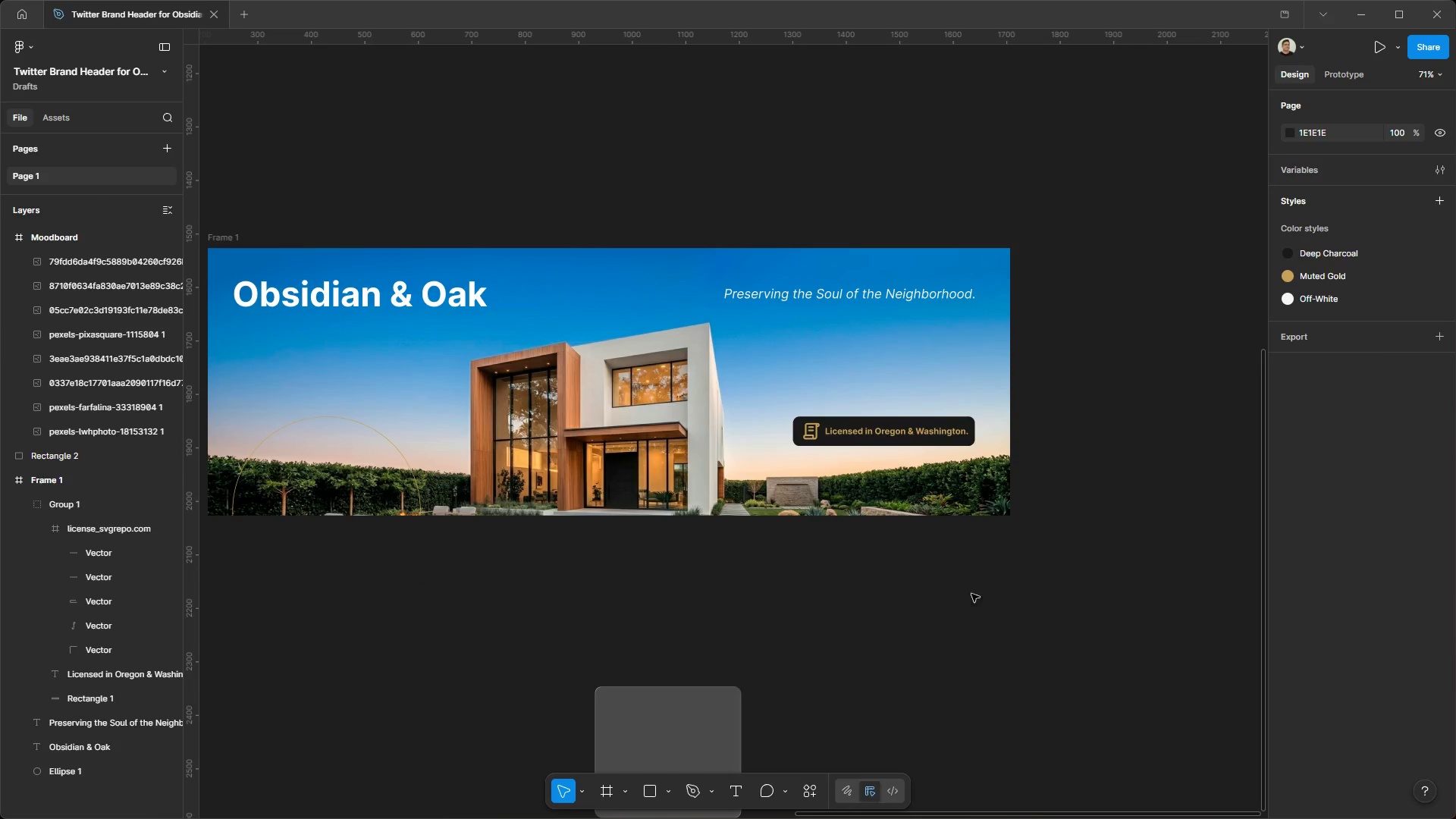 
scroll: coordinate [955, 594], scroll_direction: down, amount: 5.0
 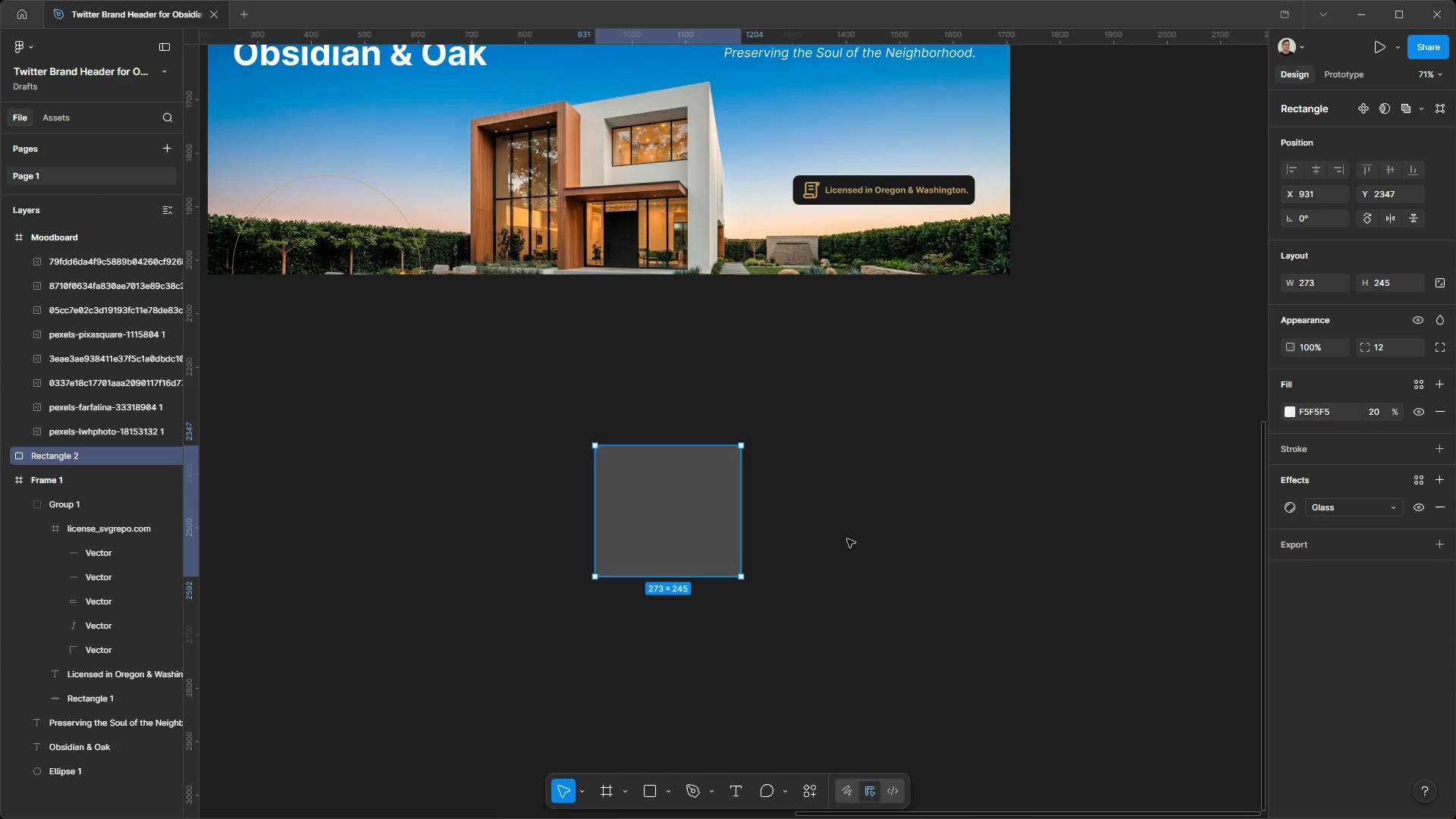 
scroll: coordinate [848, 537], scroll_direction: up, amount: 4.0
 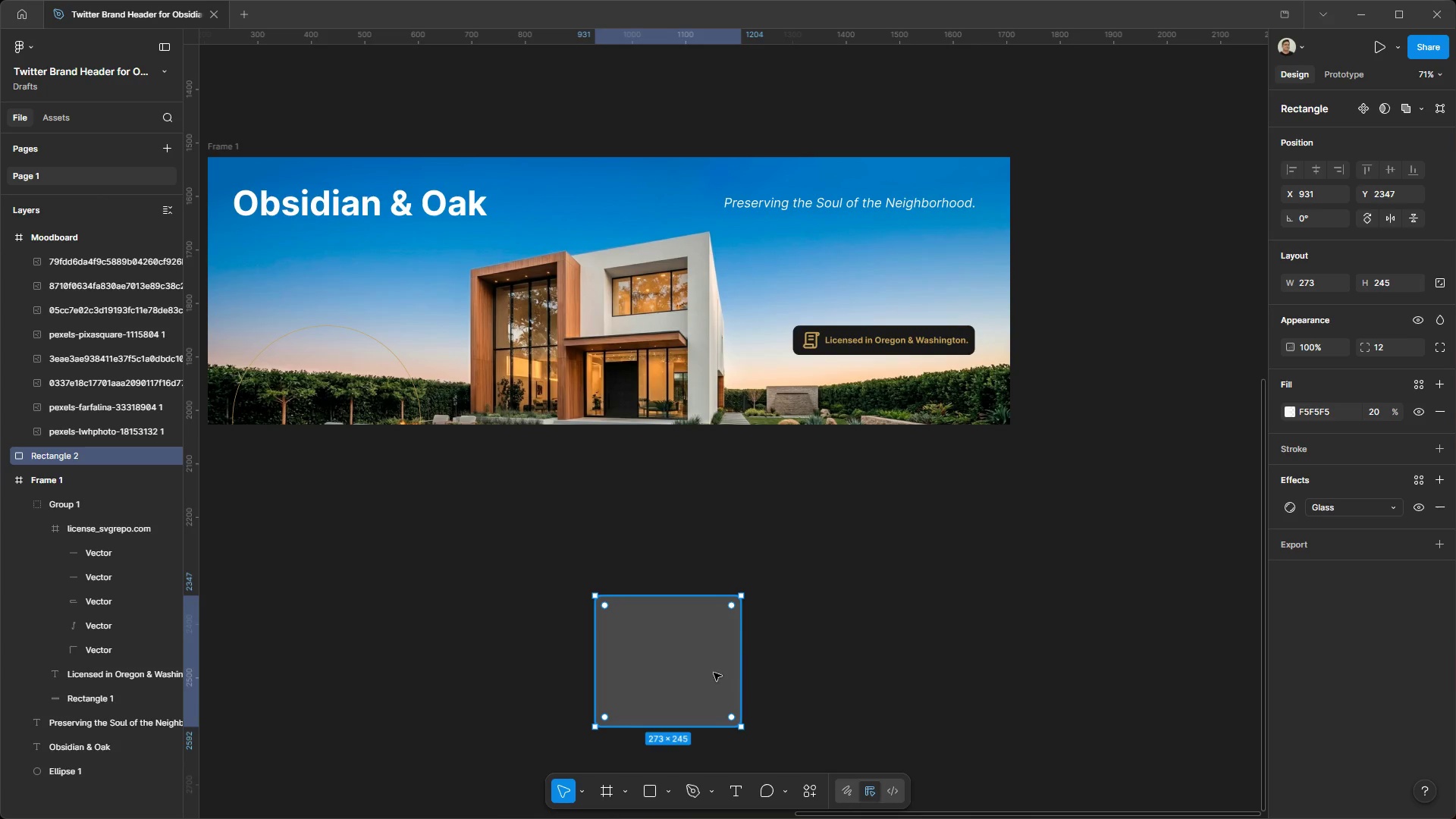 
left_click_drag(start_coordinate=[695, 651], to_coordinate=[893, 297])
 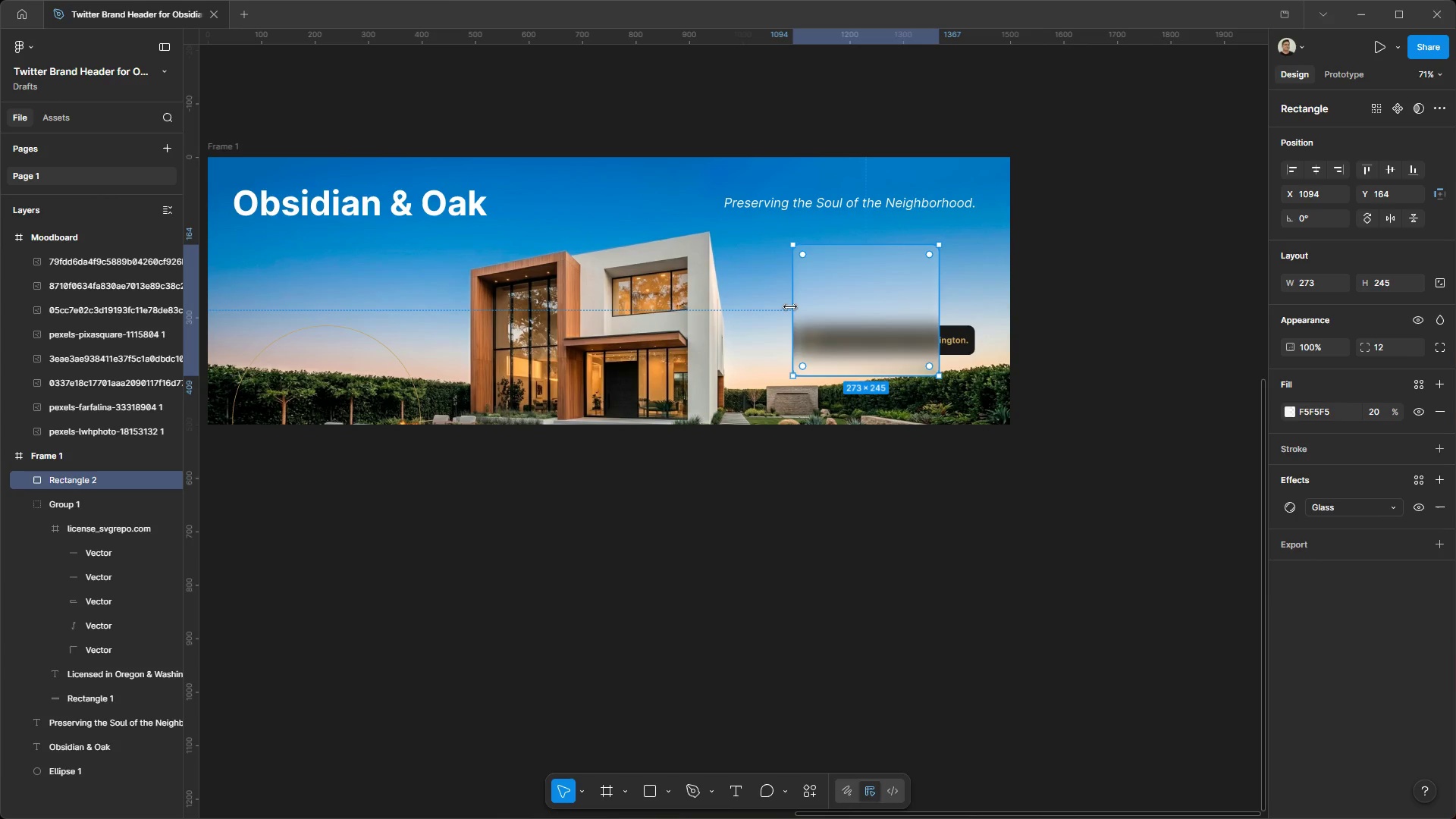 
left_click_drag(start_coordinate=[790, 306], to_coordinate=[778, 309])
 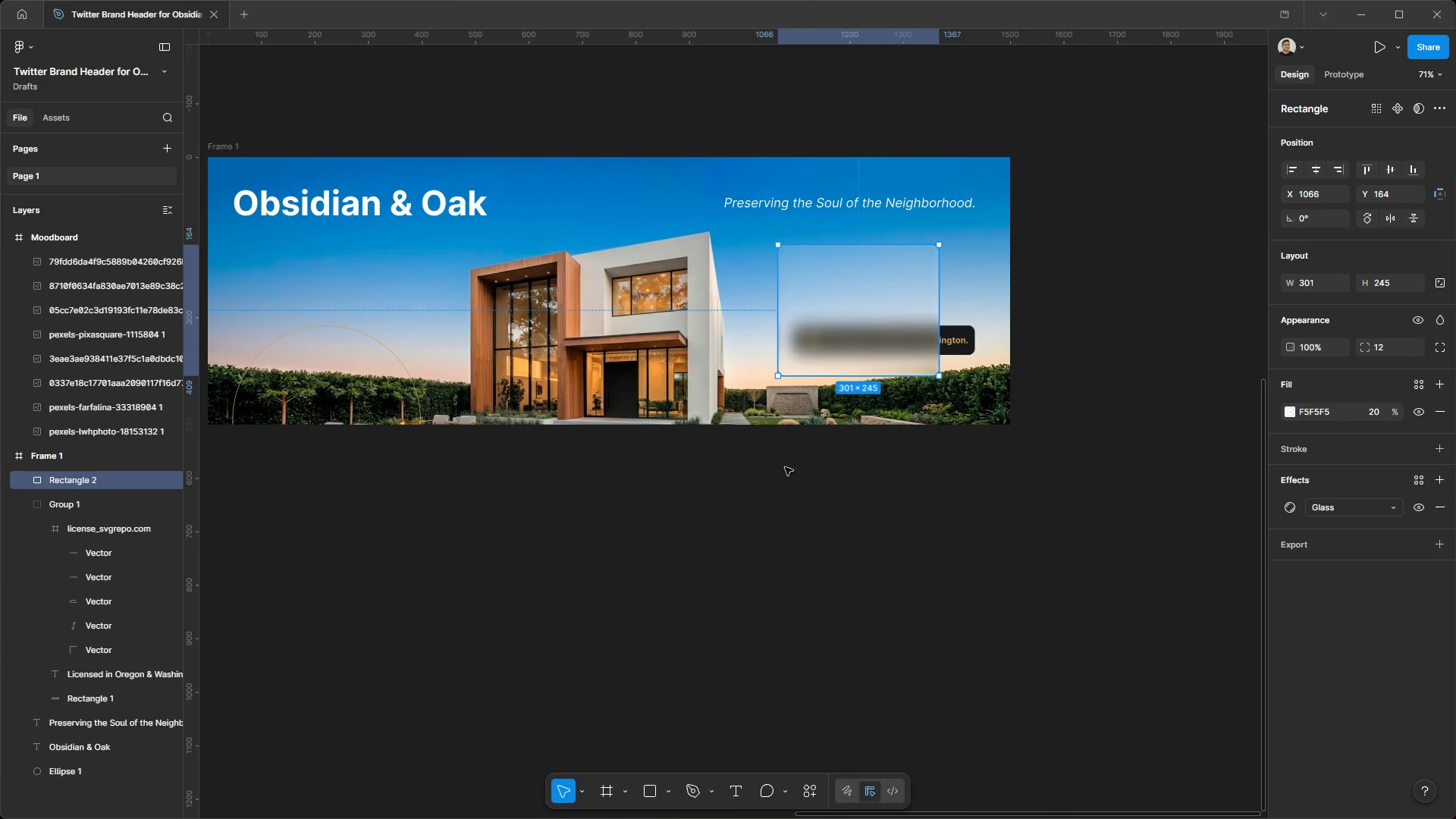 
key(Control+X)
 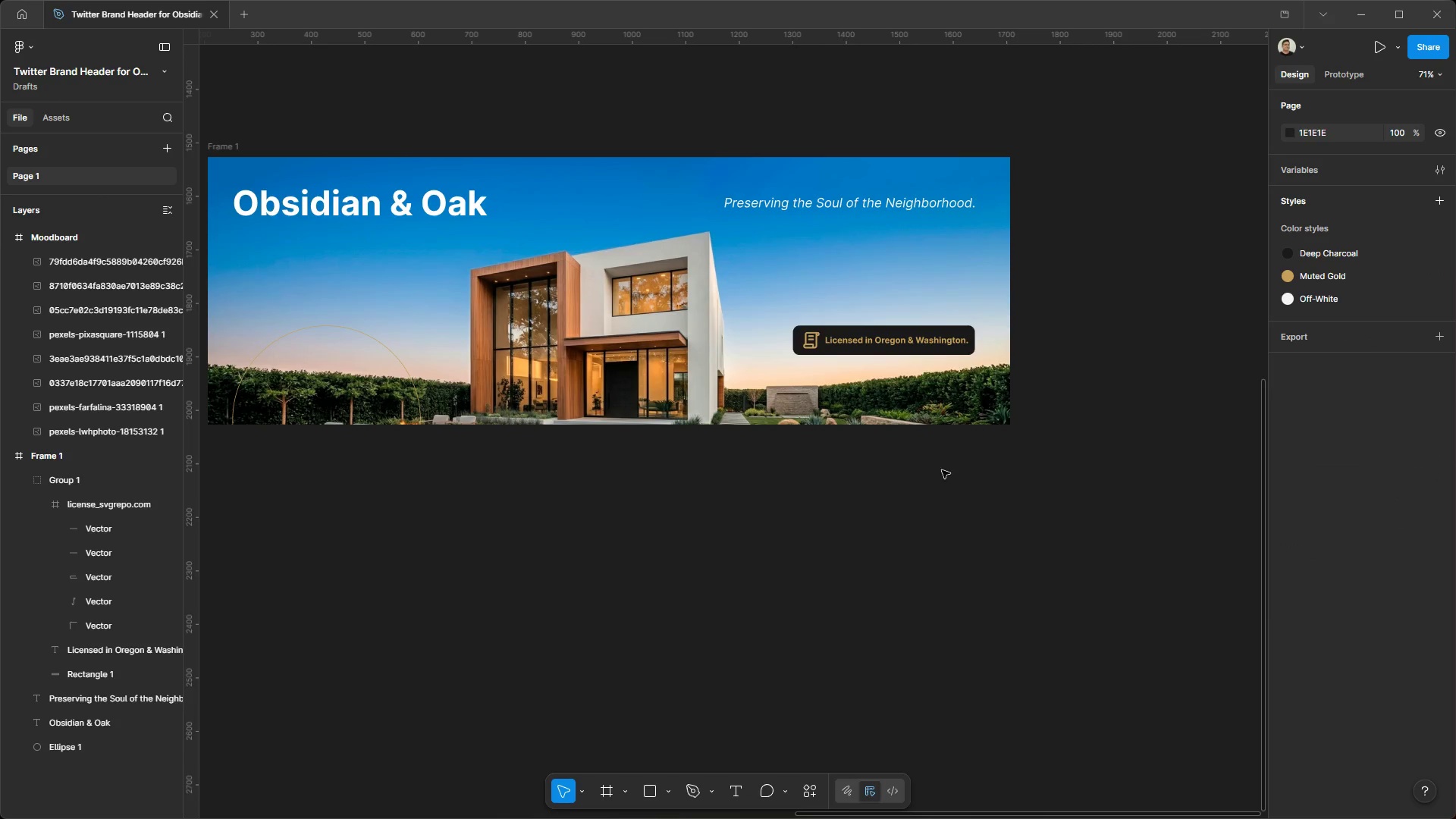 
hold_key(key=ControlLeft, duration=0.64)
 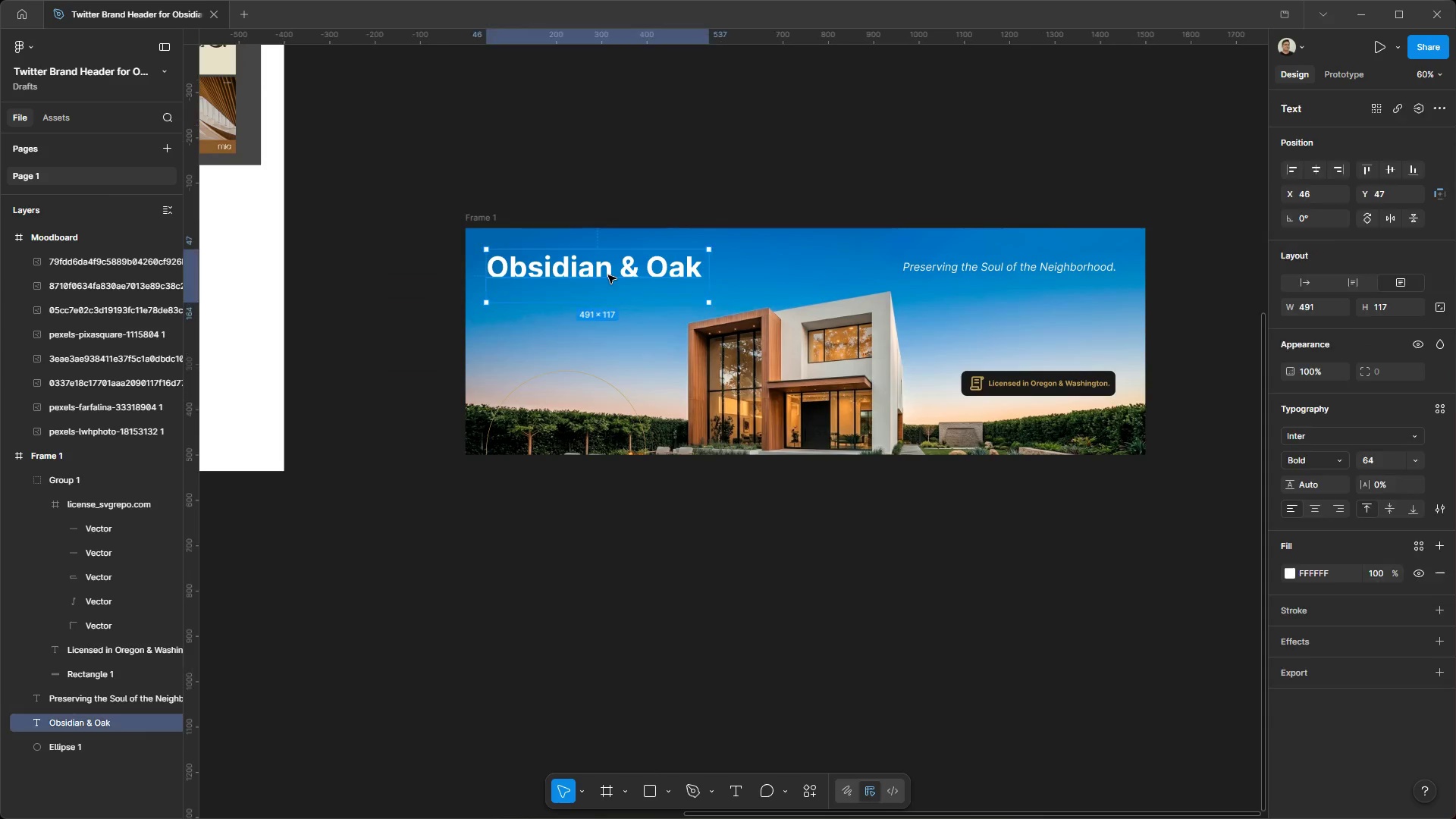 
hold_key(key=AltLeft, duration=0.61)
 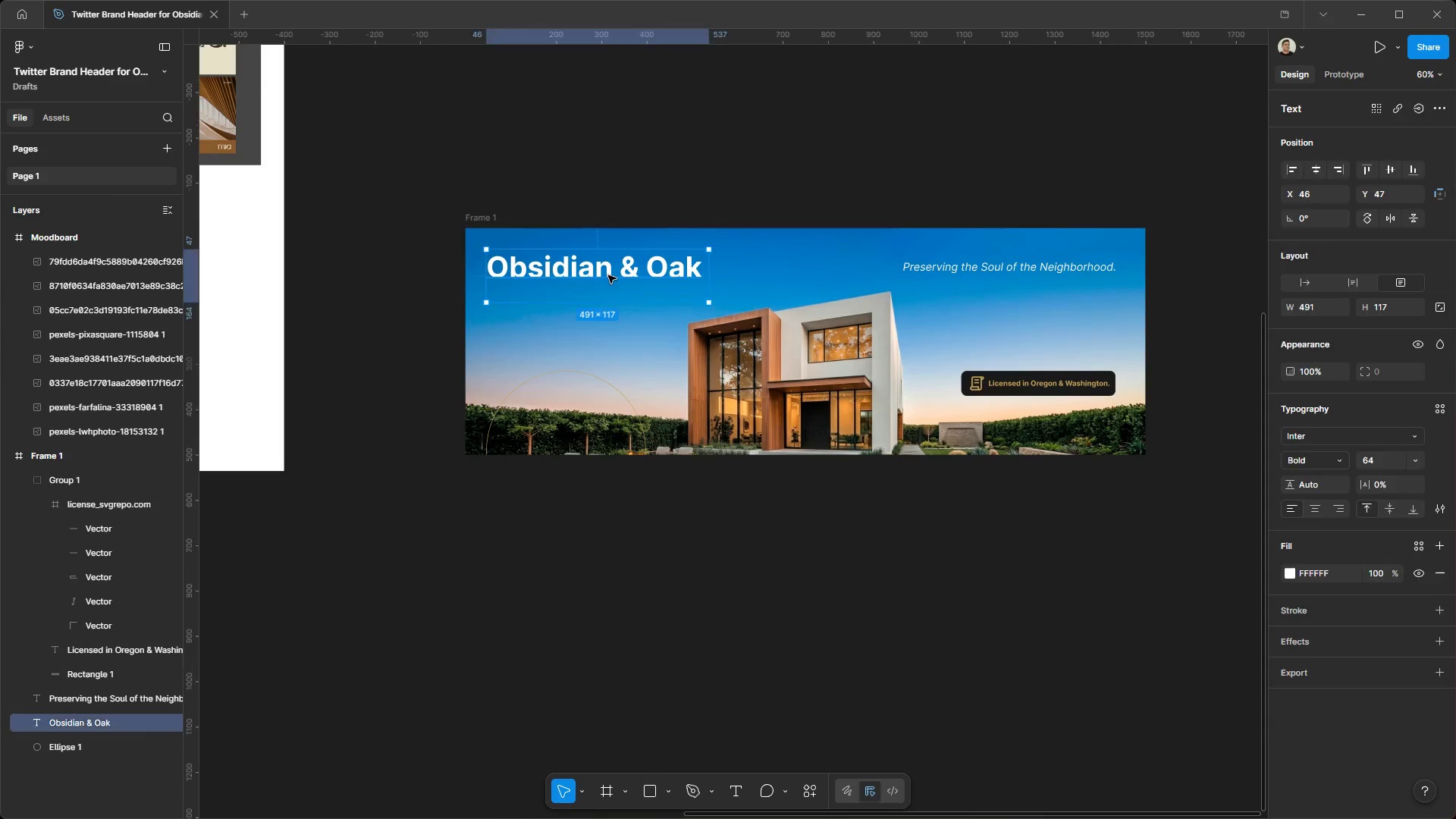 
left_click([608, 275])
 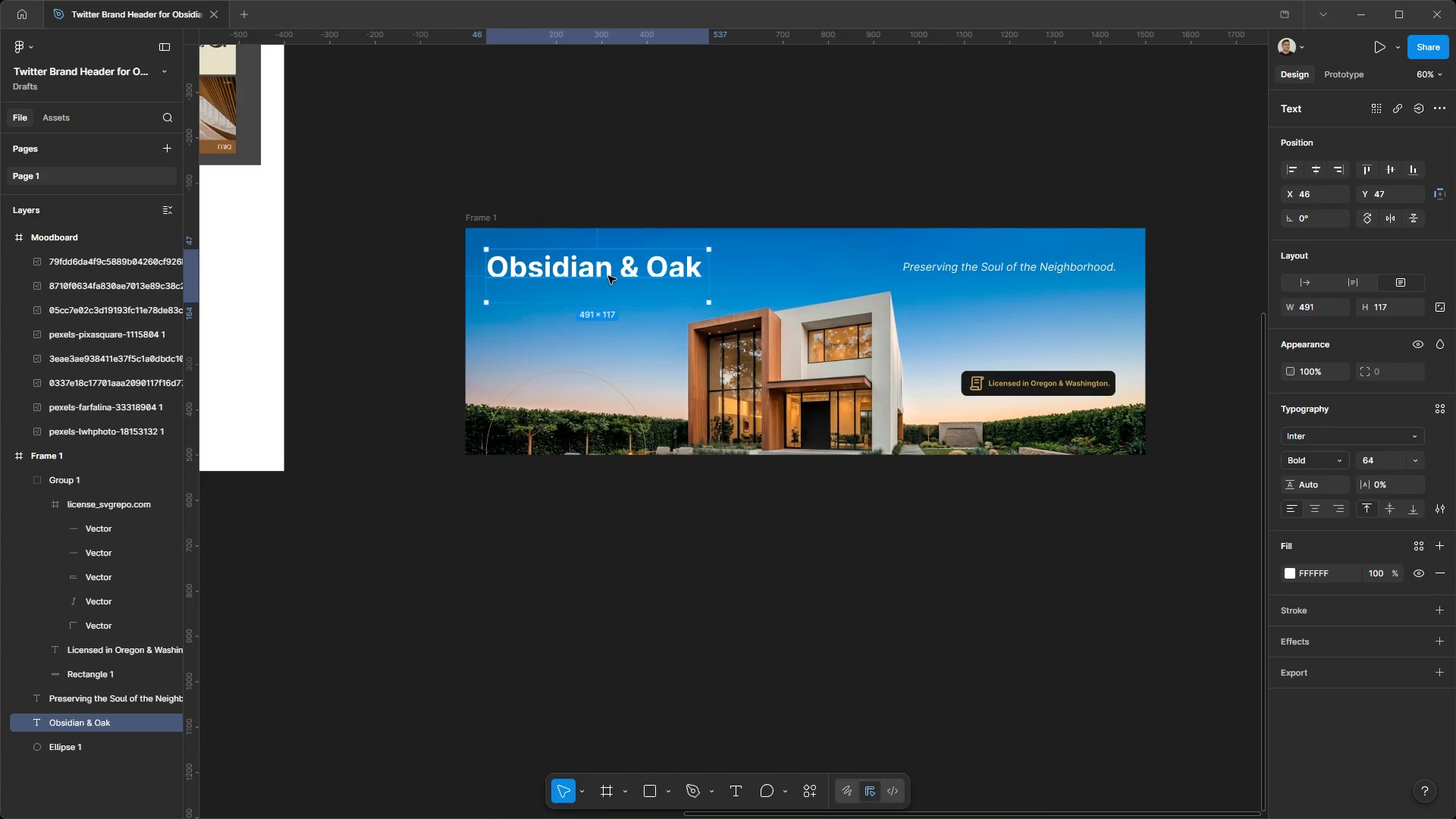 
scroll: coordinate [682, 362], scroll_direction: down, amount: 1.0
 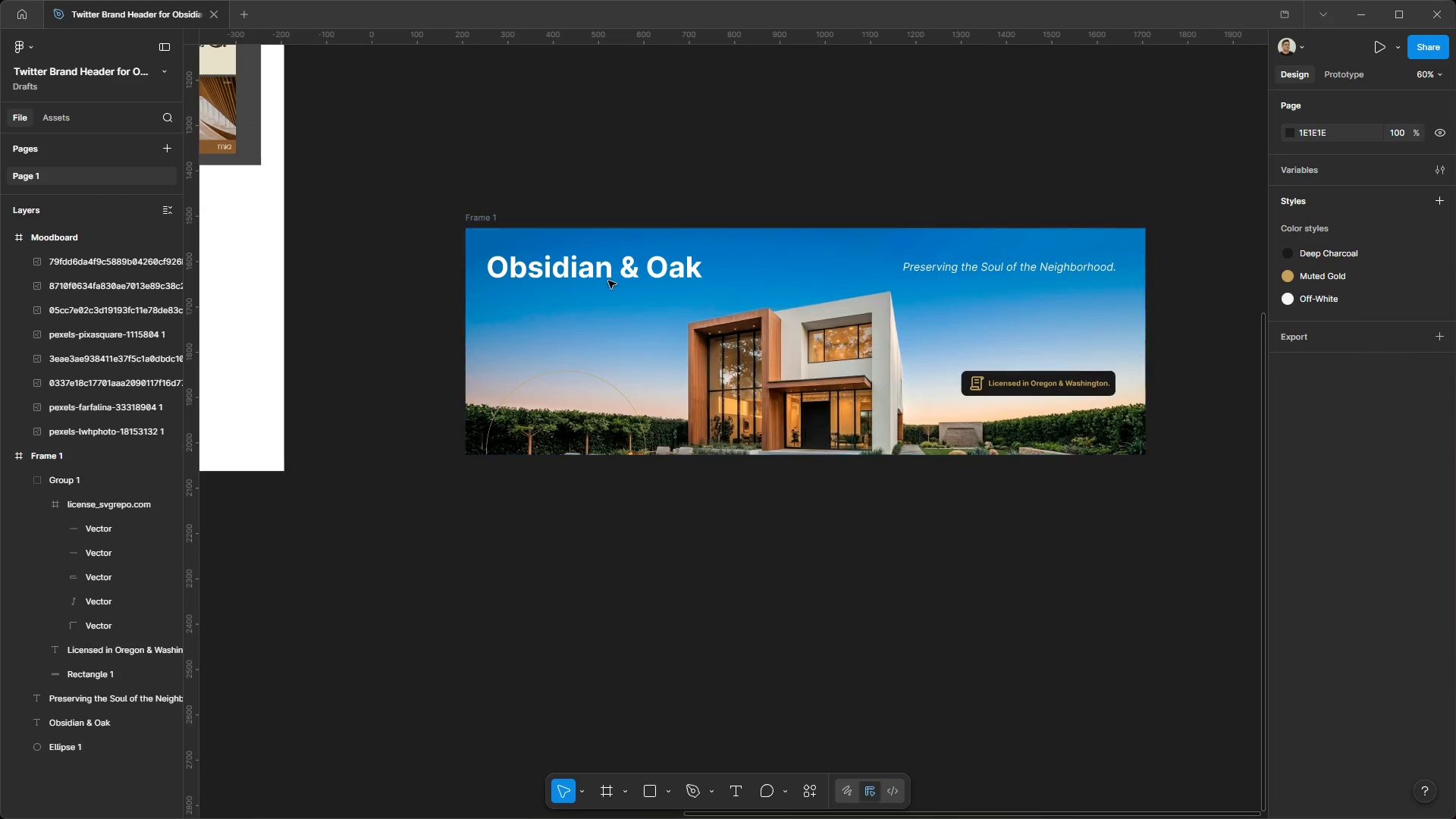 
key(Control+C)
 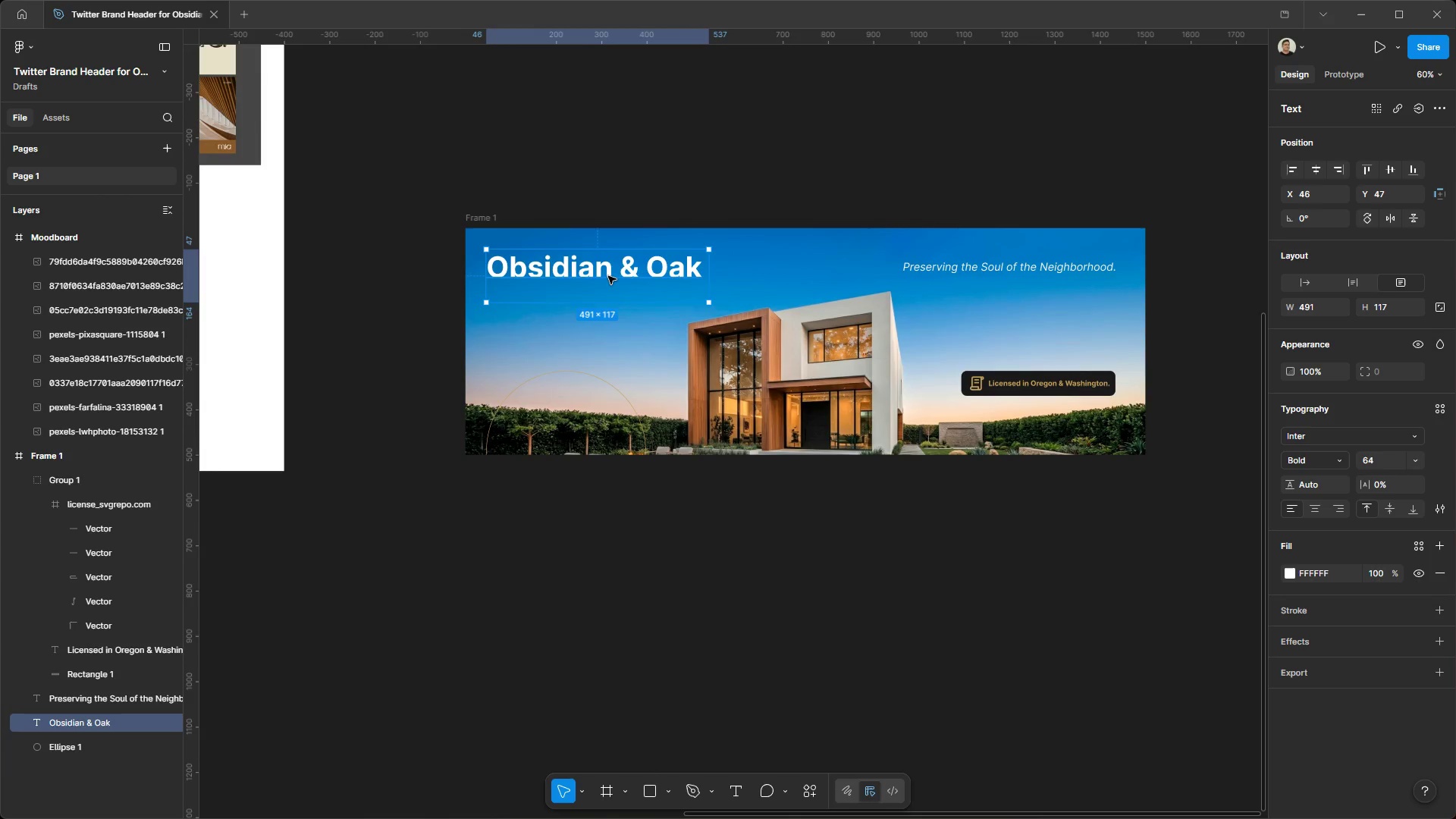 
key(Control+V)
 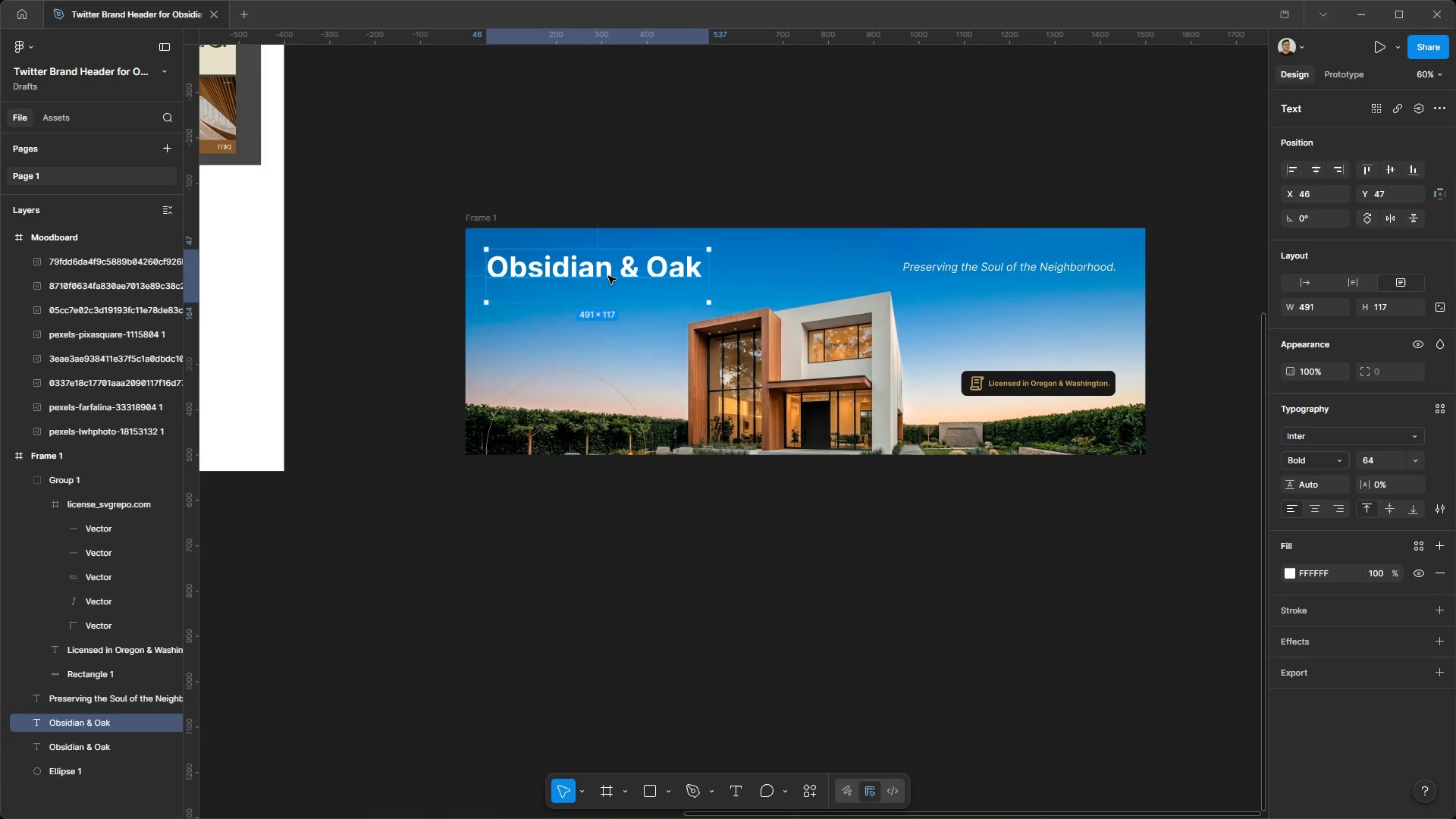 
left_click_drag(start_coordinate=[608, 276], to_coordinate=[607, 316])
 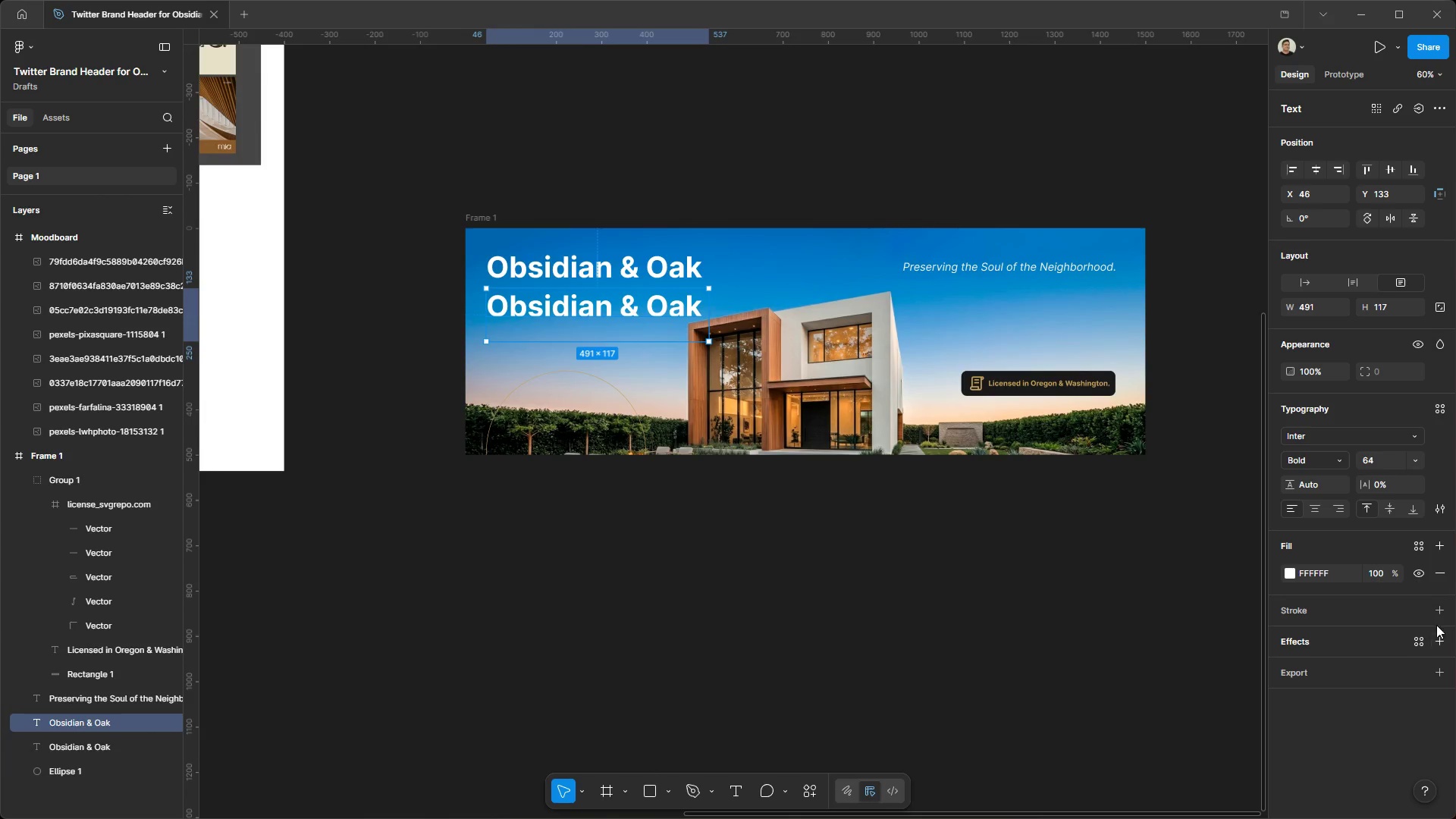 
left_click([1443, 638])
 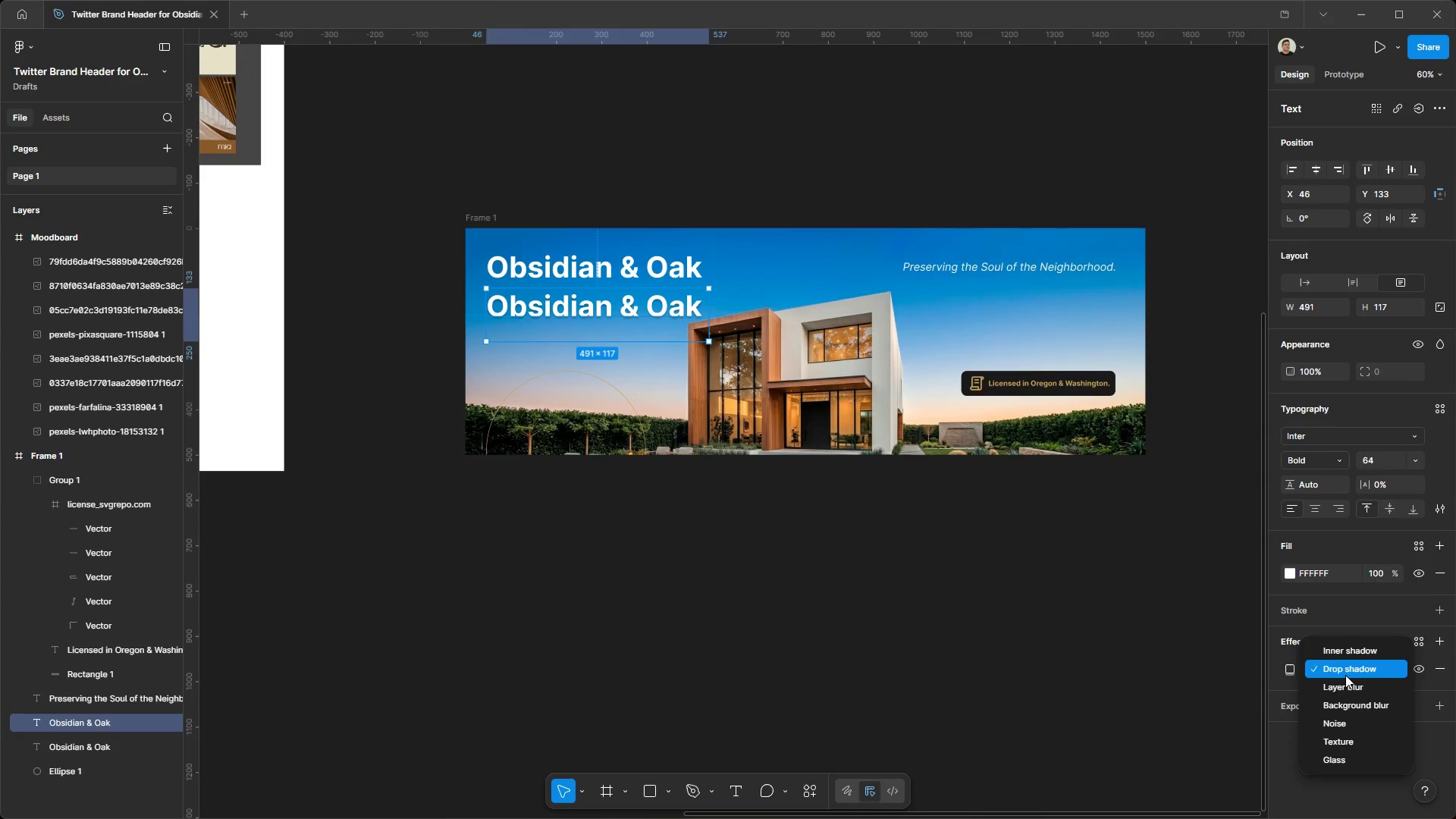 
left_click([1347, 754])
 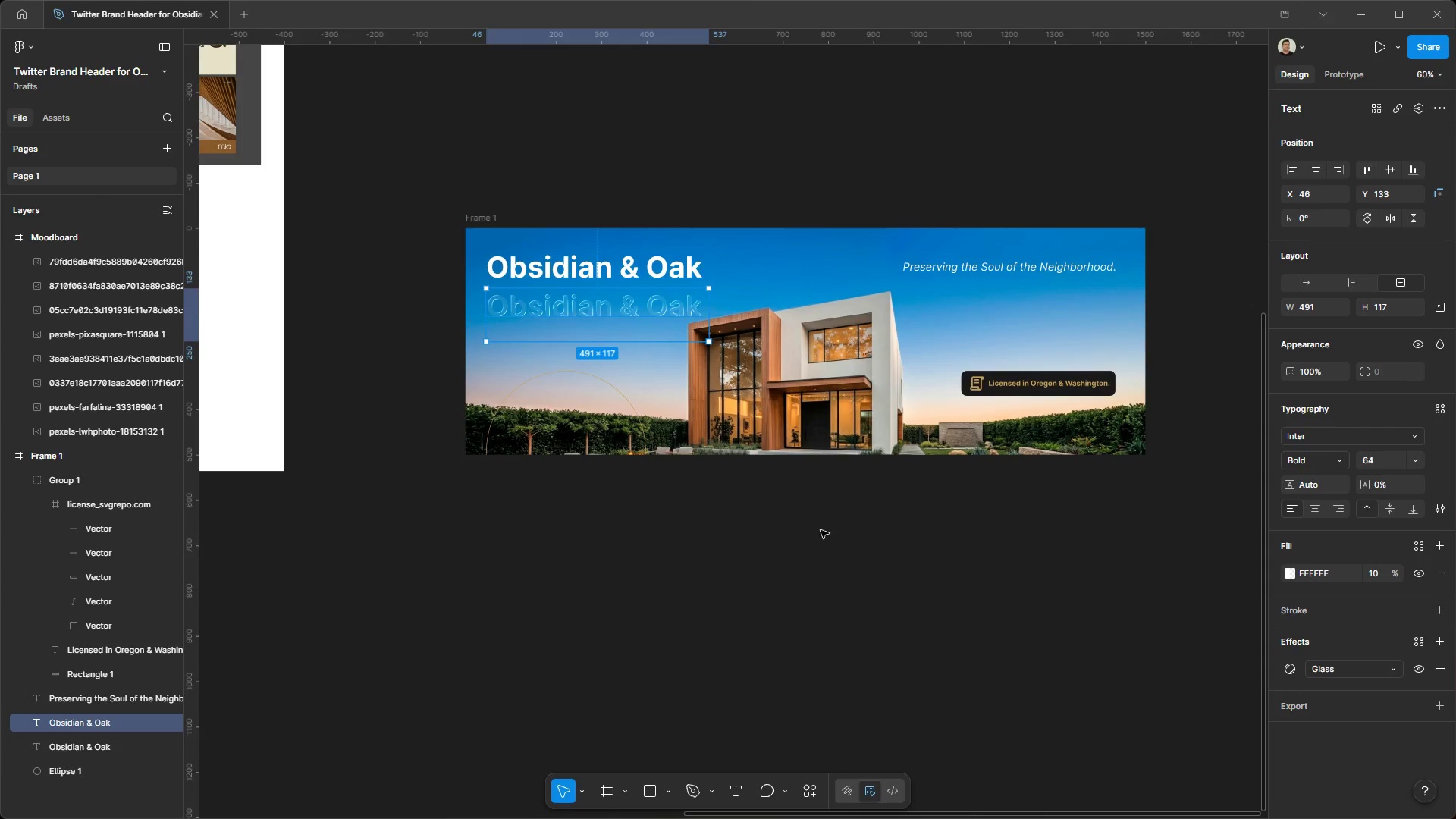 
hold_key(key=ControlLeft, duration=0.5)
hold_key(key=AltLeft, duration=0.5)
scroll: coordinate [645, 269], scroll_direction: up, amount: 6.0
 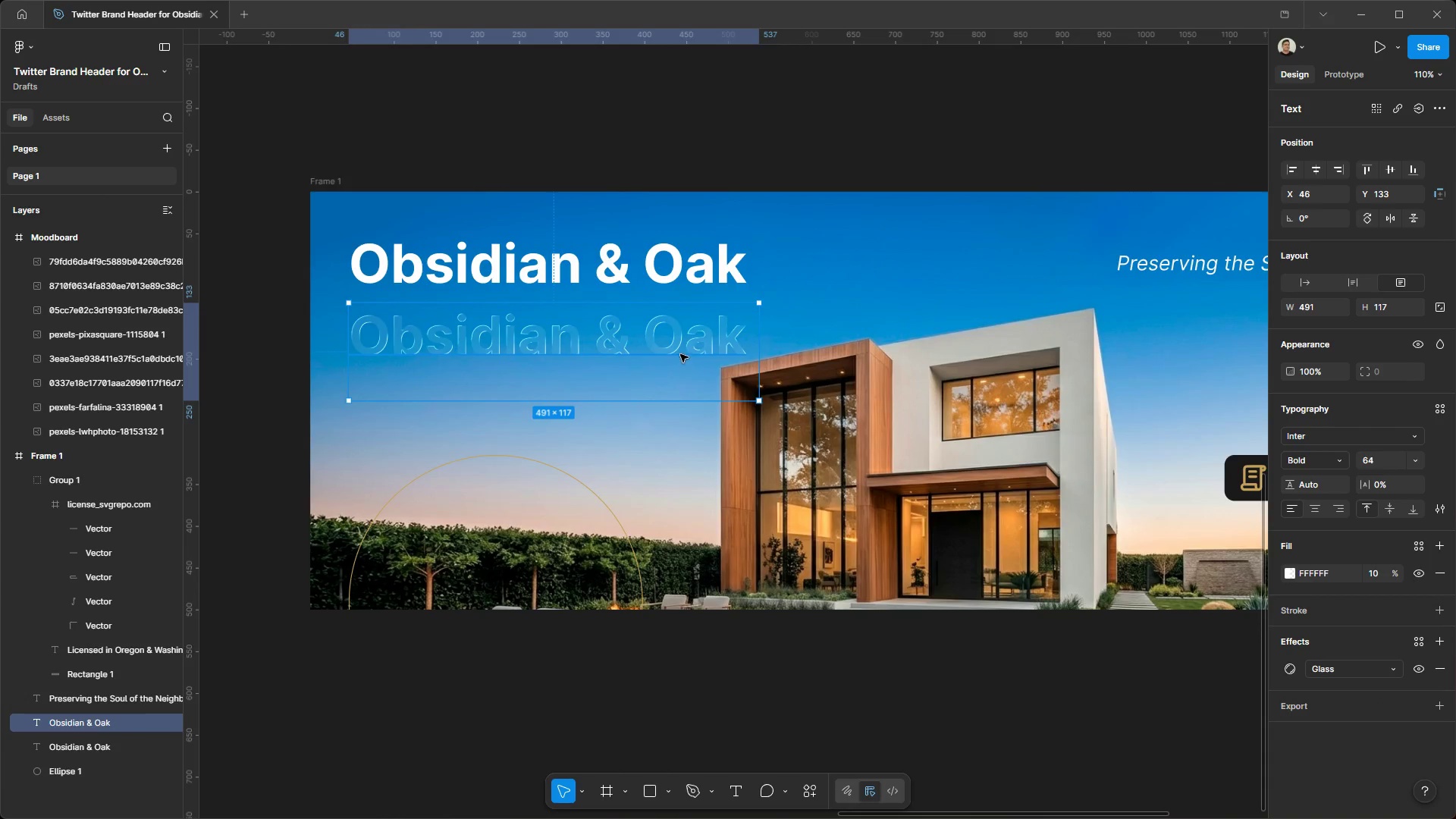 
left_click_drag(start_coordinate=[684, 353], to_coordinate=[682, 346])
 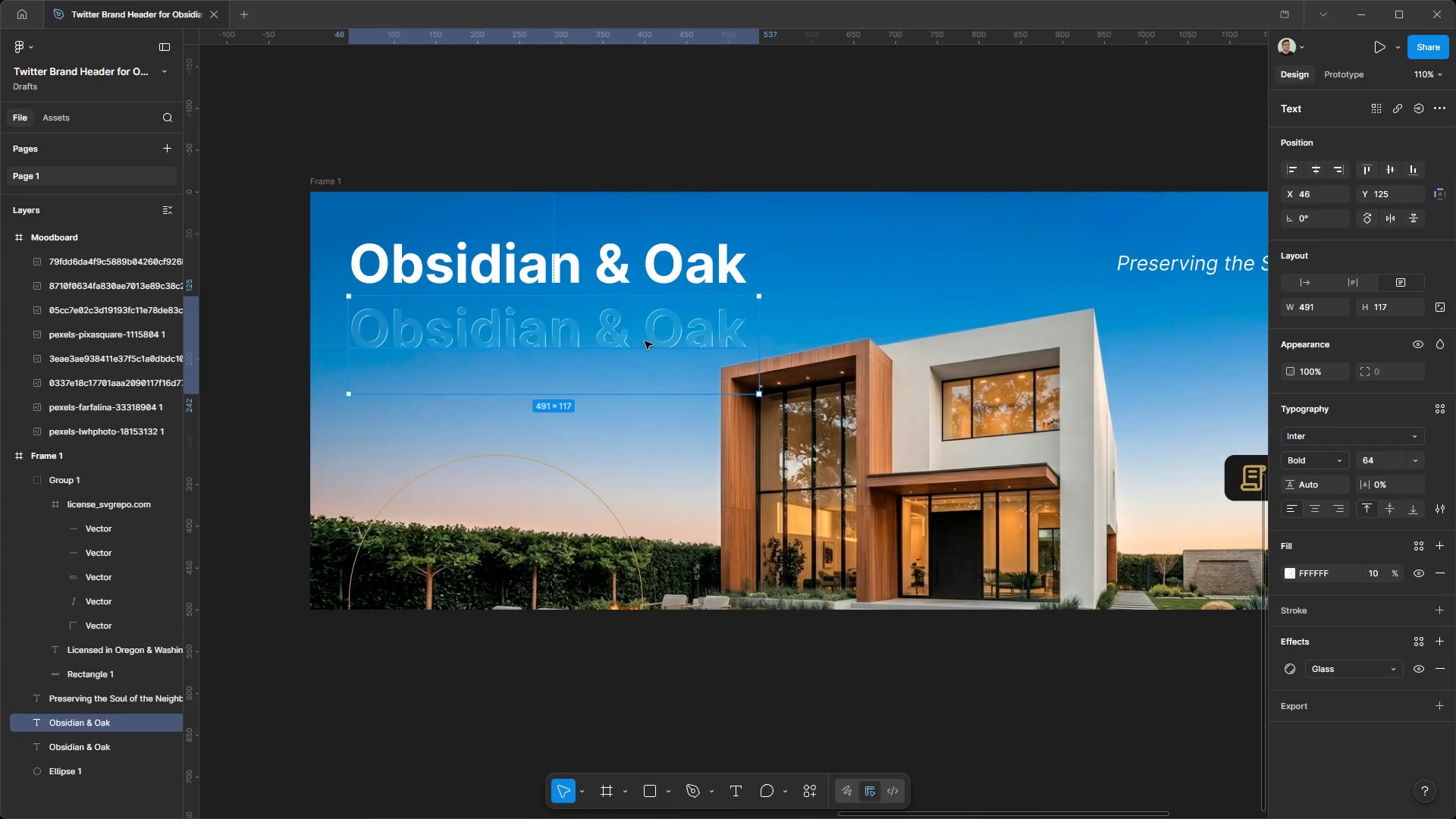 
hold_key(key=ControlLeft, duration=0.7)
hold_key(key=AltLeft, duration=0.72)
scroll: coordinate [608, 331], scroll_direction: down, amount: 4.0
 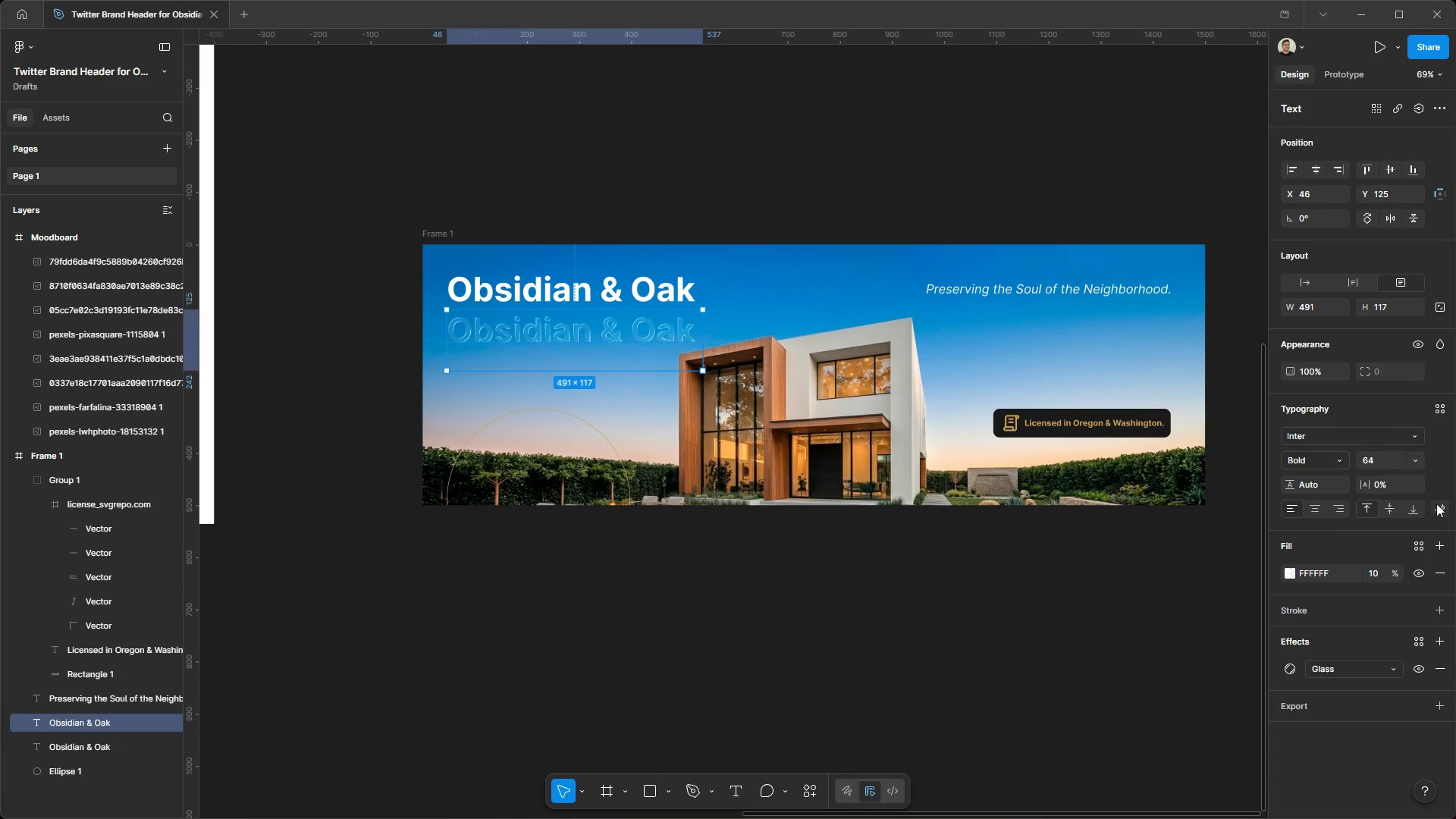 
left_click([1413, 459])
 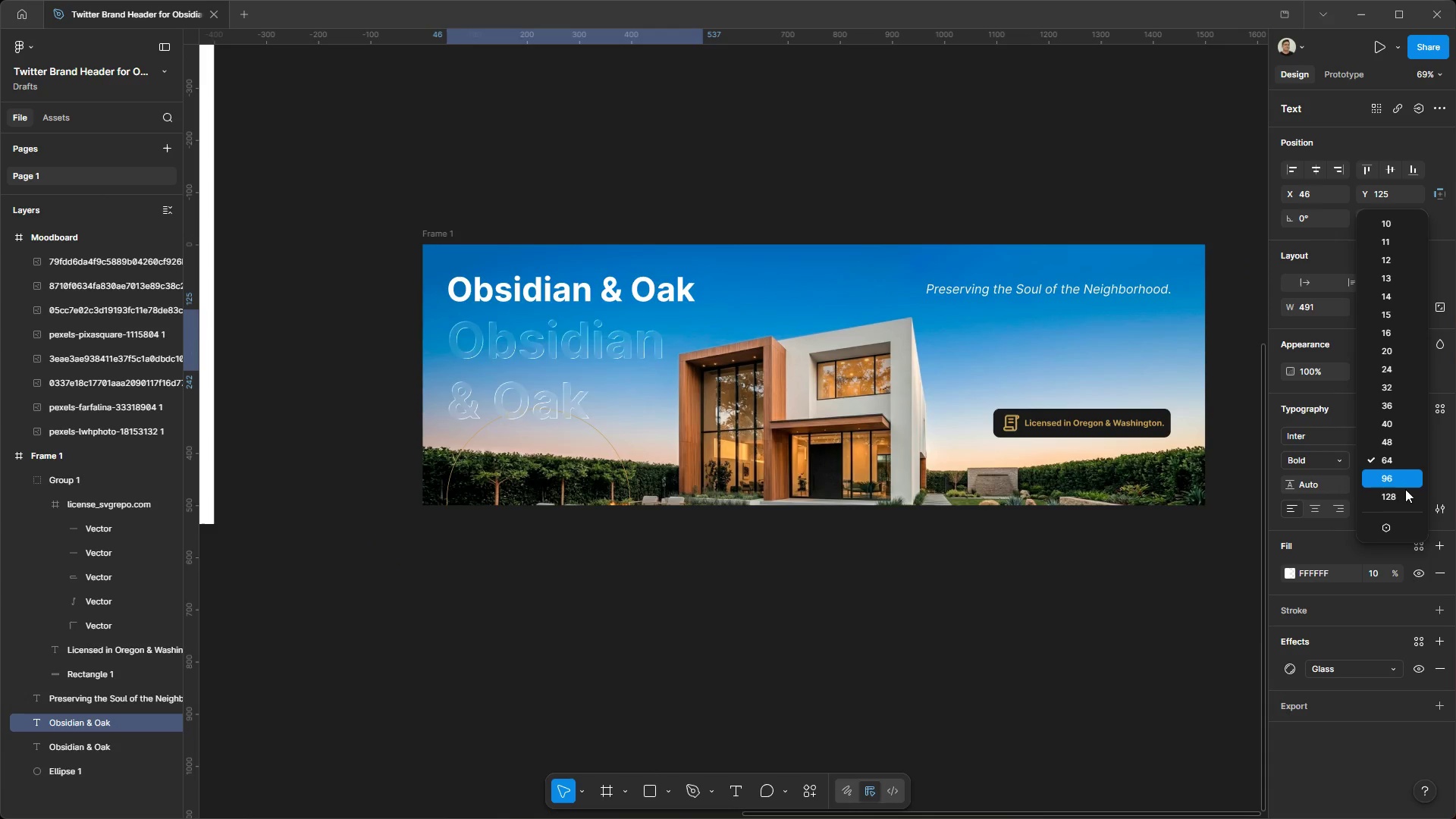 
left_click([1405, 494])
 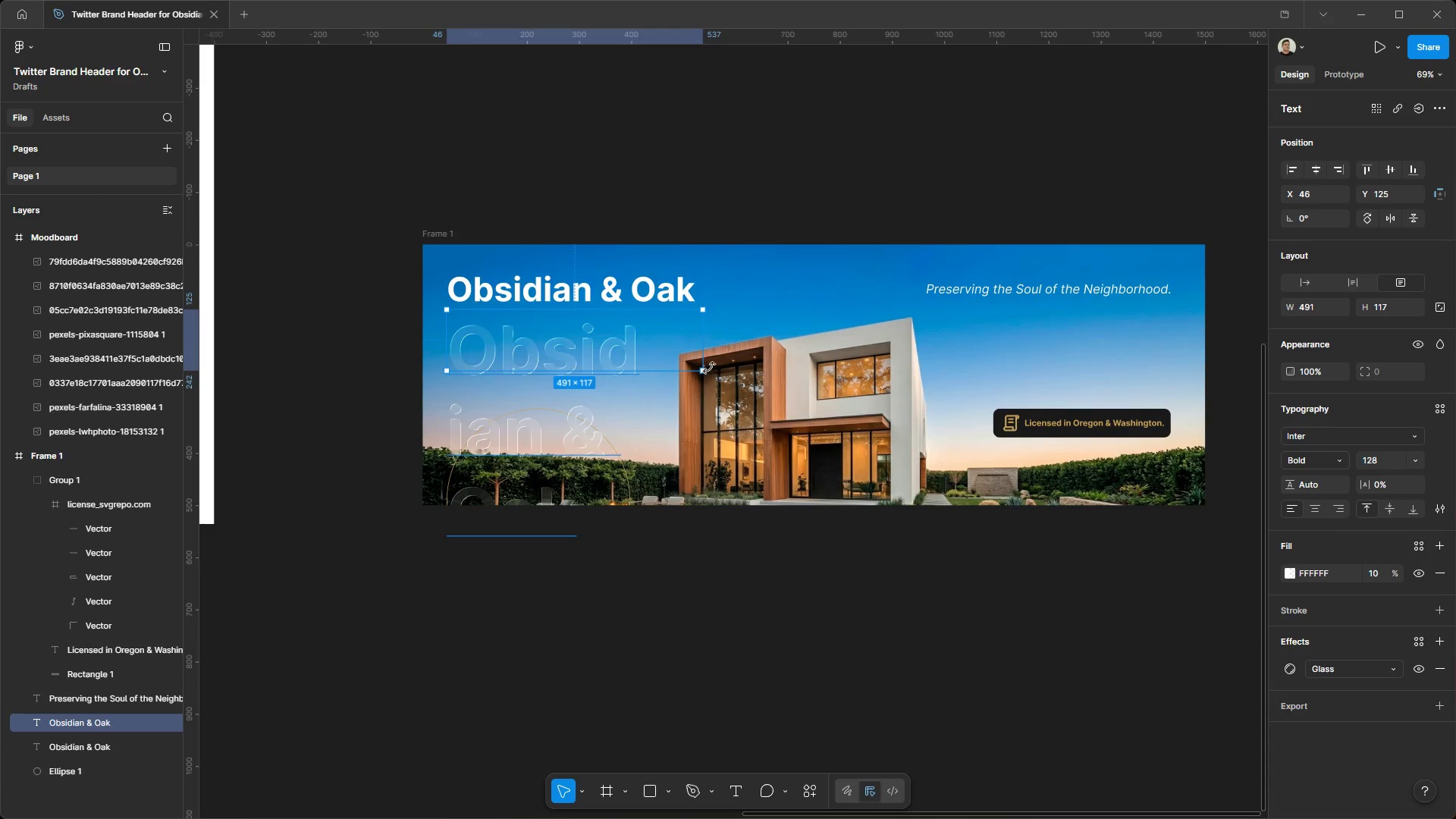 
left_click_drag(start_coordinate=[708, 369], to_coordinate=[950, 385])
 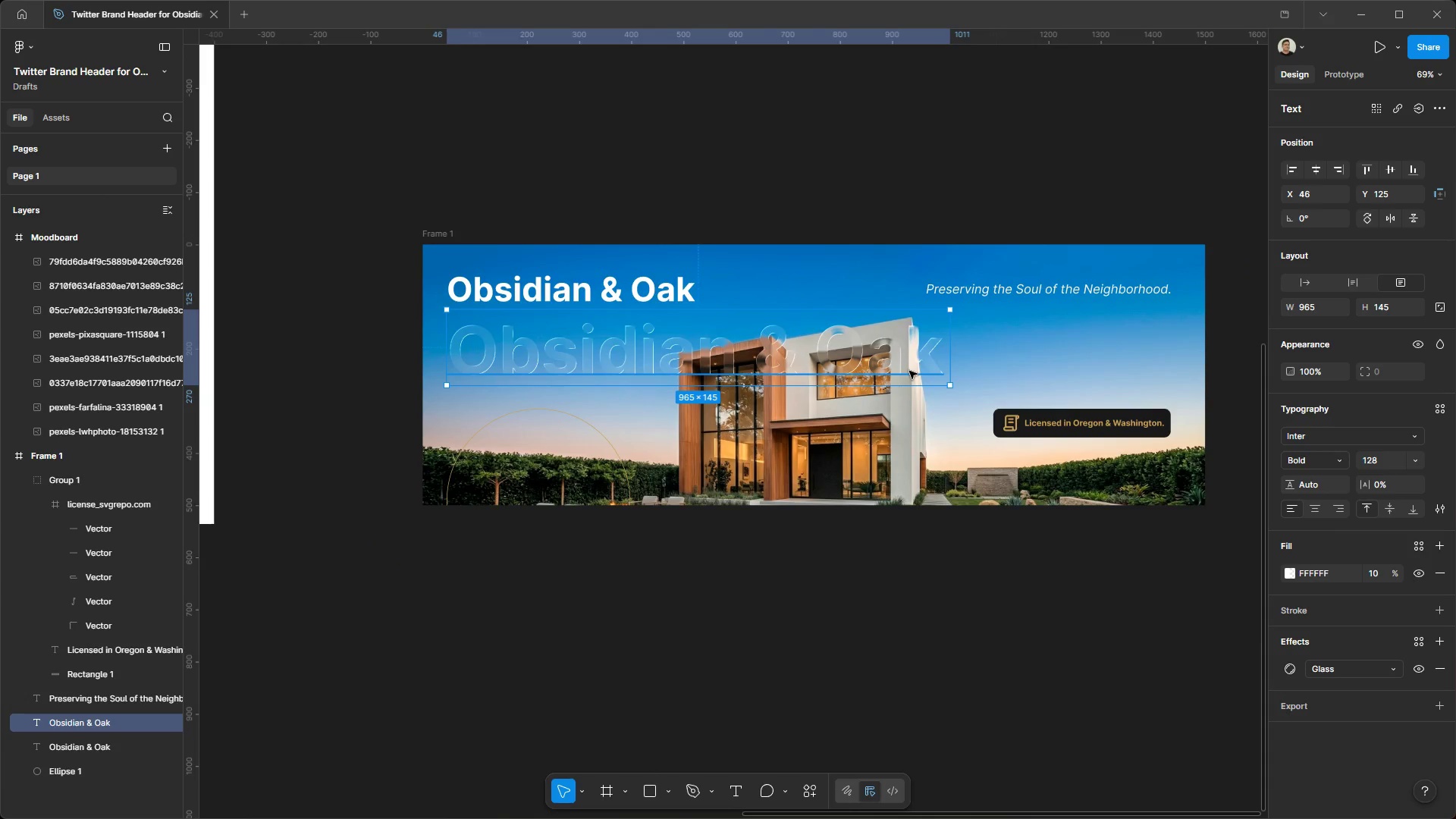 
left_click_drag(start_coordinate=[909, 370], to_coordinate=[870, 187])
 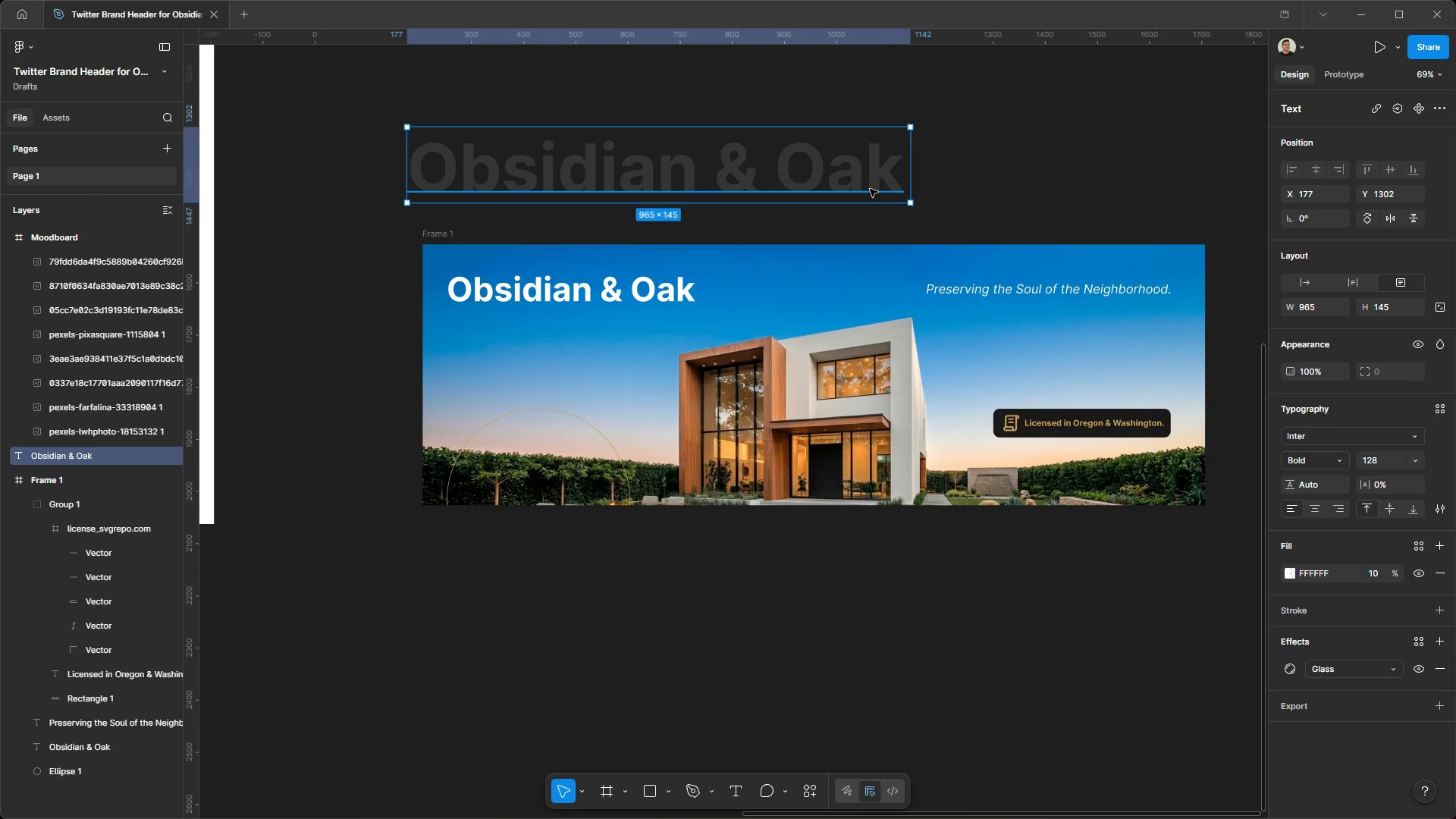 
key(Control+ControlLeft)
 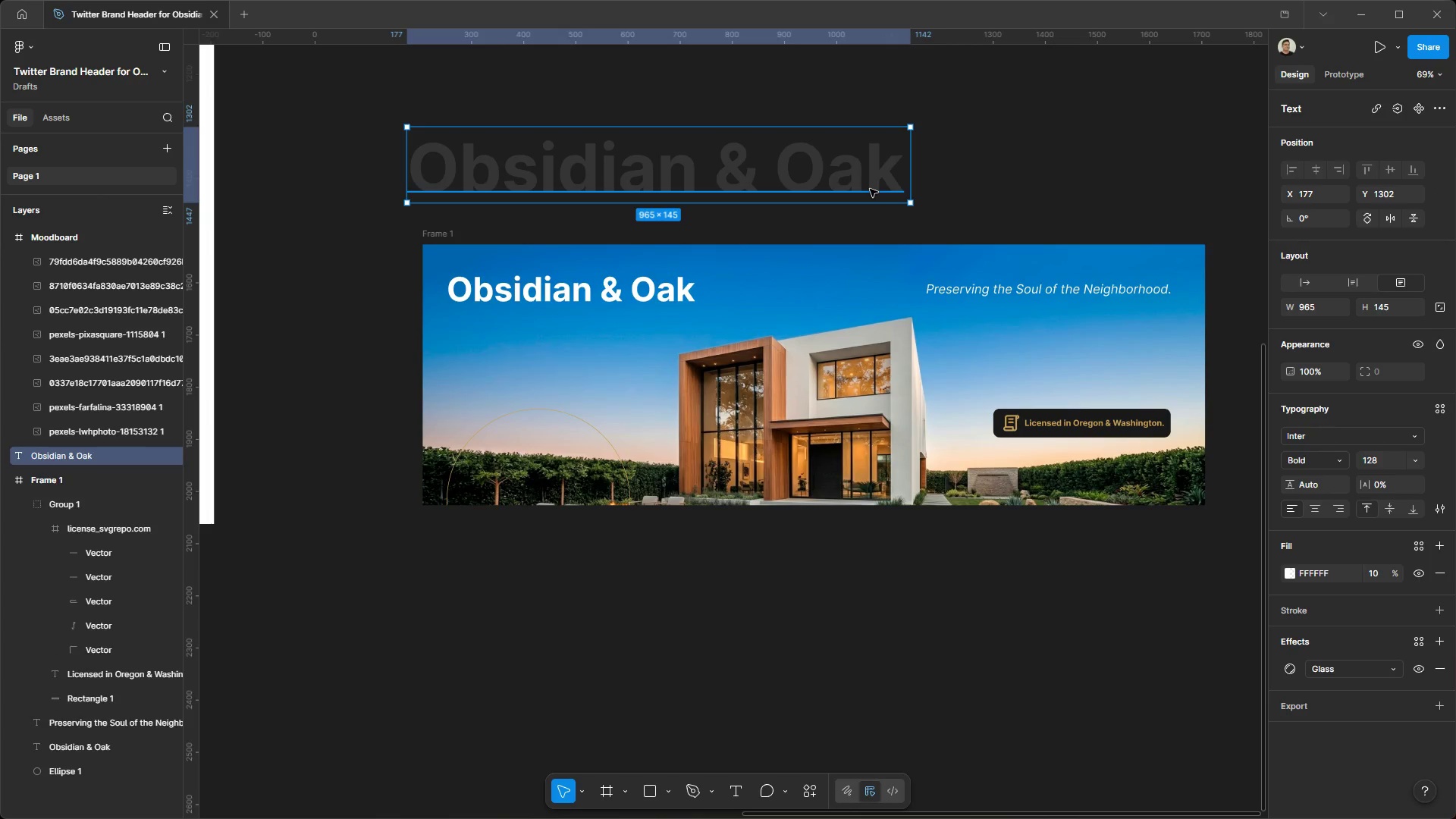 
key(Control+X)
 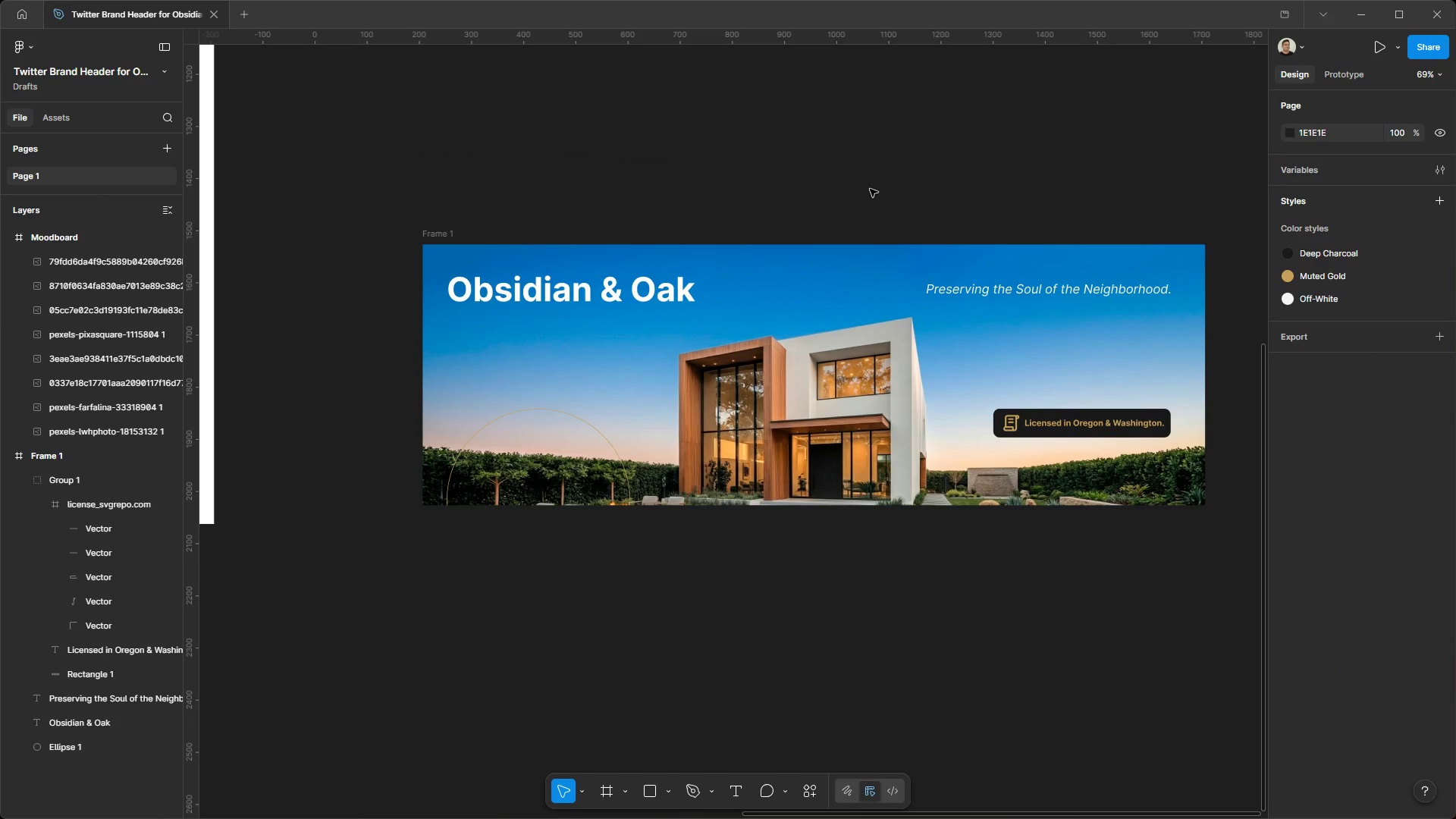 
hold_key(key=ControlLeft, duration=3.8)
 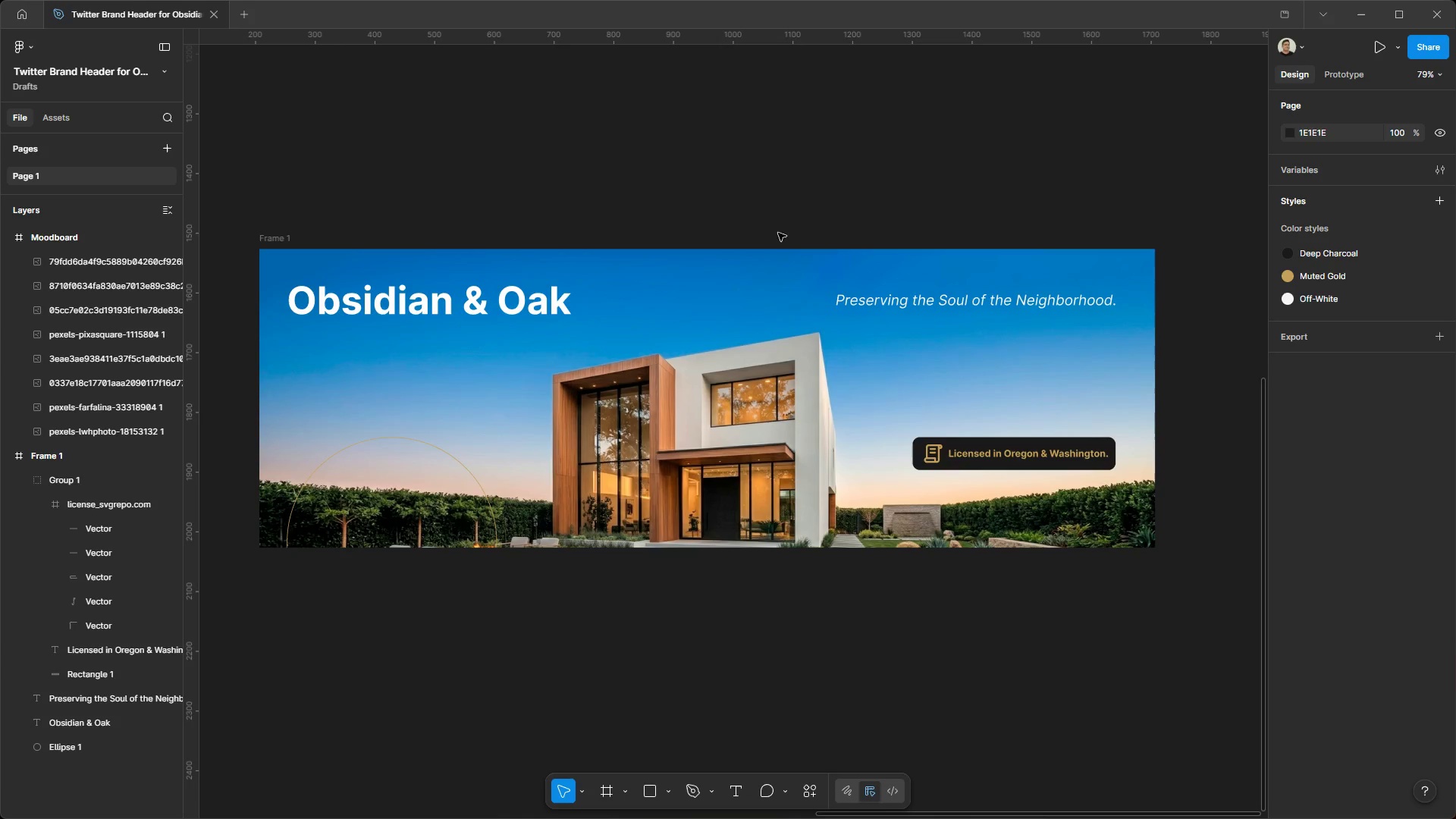 
hold_key(key=AltLeft, duration=1.5)
 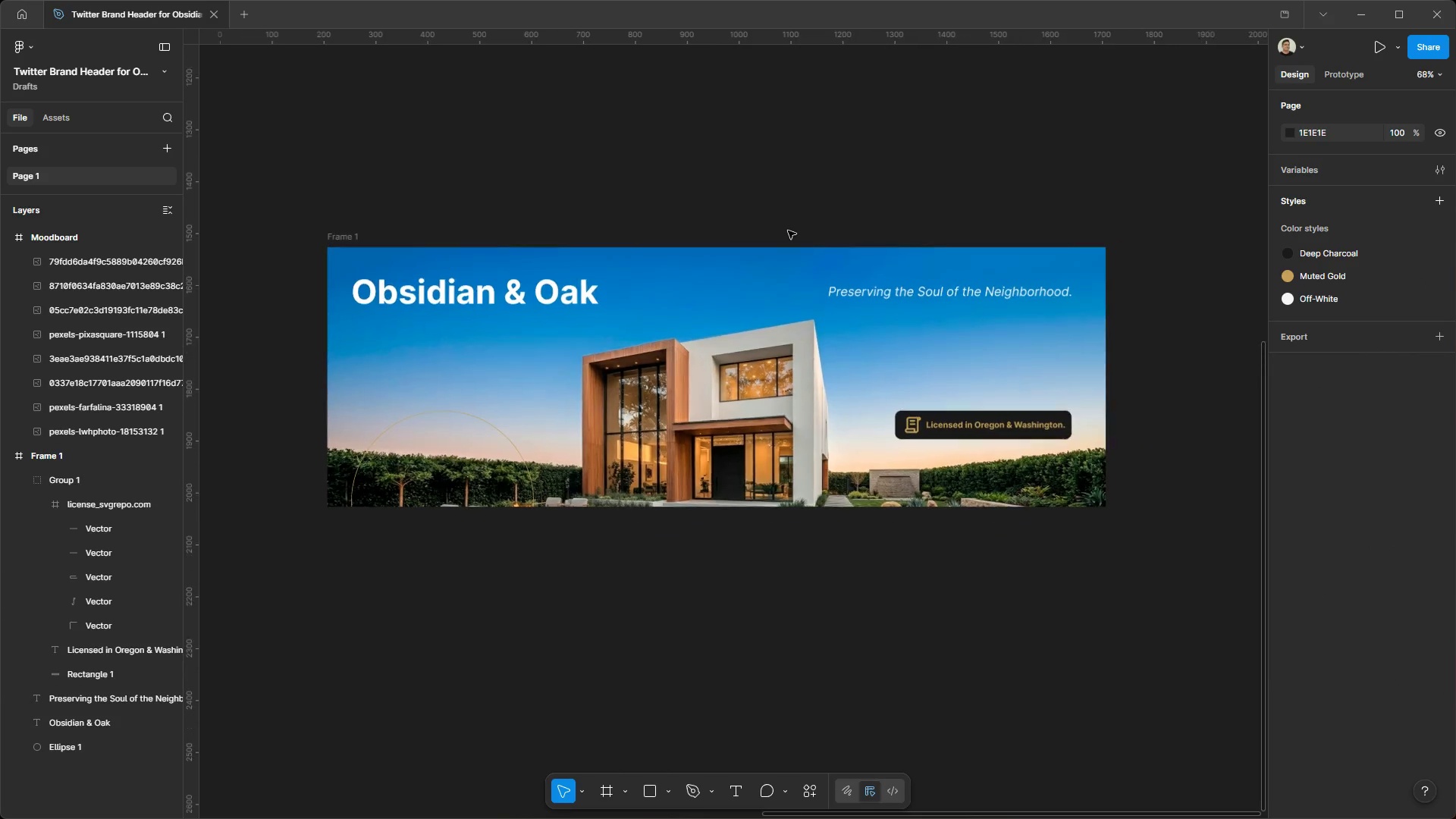 
hold_key(key=AltLeft, duration=1.52)
 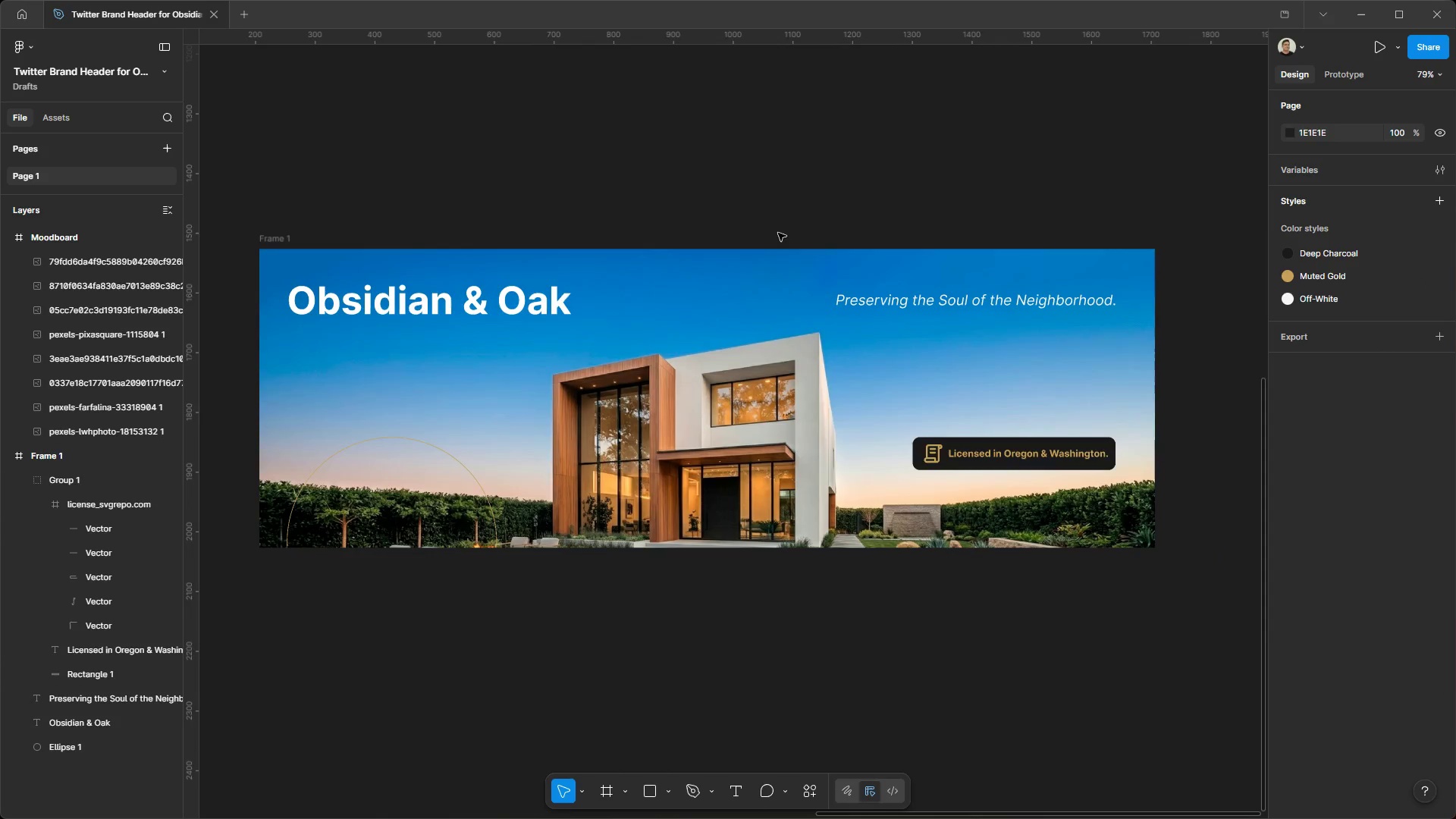 
scroll: coordinate [786, 231], scroll_direction: up, amount: 6.0
 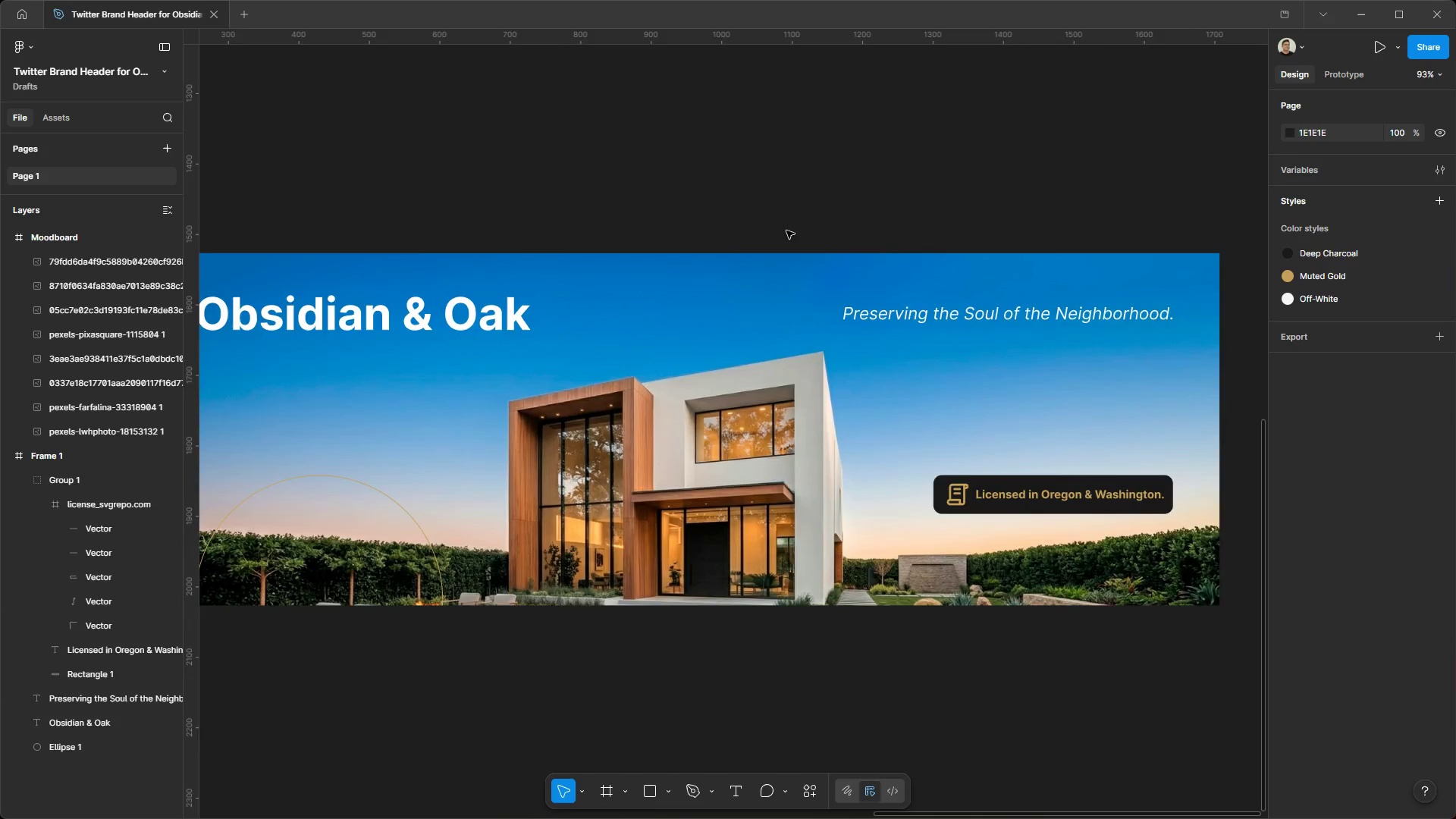 
hold_key(key=AltLeft, duration=0.75)
scroll: coordinate [778, 234], scroll_direction: down, amount: 1.0
 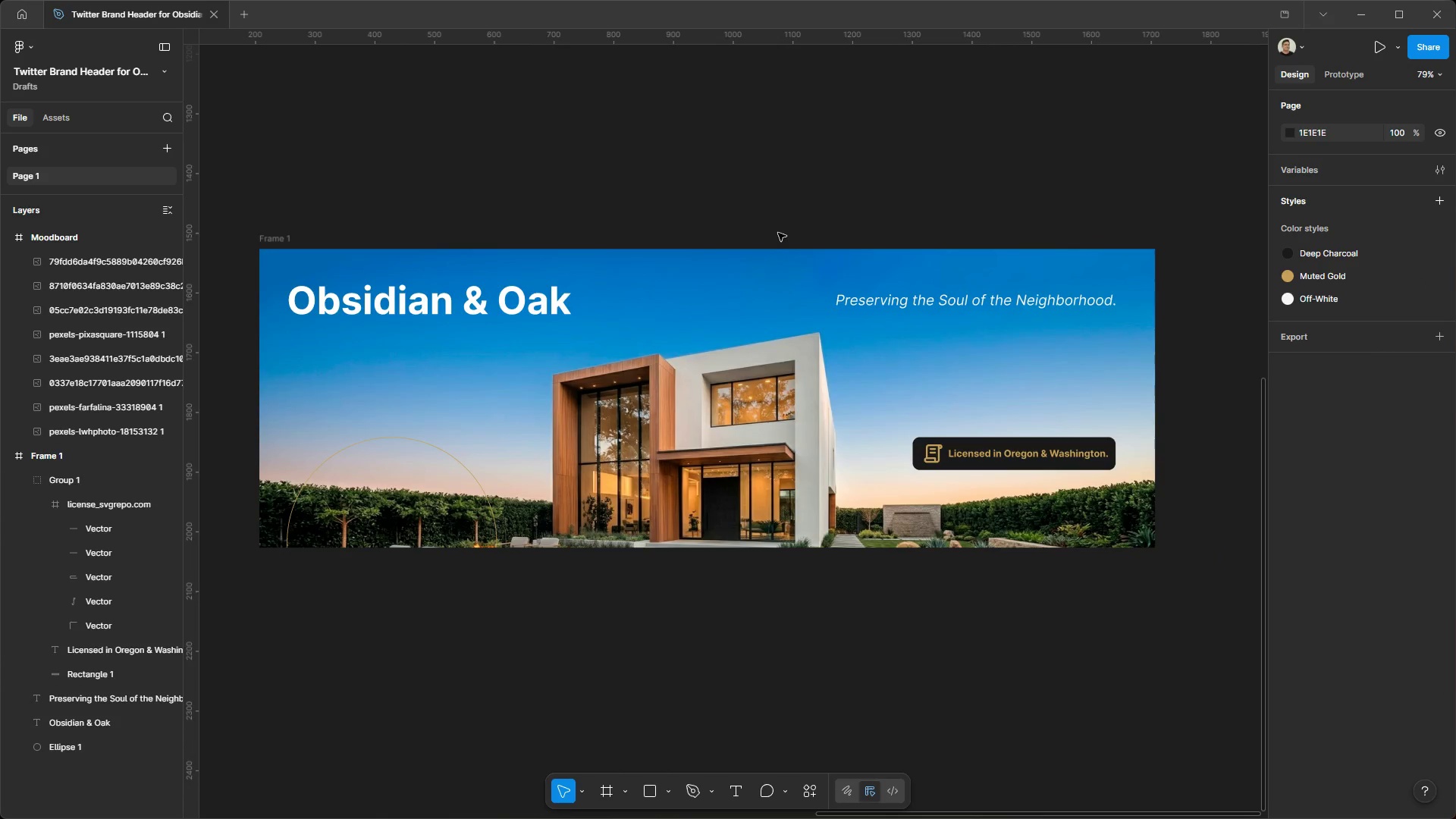 
scroll: coordinate [837, 657], scroll_direction: up, amount: 1.0
 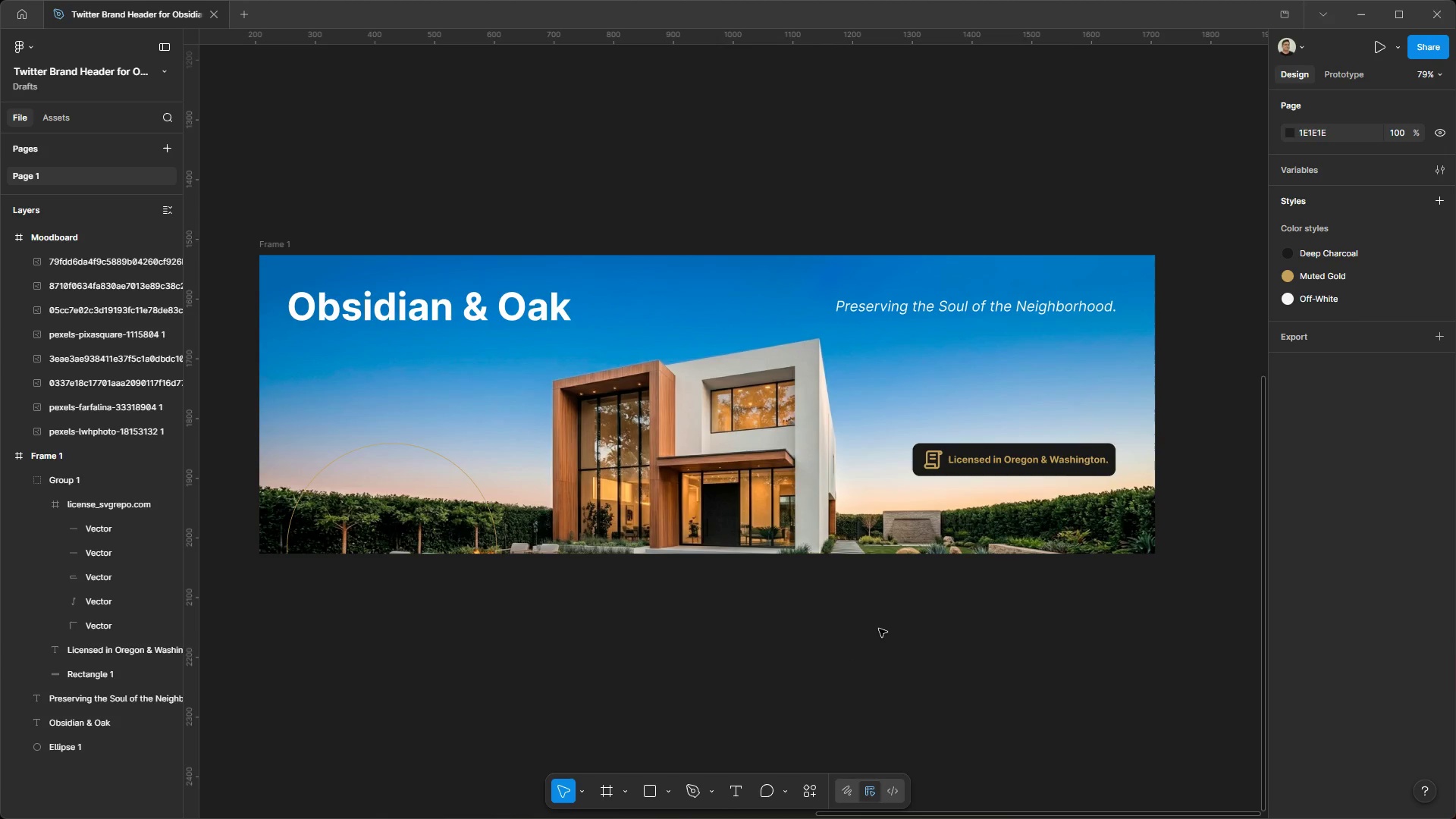 
wait(5.24)
 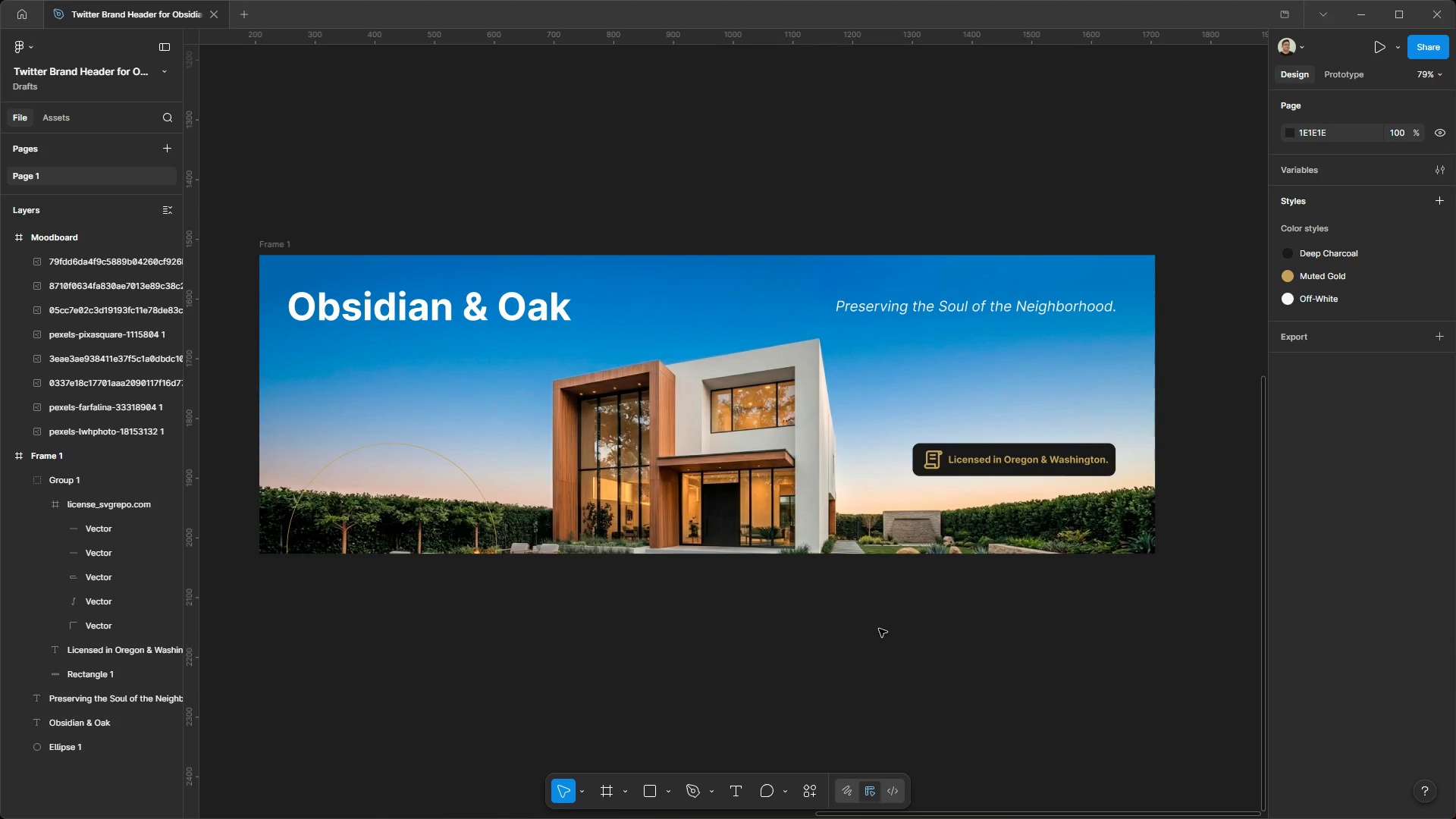 
left_click_drag(start_coordinate=[878, 629], to_coordinate=[795, 639])
 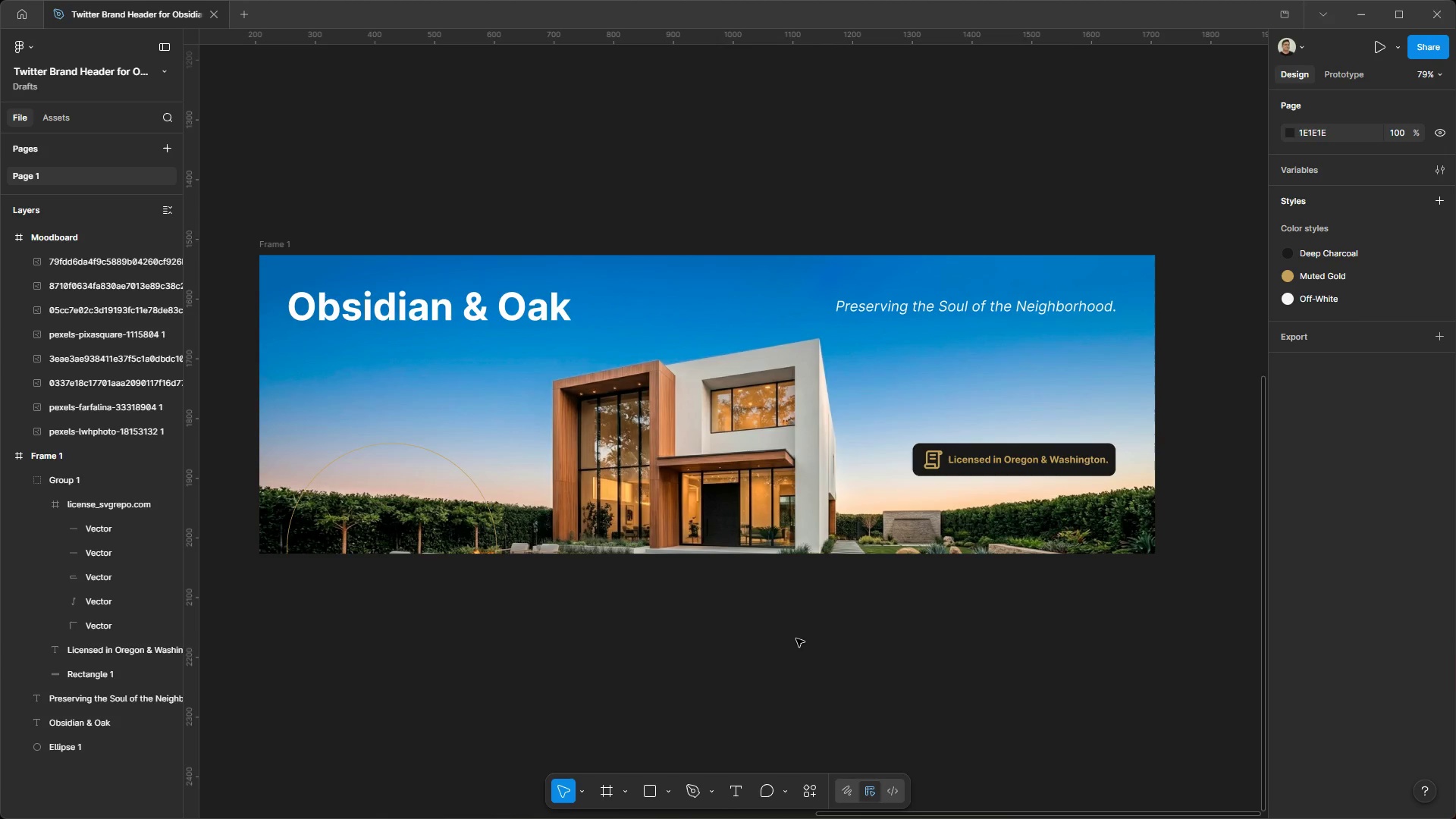 
hold_key(key=ControlLeft, duration=1.42)
hold_key(key=AltLeft, duration=1.44)
scroll: coordinate [1156, 546], scroll_direction: down, amount: 9.0
 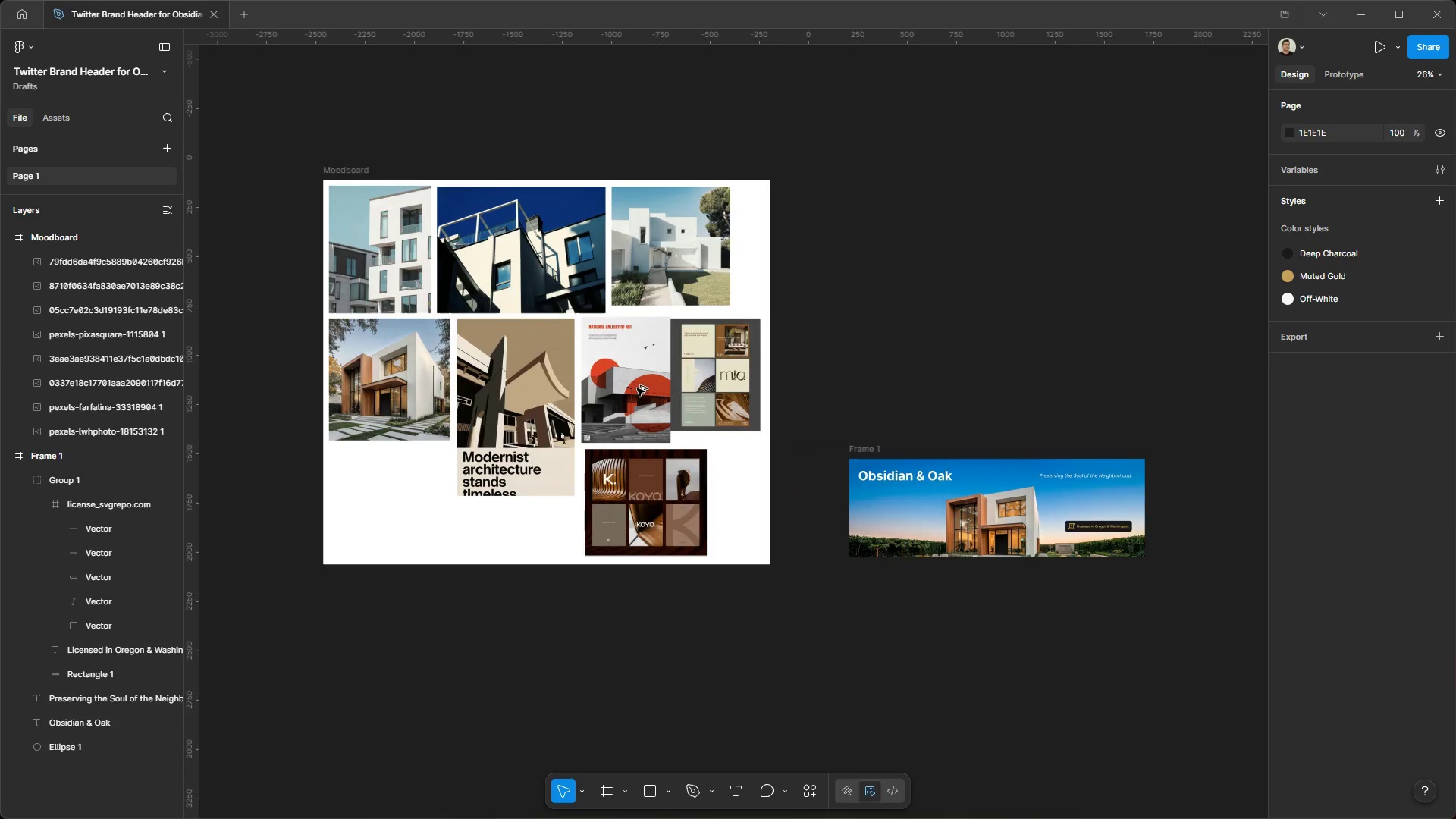 
scroll: coordinate [480, 318], scroll_direction: up, amount: 4.0
 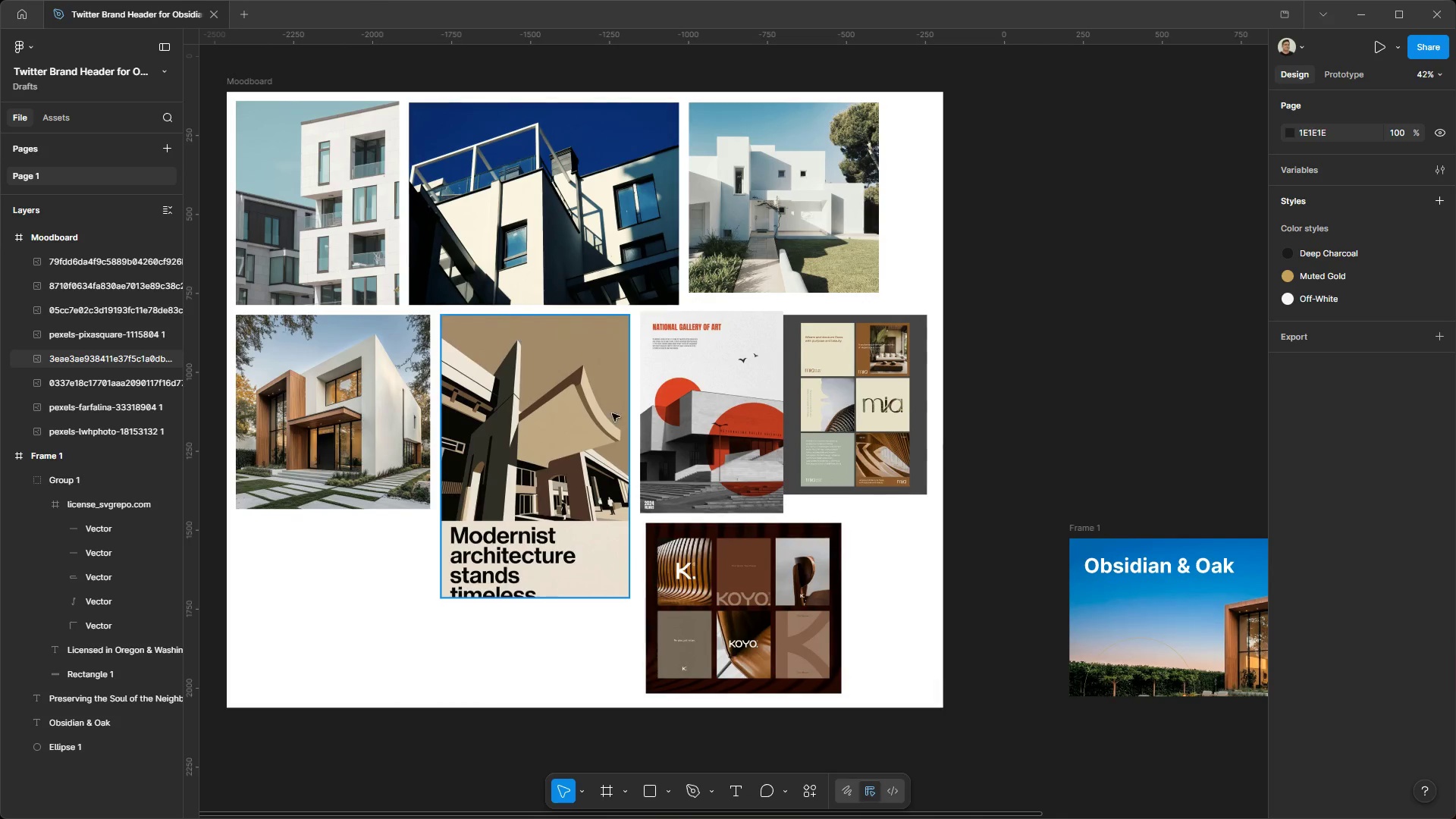 
hold_key(key=ControlLeft, duration=0.92)
 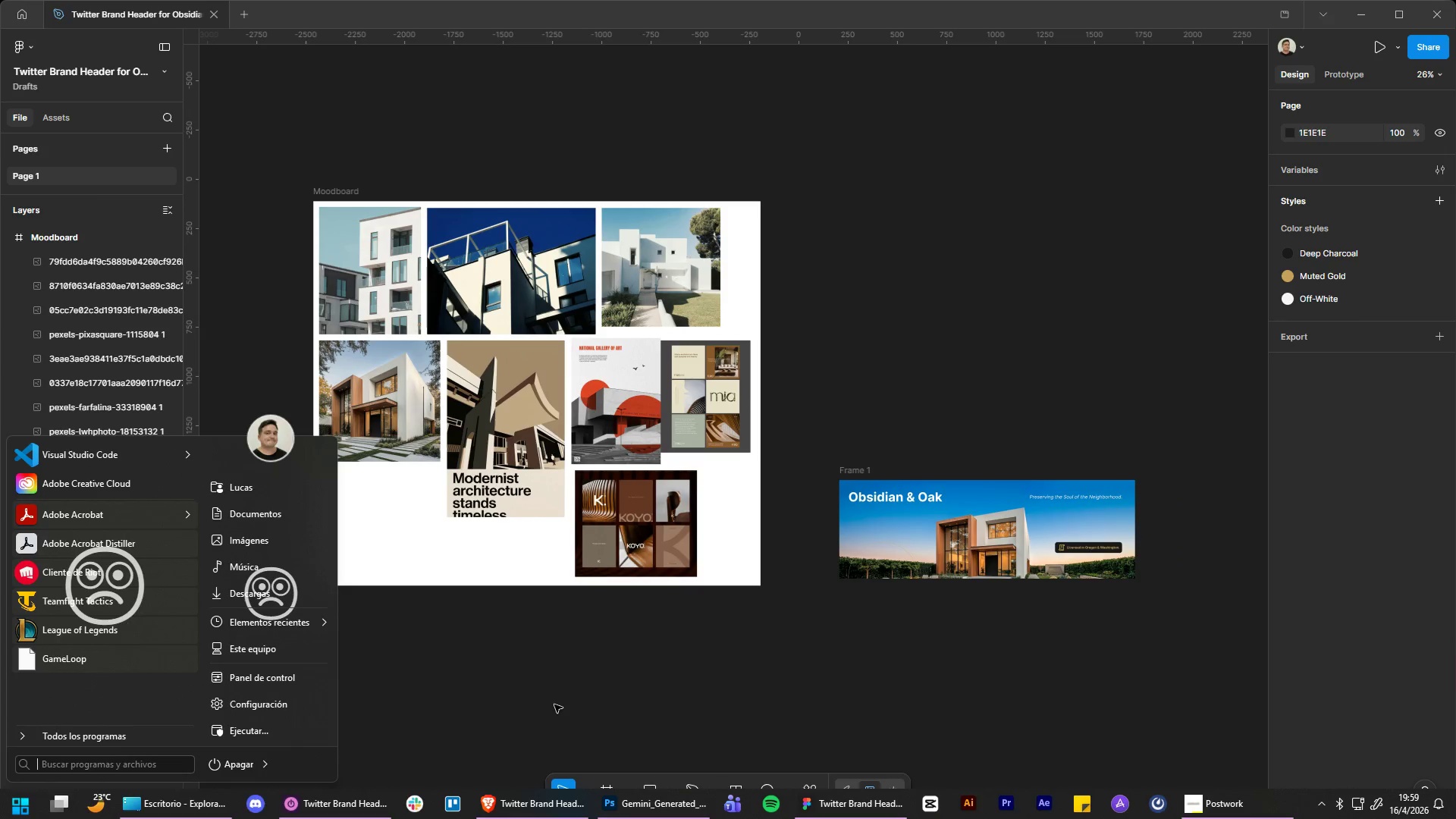 
hold_key(key=AltLeft, duration=0.89)
 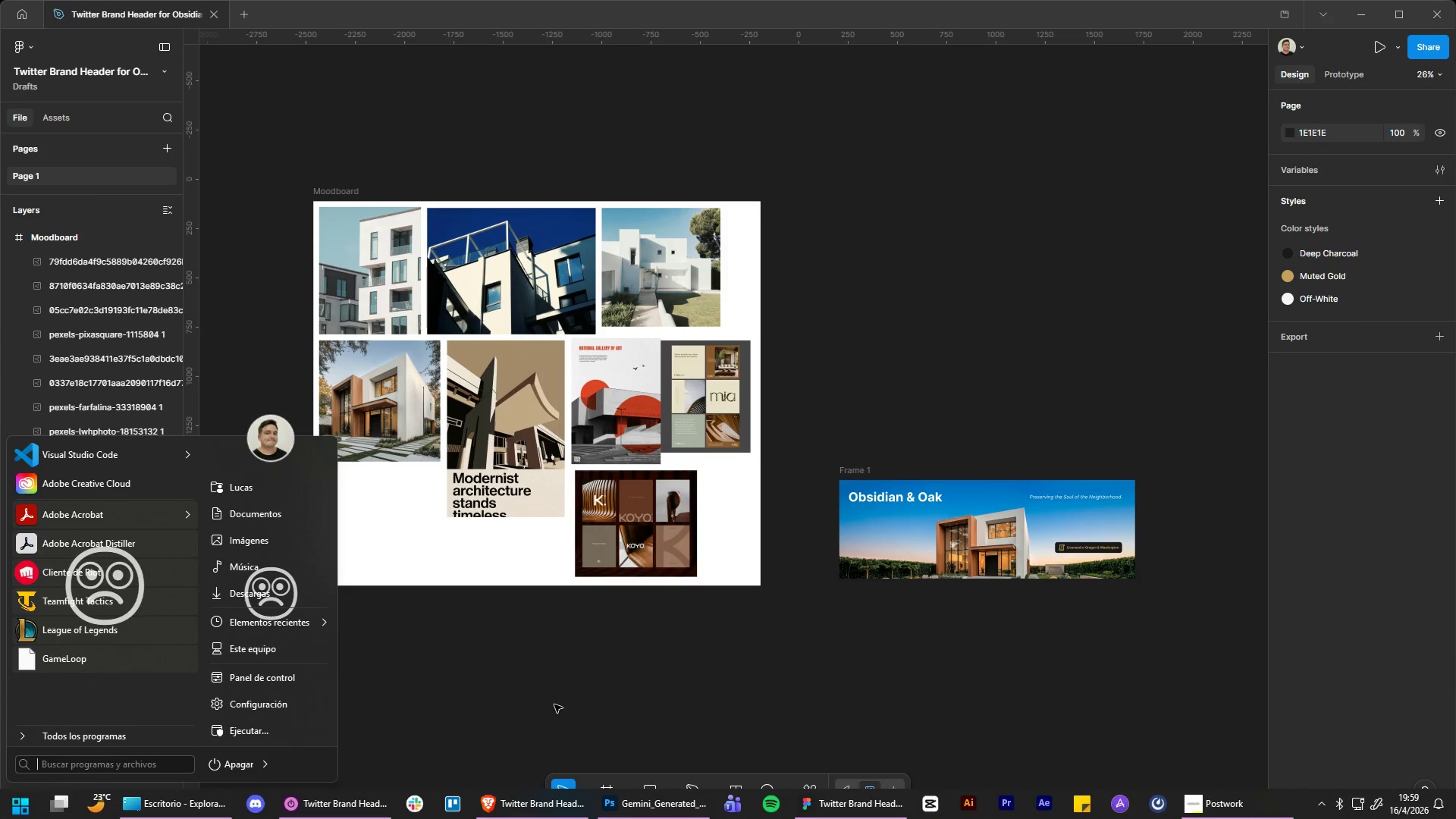 
scroll: coordinate [663, 457], scroll_direction: up, amount: 1.0
 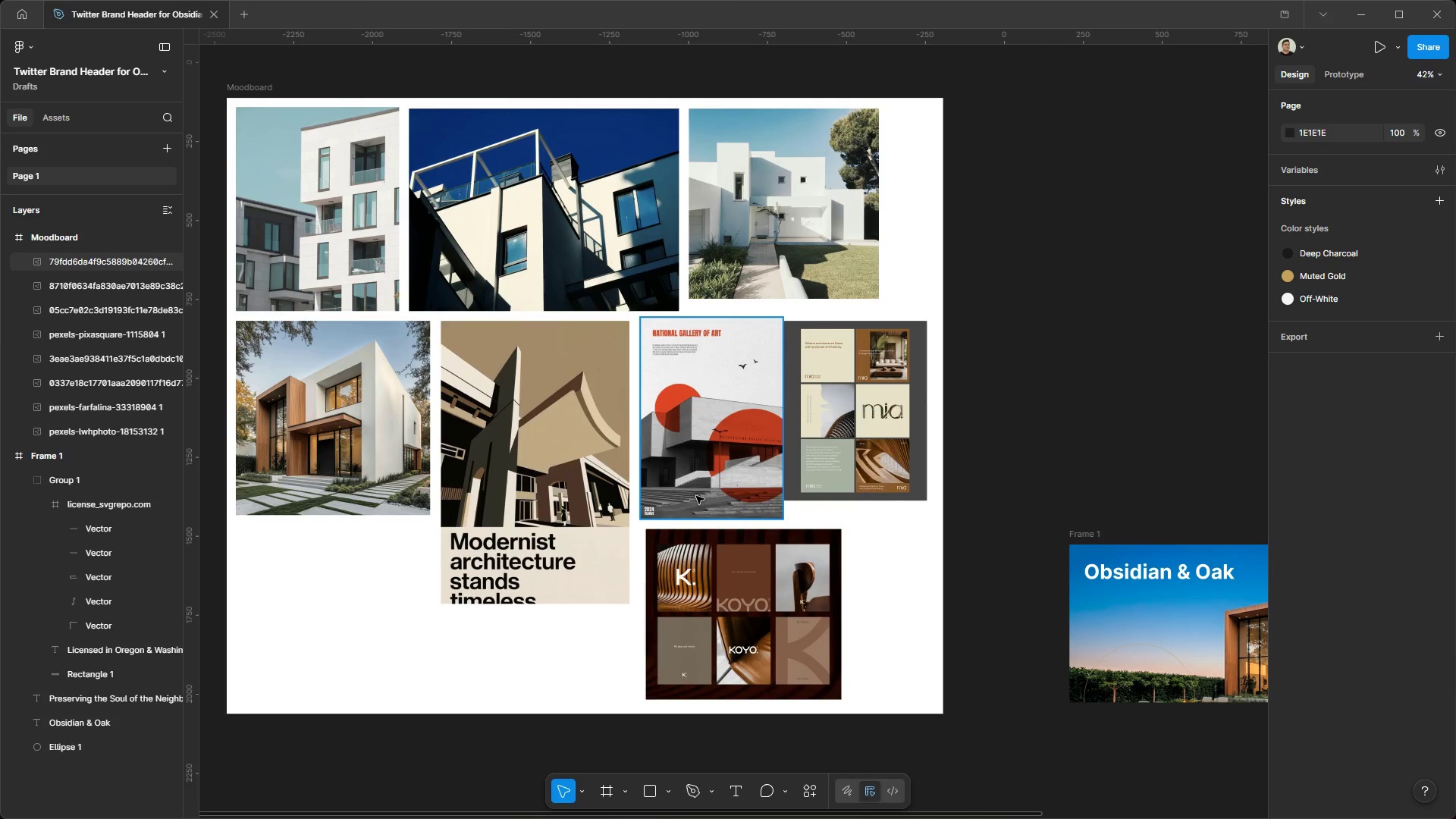 
scroll: coordinate [457, 374], scroll_direction: down, amount: 4.0
 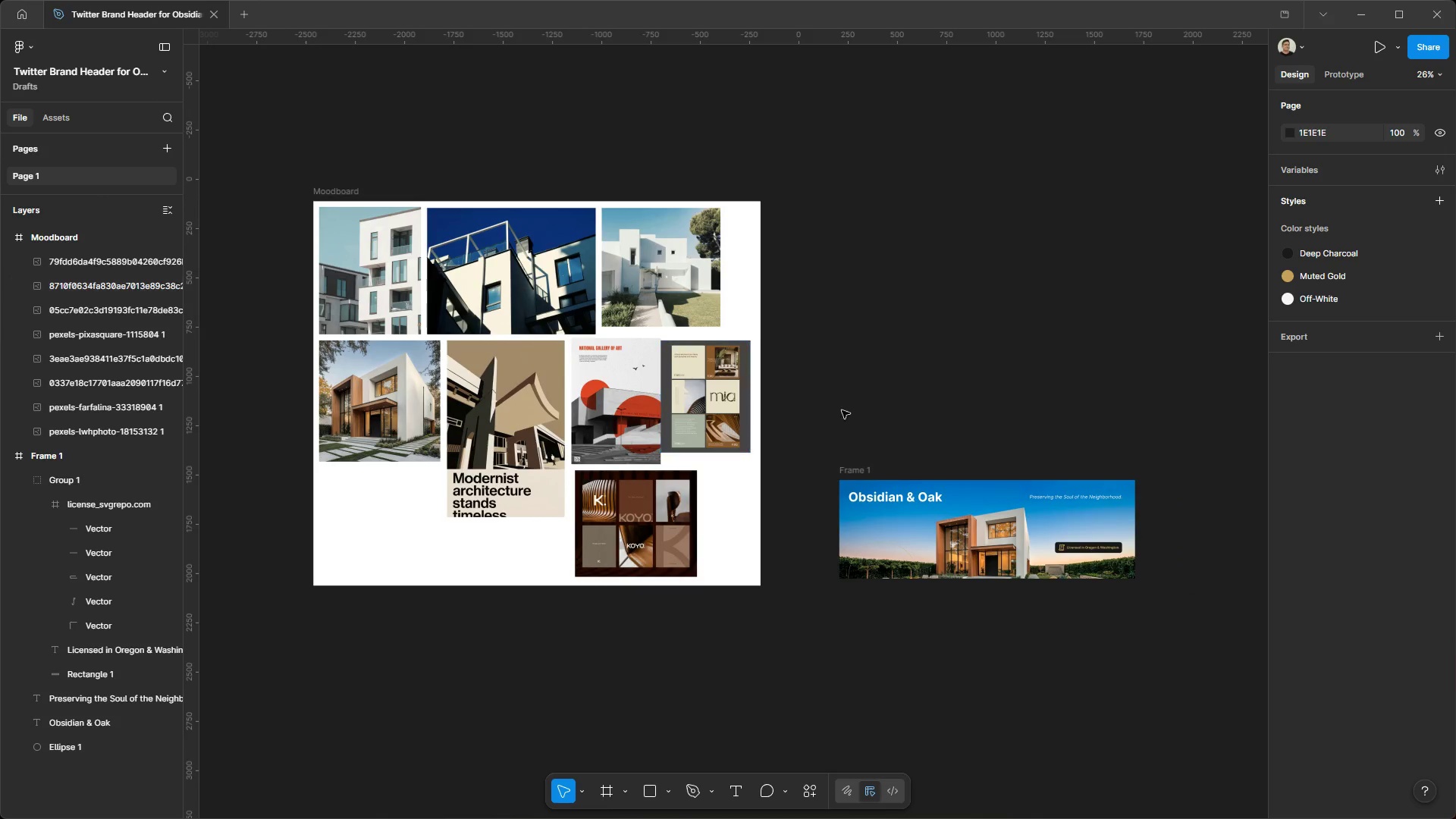 
key(Meta+MetaLeft)
 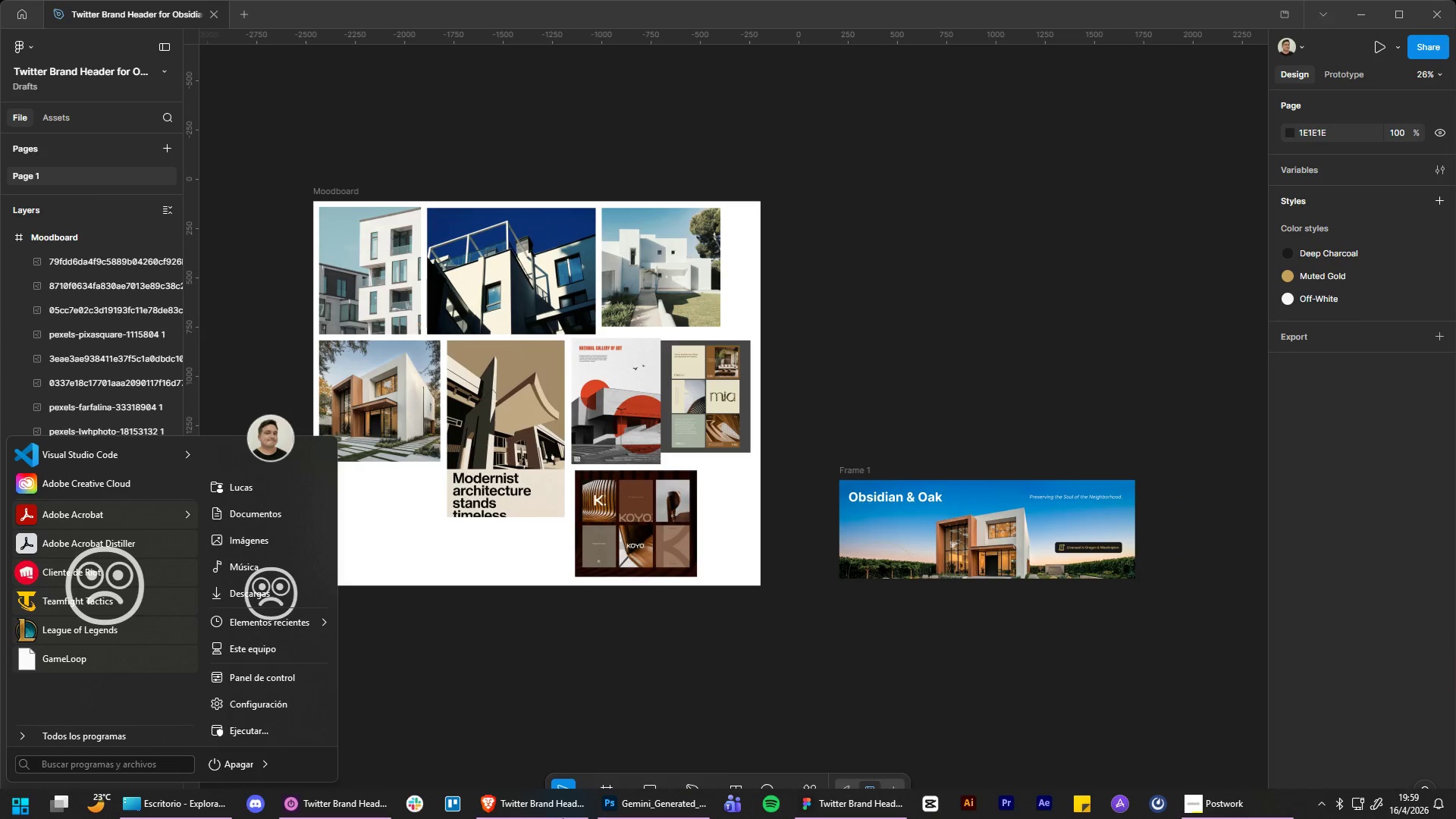 
left_click([563, 817])
 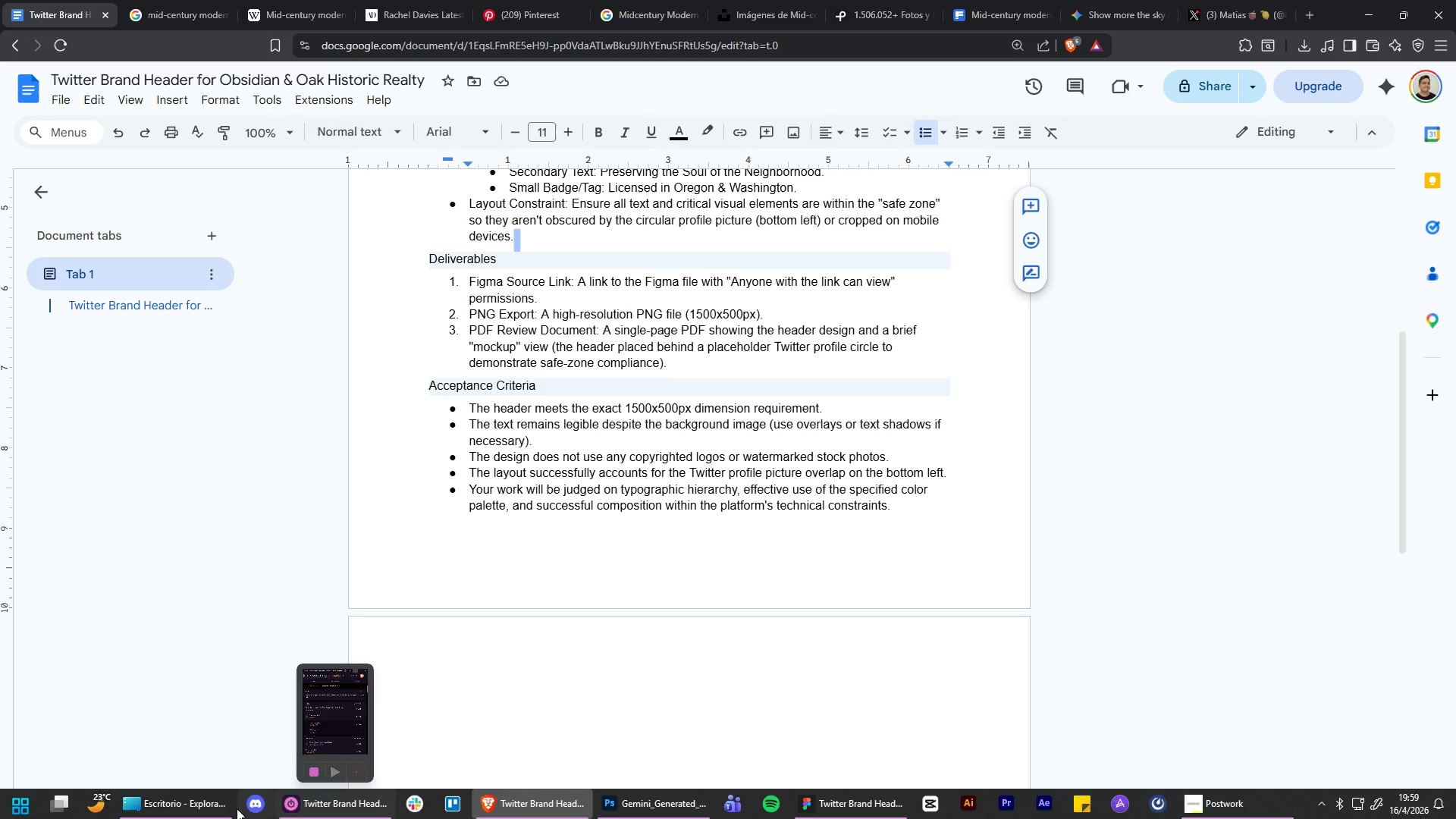 
left_click([200, 808])
 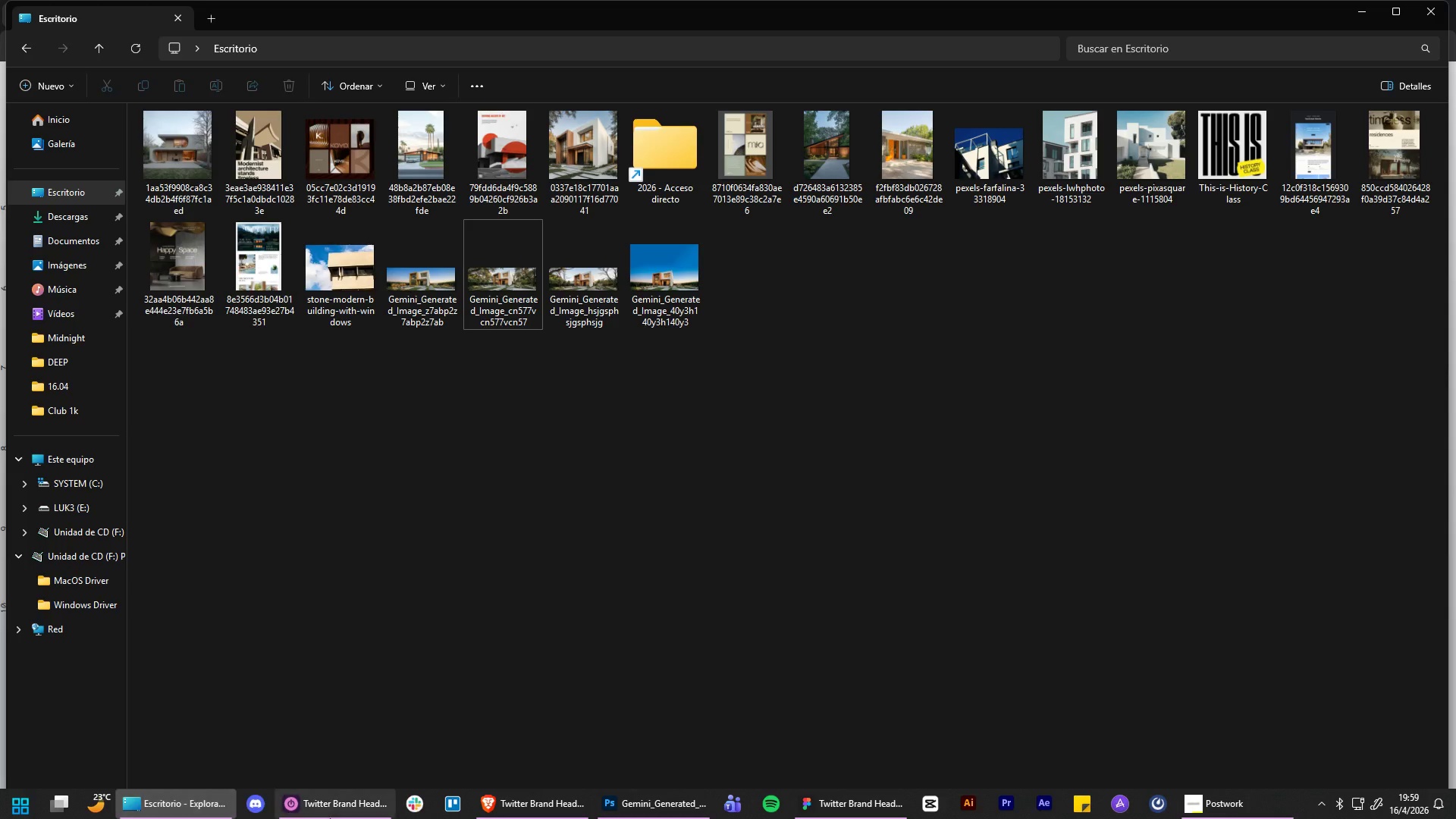 
left_click([351, 814])
 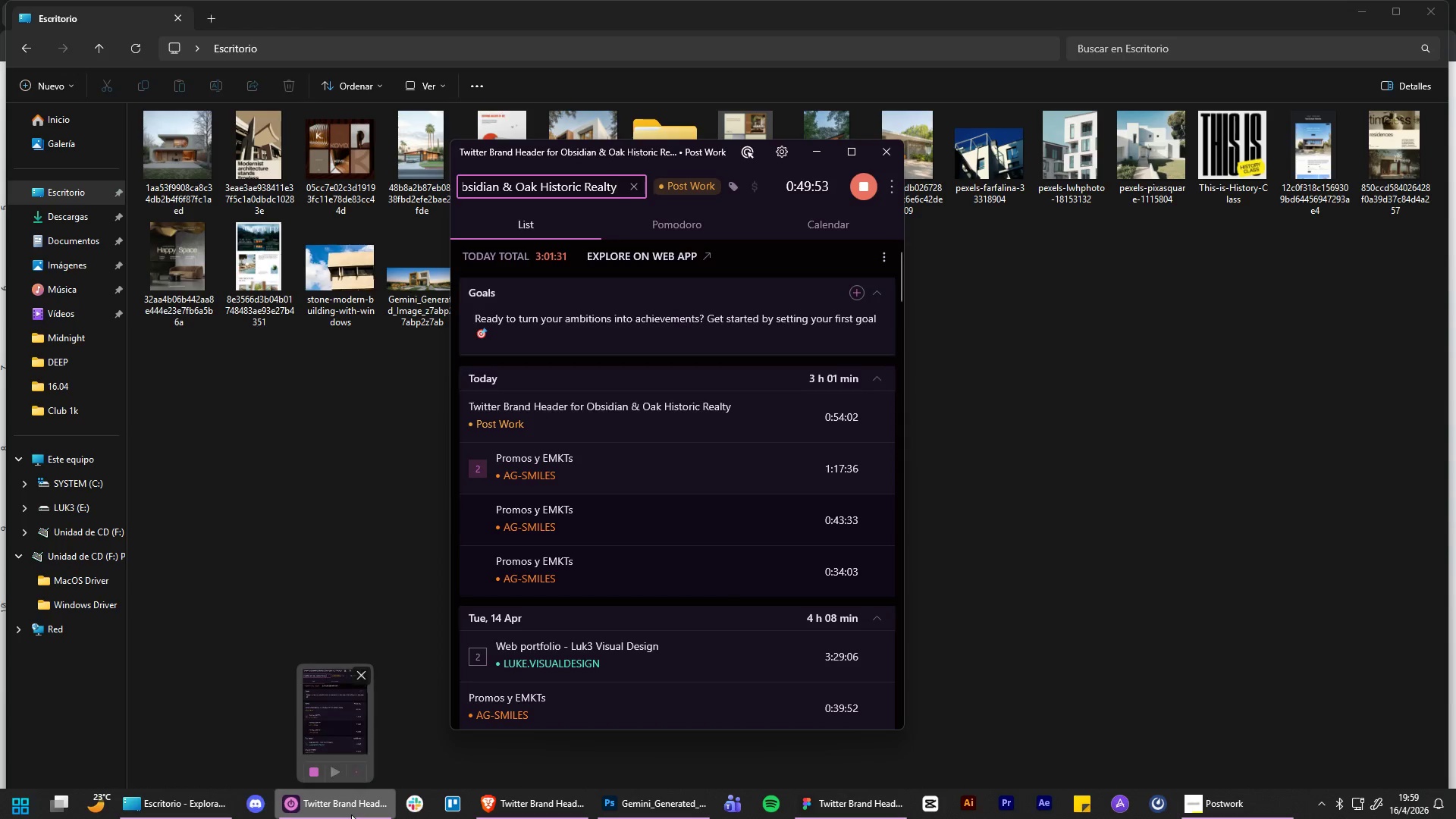 
left_click([351, 814])
 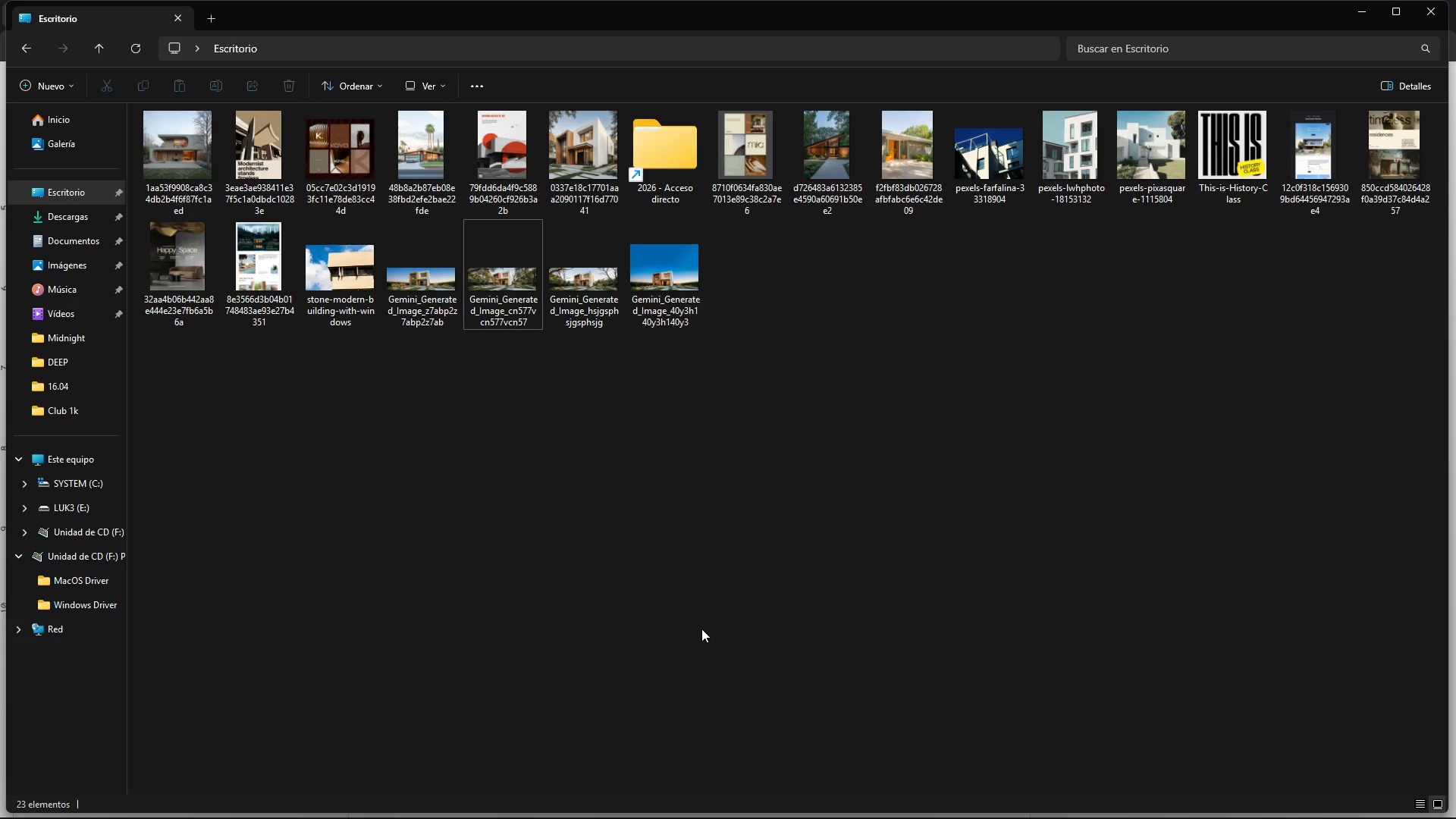 
wait(7.25)
 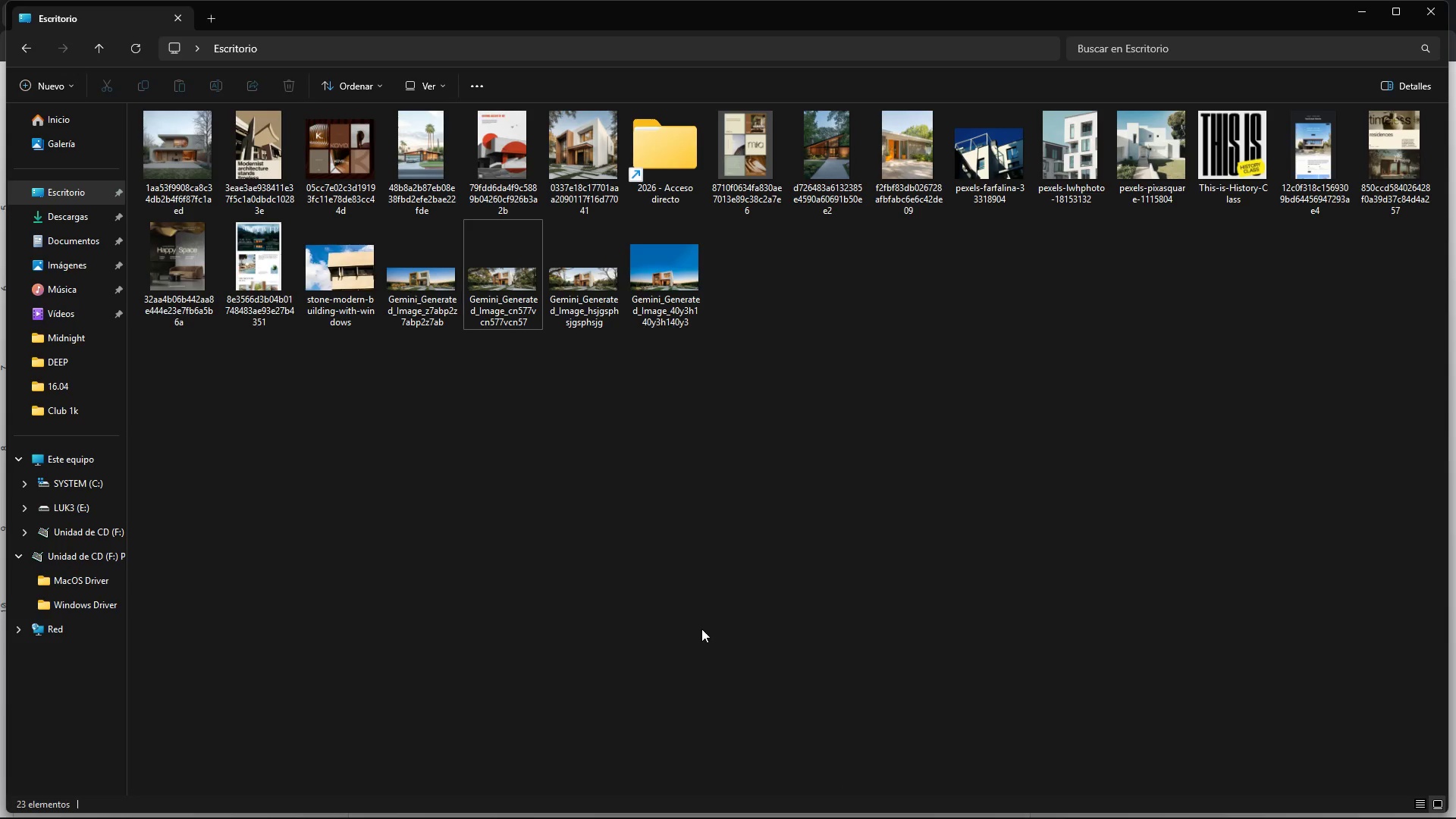 
double_click([450, 152])
 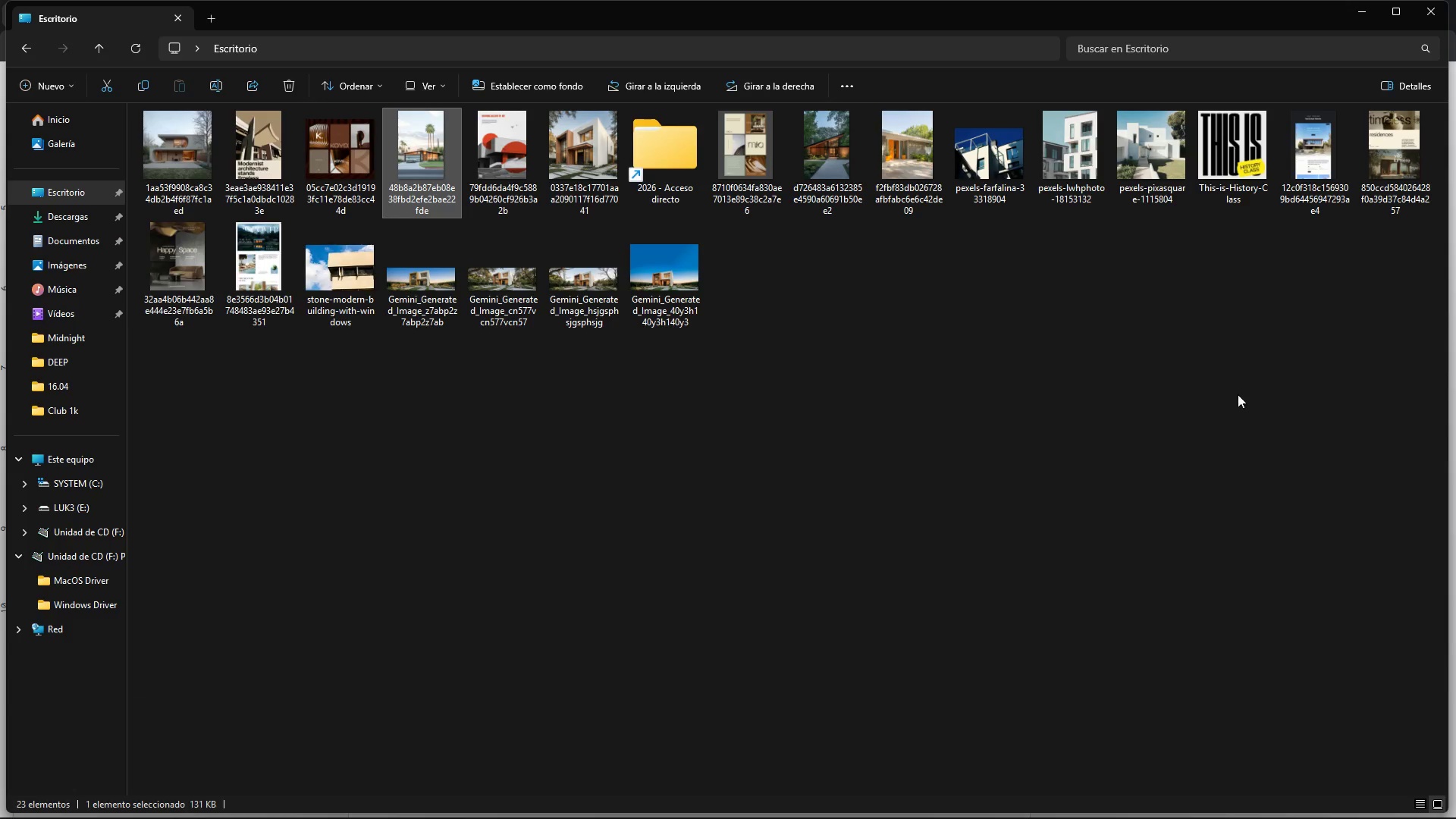 
wait(5.47)
 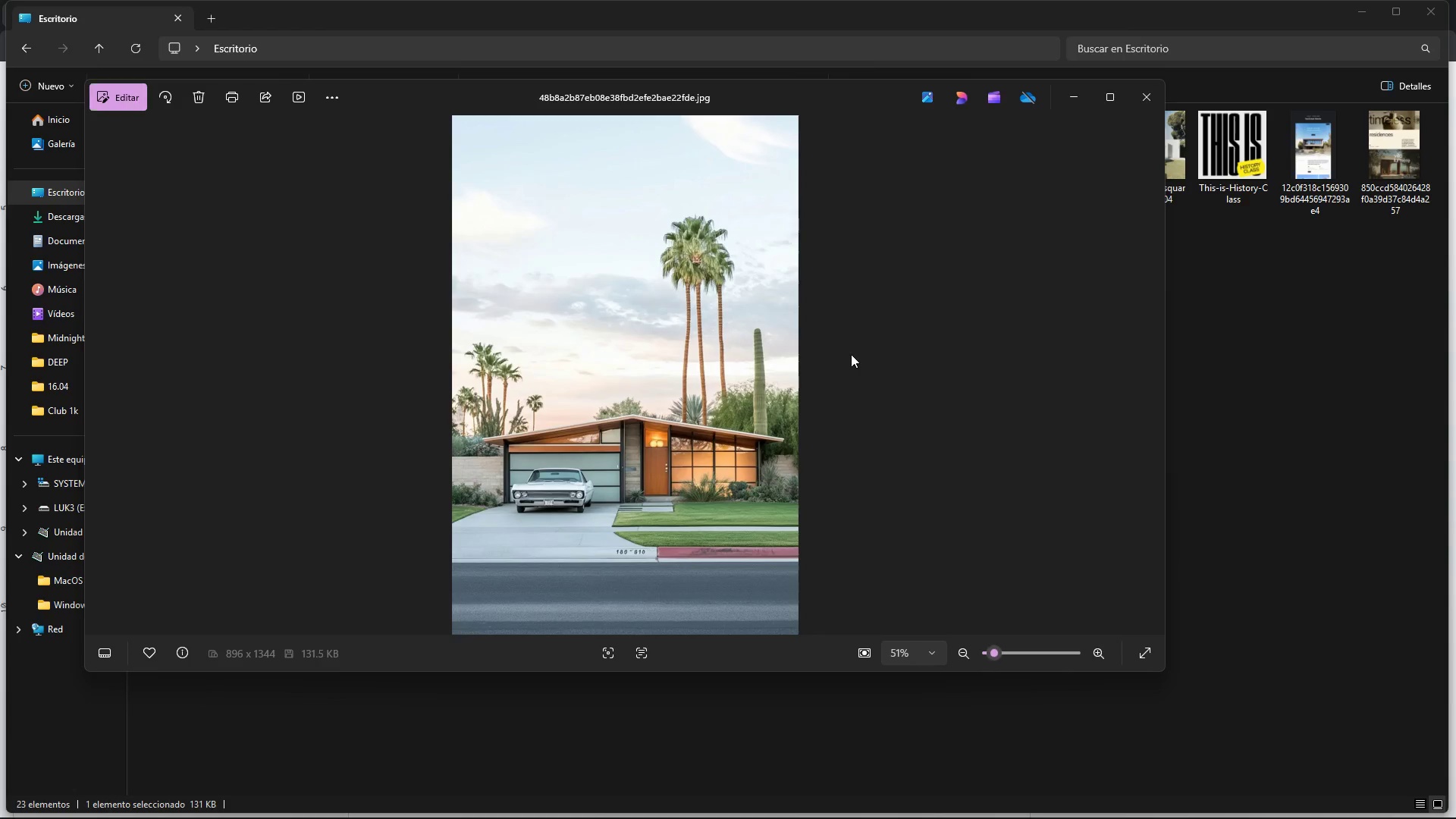 
double_click([1309, 157])
 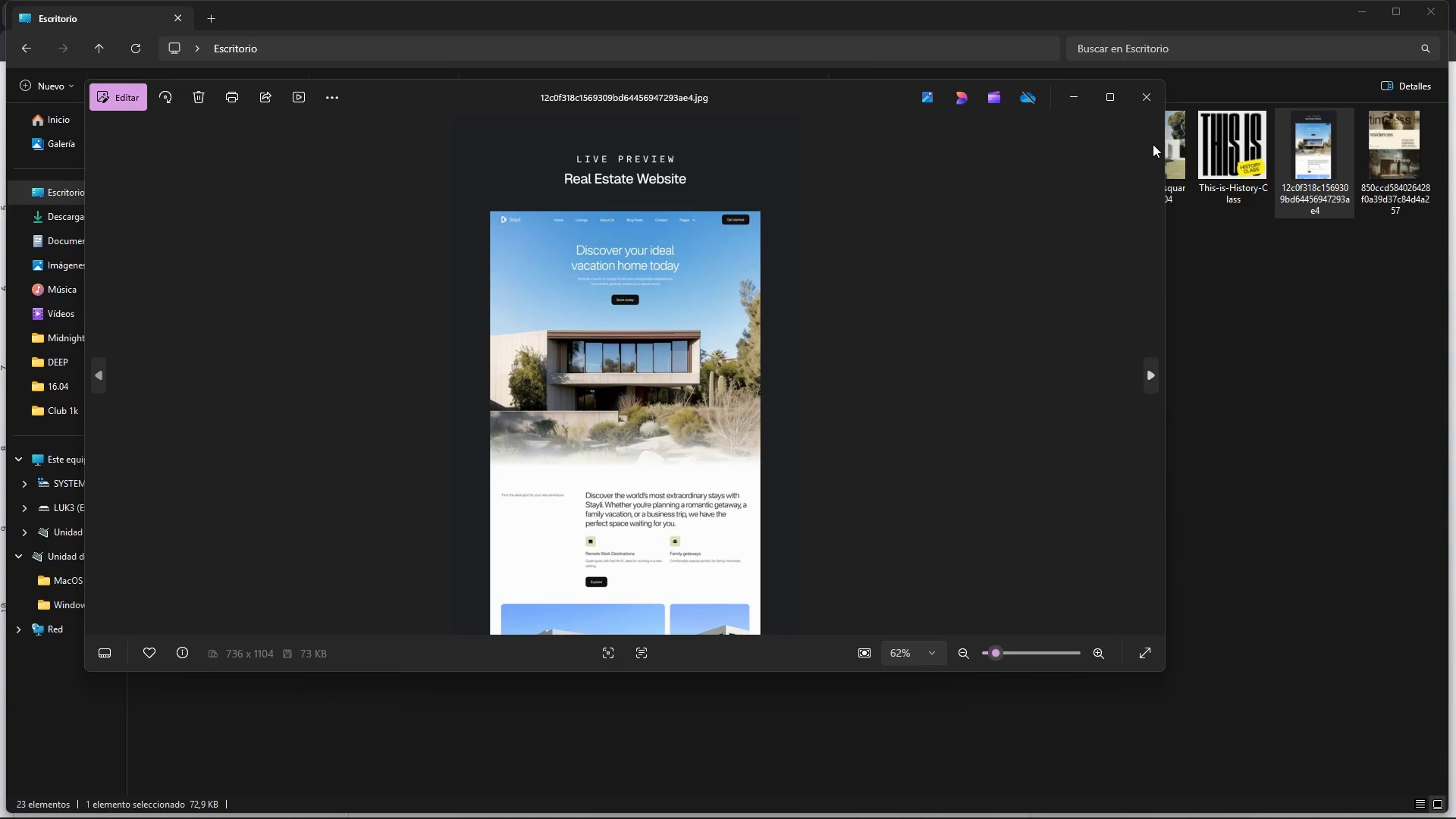 
left_click([1151, 105])
 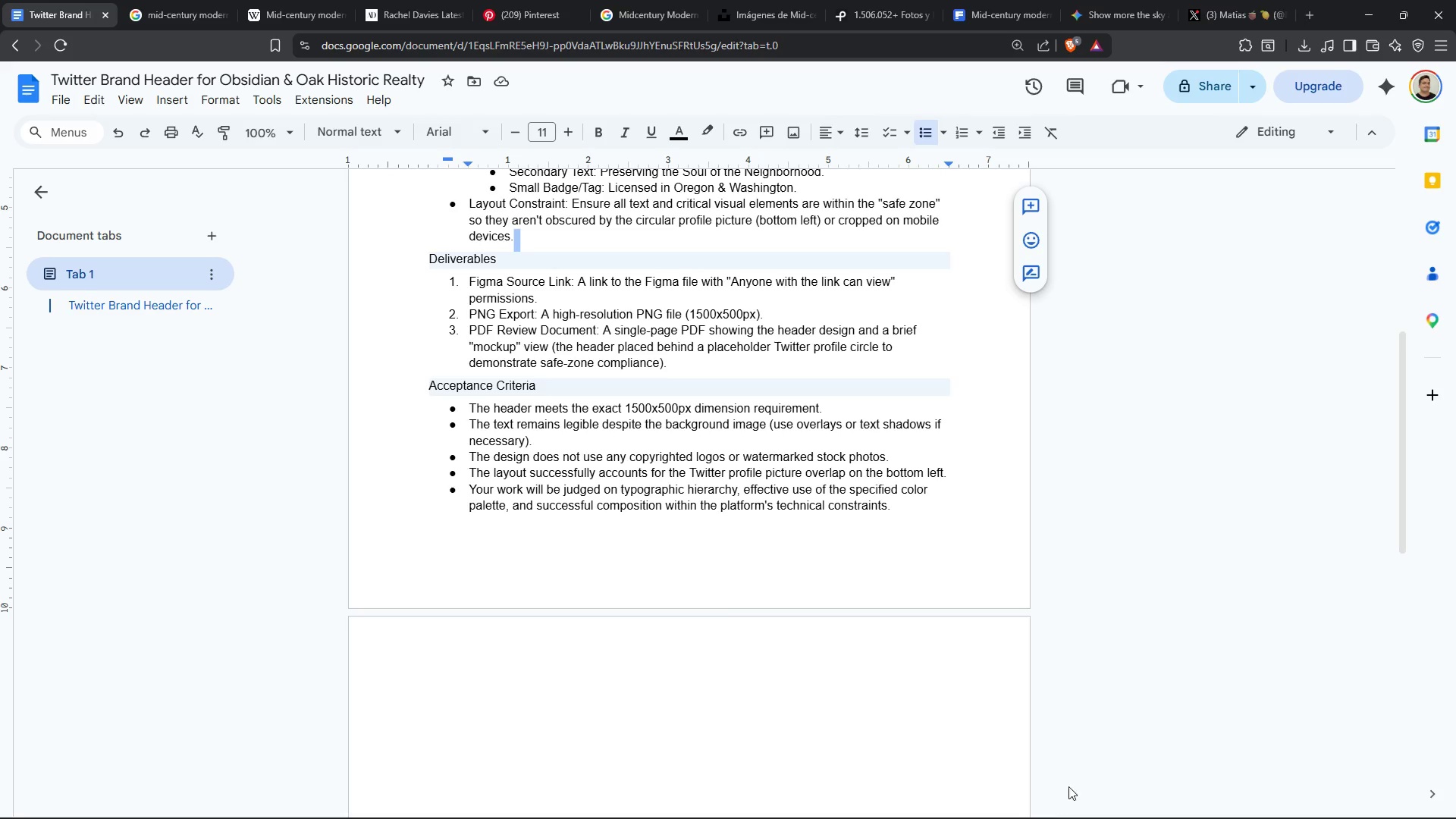 
key(Meta+MetaLeft)
 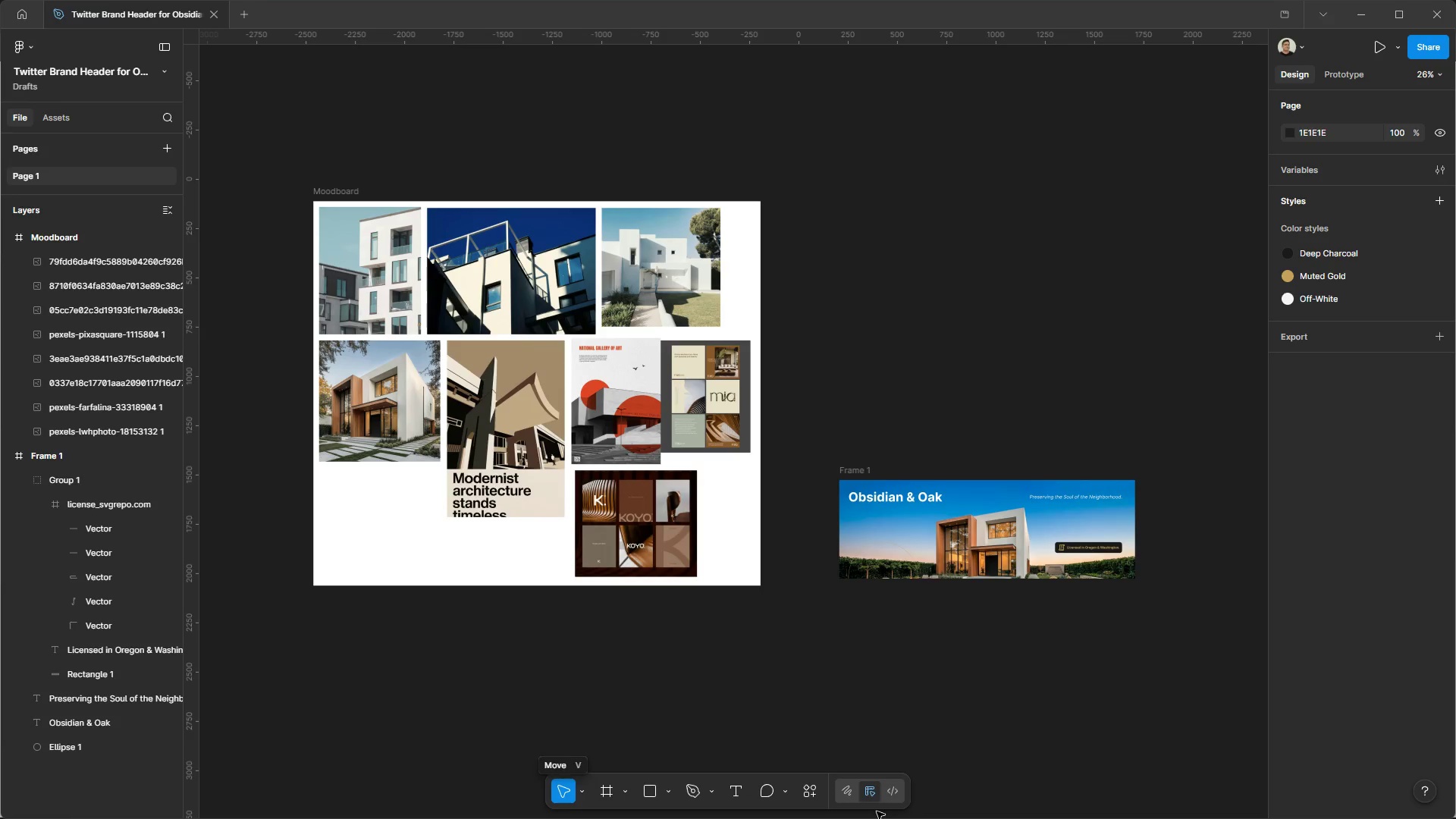 
hold_key(key=ControlLeft, duration=1.3)
hold_key(key=AltLeft, duration=1.27)
scroll: coordinate [1062, 488], scroll_direction: up, amount: 6.0
 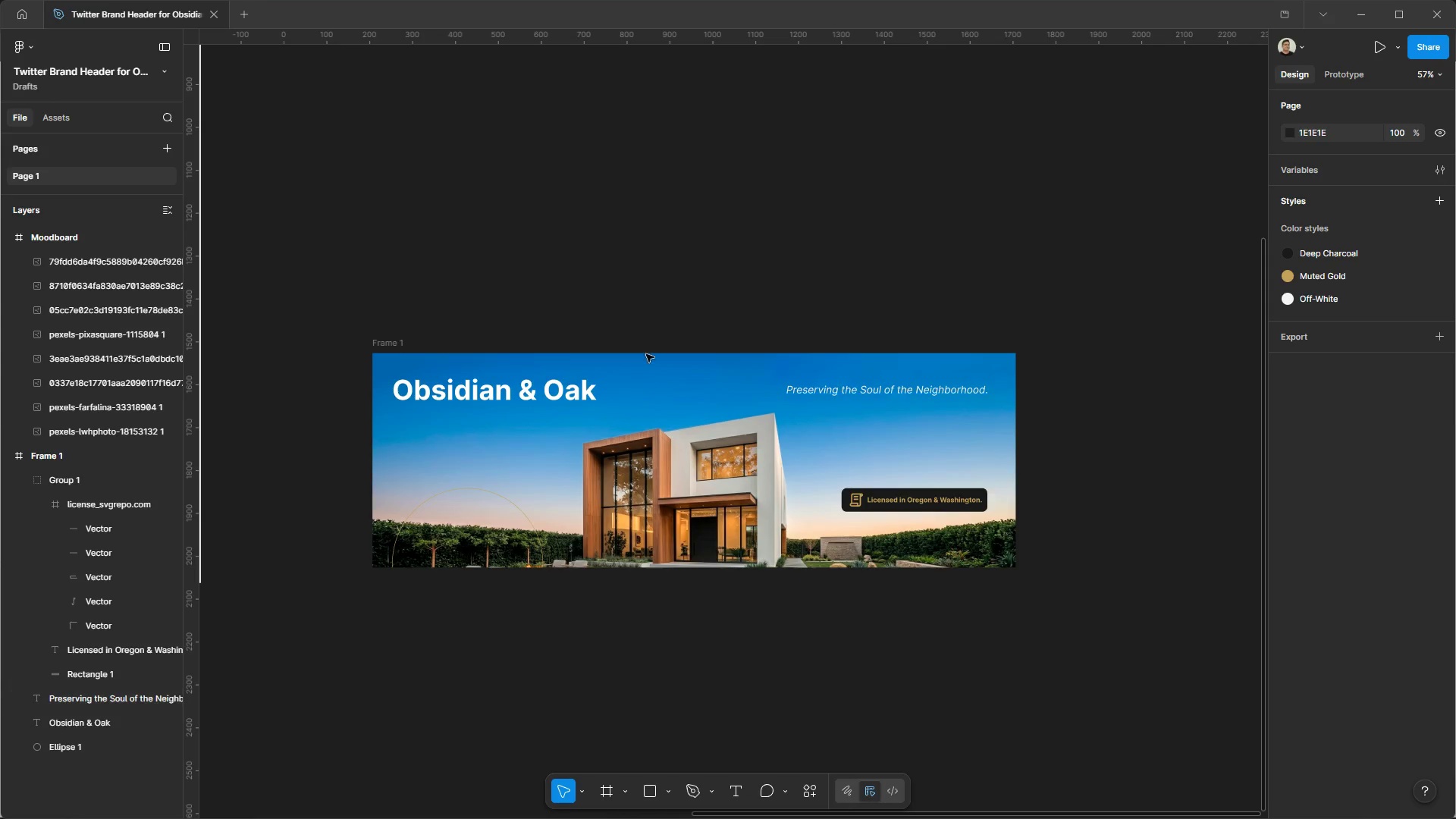 
left_click_drag(start_coordinate=[388, 343], to_coordinate=[334, 122])
 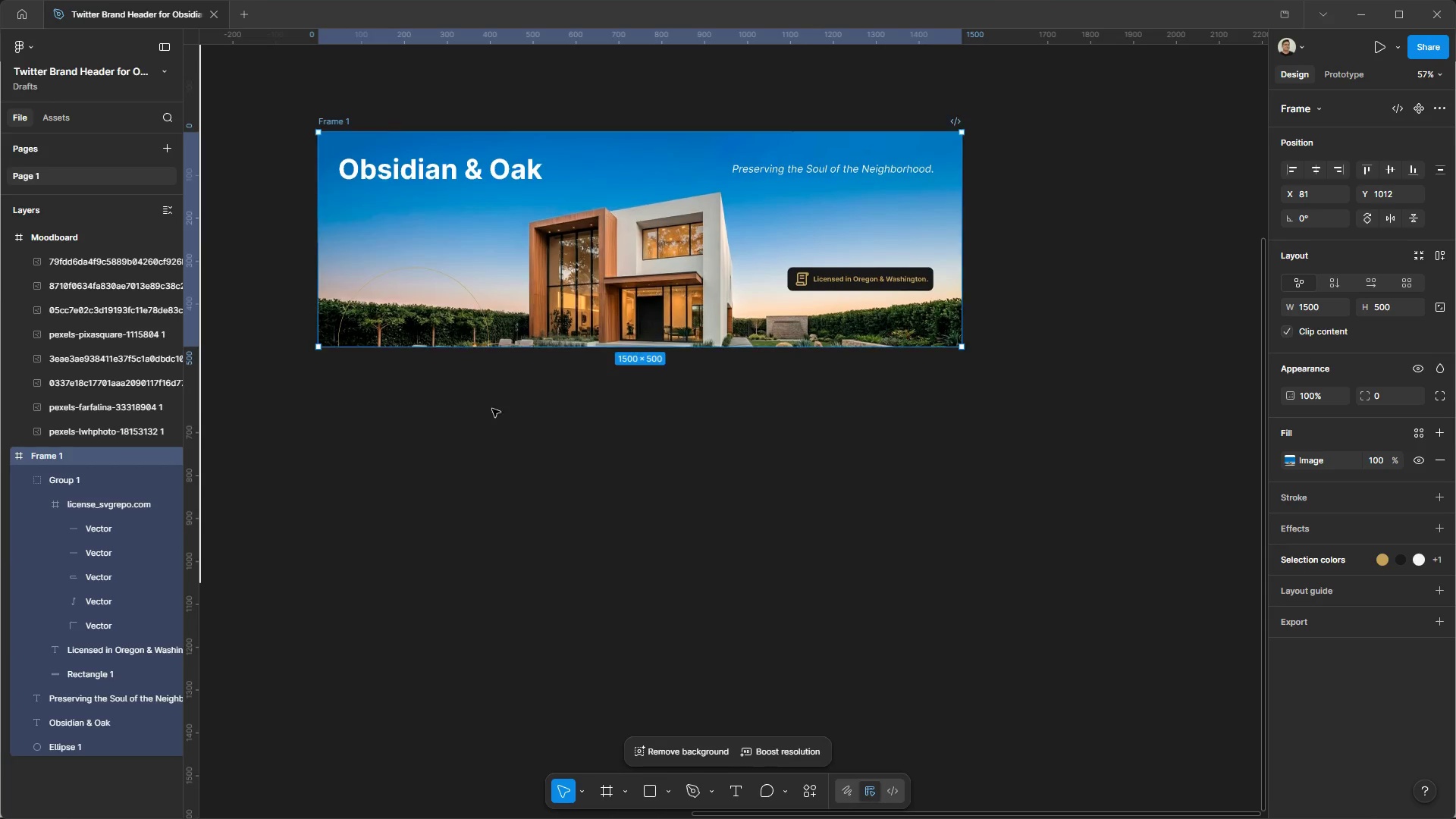 
left_click([521, 436])
 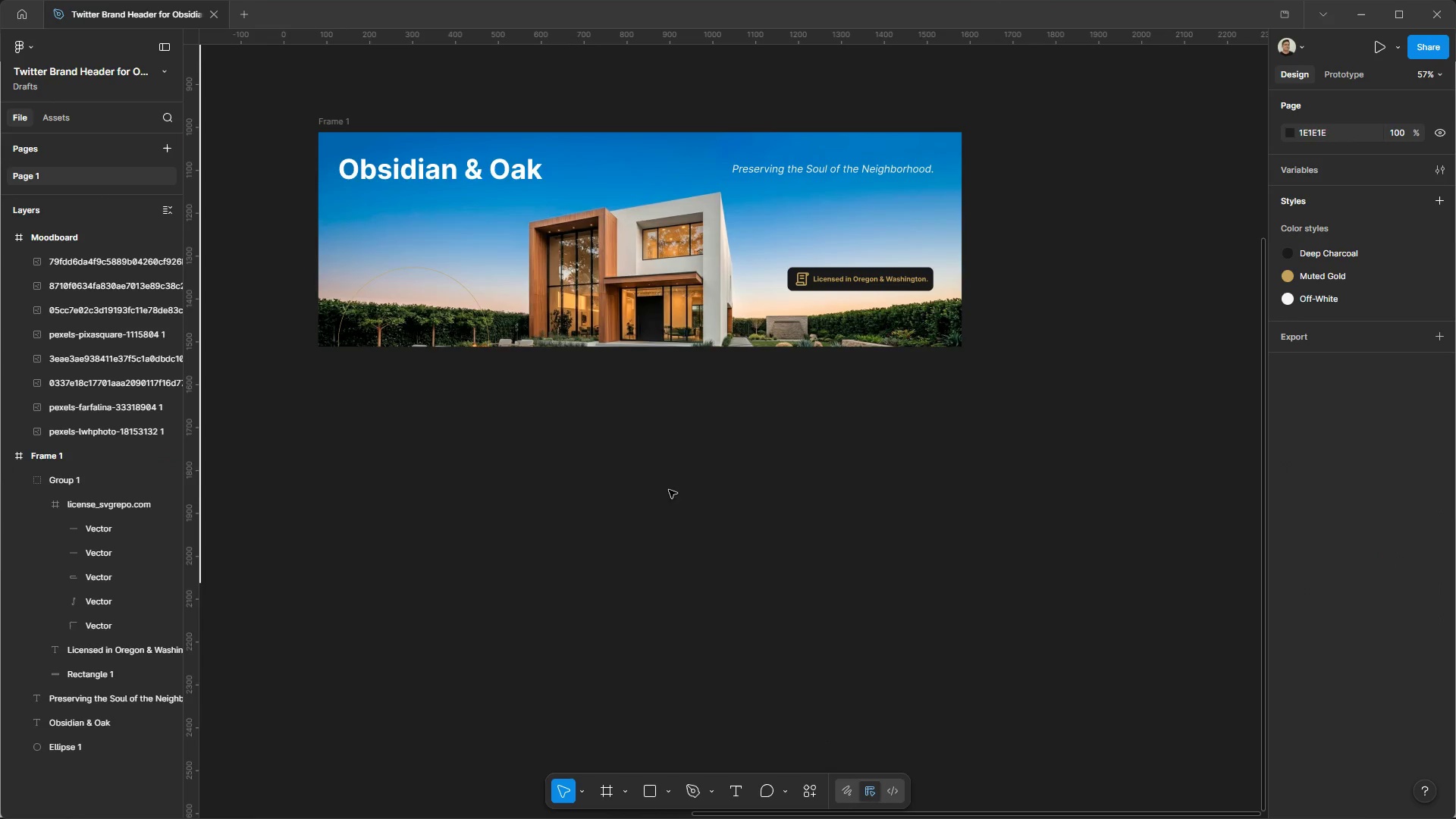 
hold_key(key=ControlLeft, duration=0.77)
hold_key(key=AltLeft, duration=0.72)
scroll: coordinate [767, 425], scroll_direction: down, amount: 5.0
 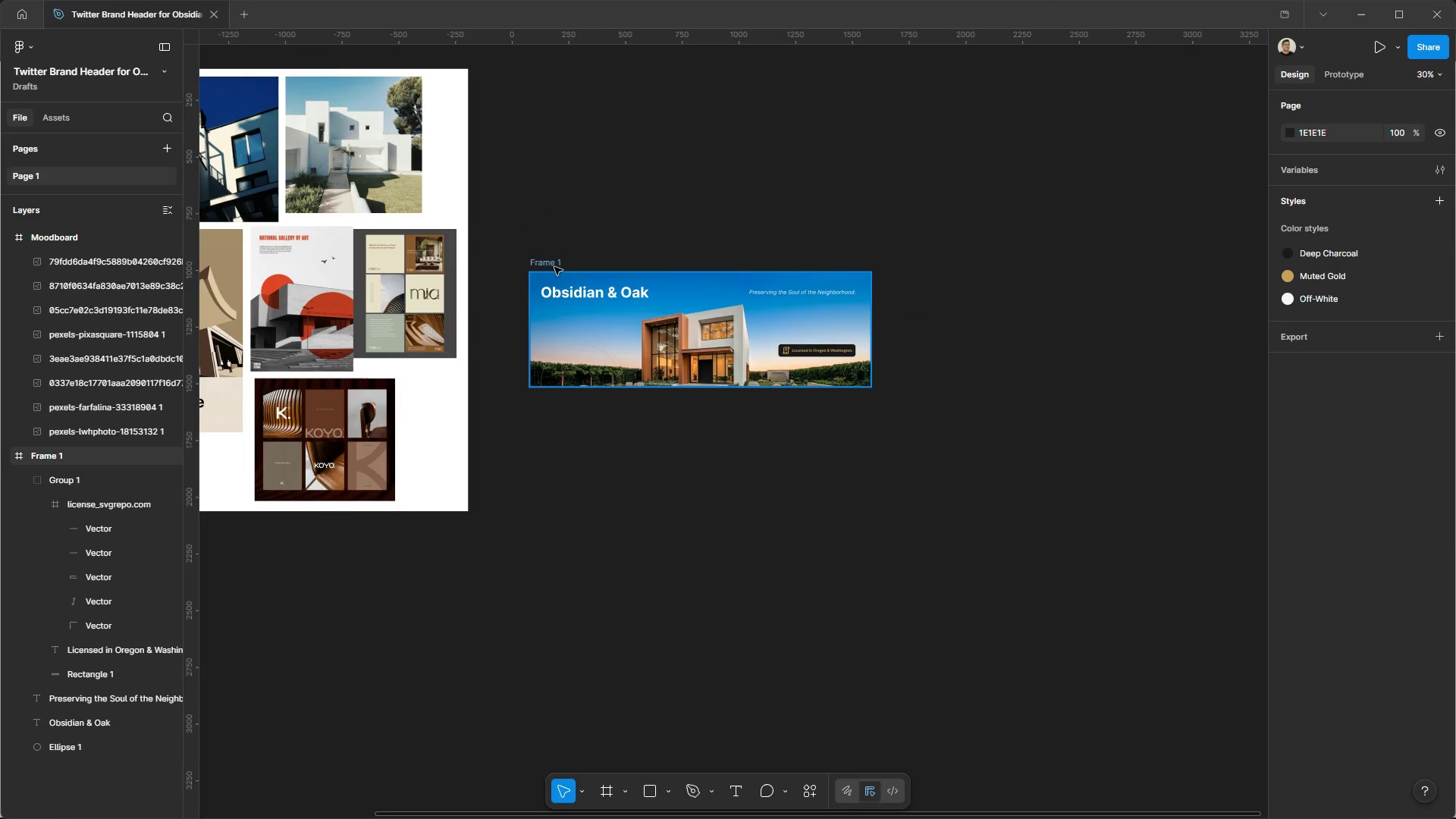 
left_click_drag(start_coordinate=[550, 260], to_coordinate=[573, 176])
 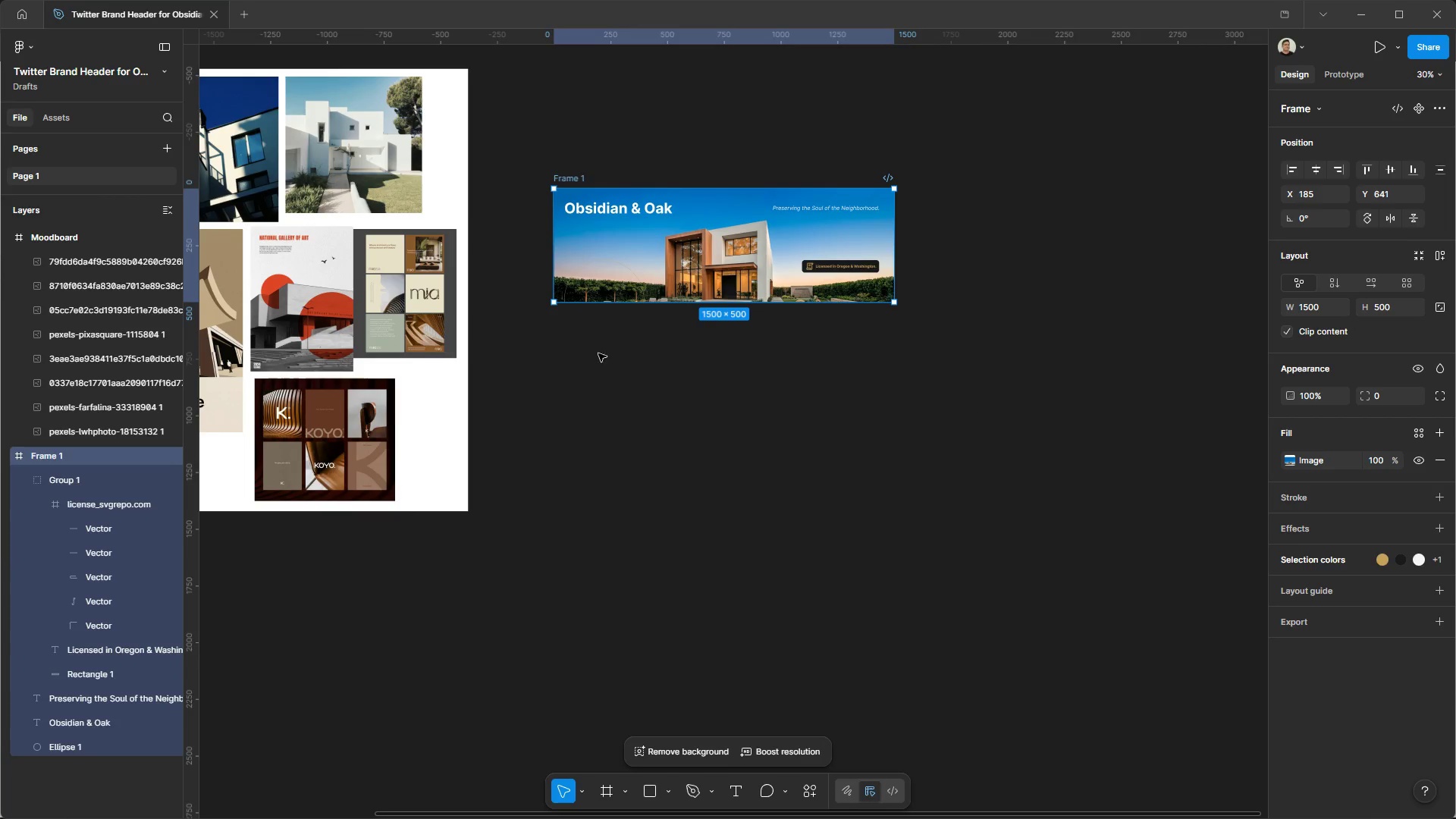 
key(Control+C)
 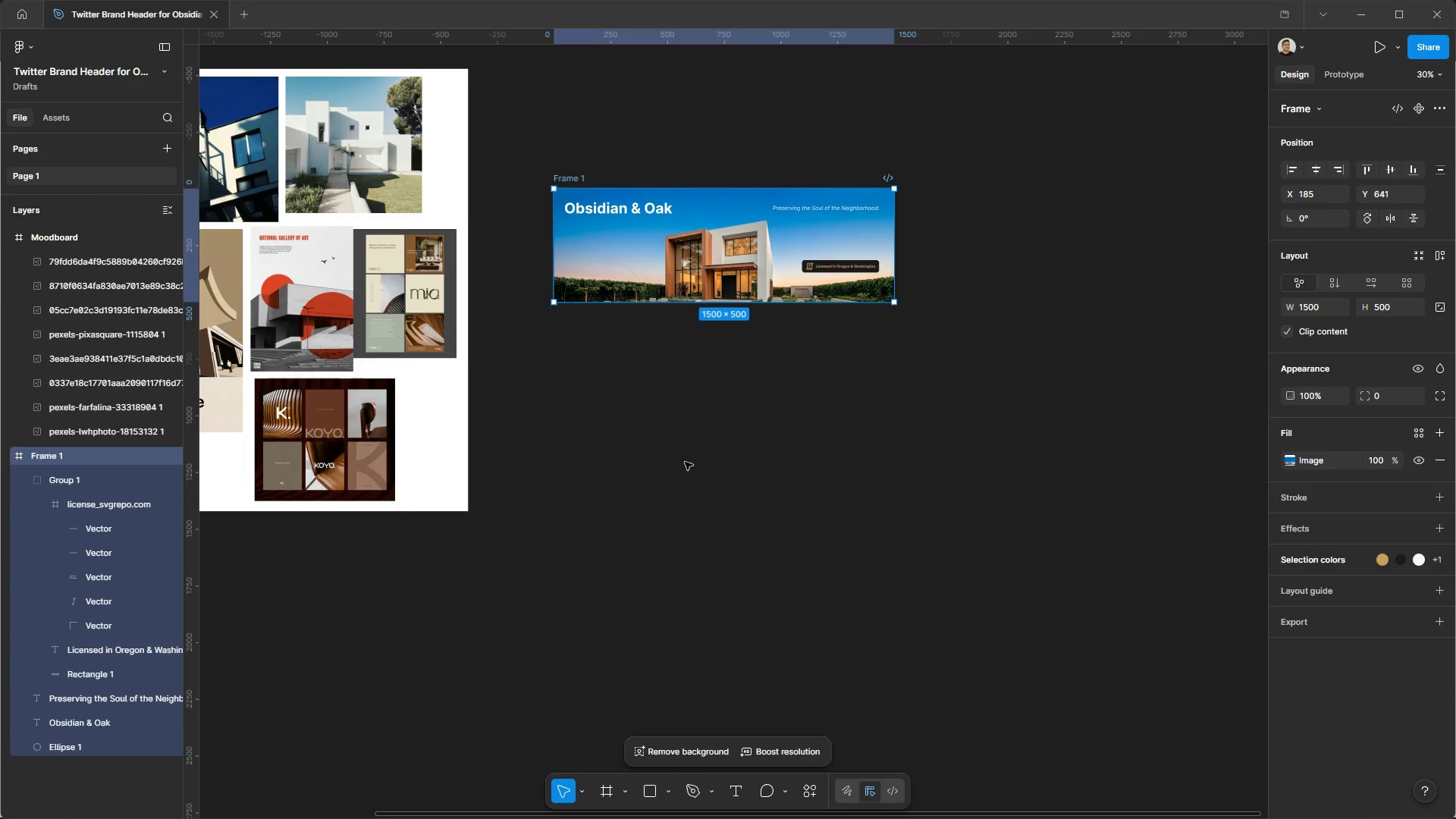 
key(Control+V)
 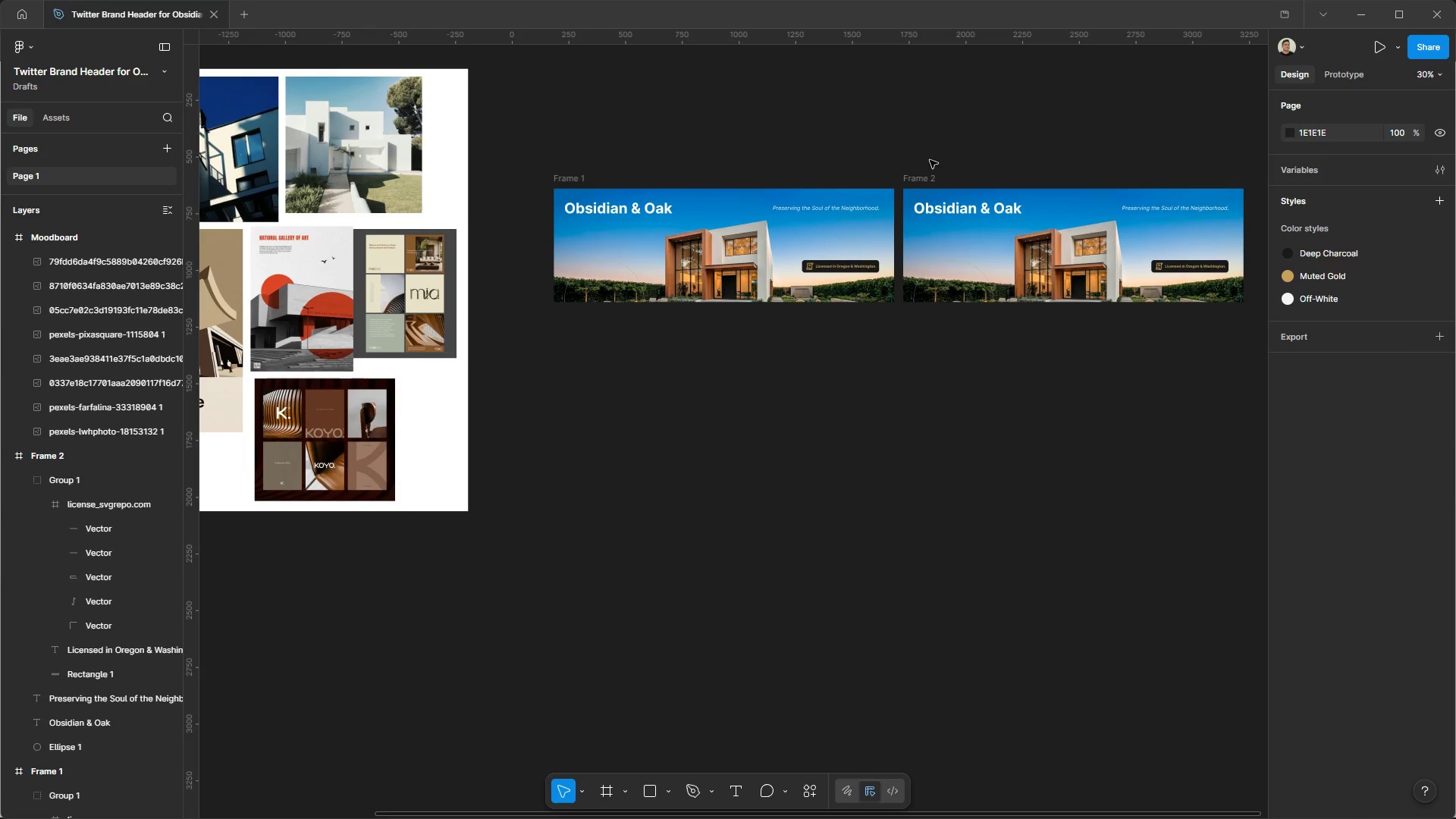 
left_click_drag(start_coordinate=[931, 172], to_coordinate=[584, 305])
 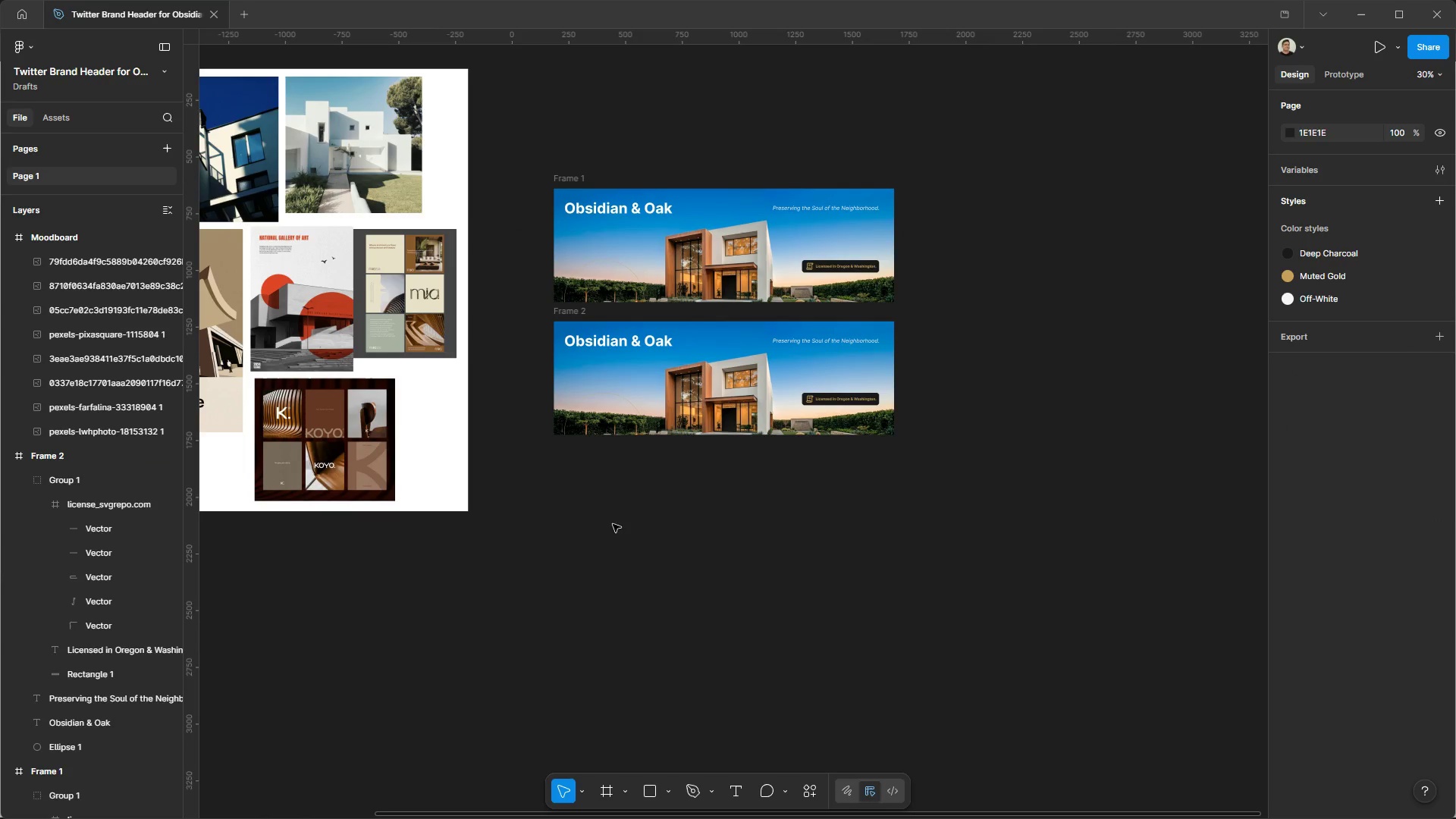 
hold_key(key=ControlLeft, duration=2.16)
hold_key(key=AltLeft, duration=1.5)
hold_key(key=AltLeft, duration=0.59)
scroll: coordinate [616, 611], scroll_direction: up, amount: 9.0
 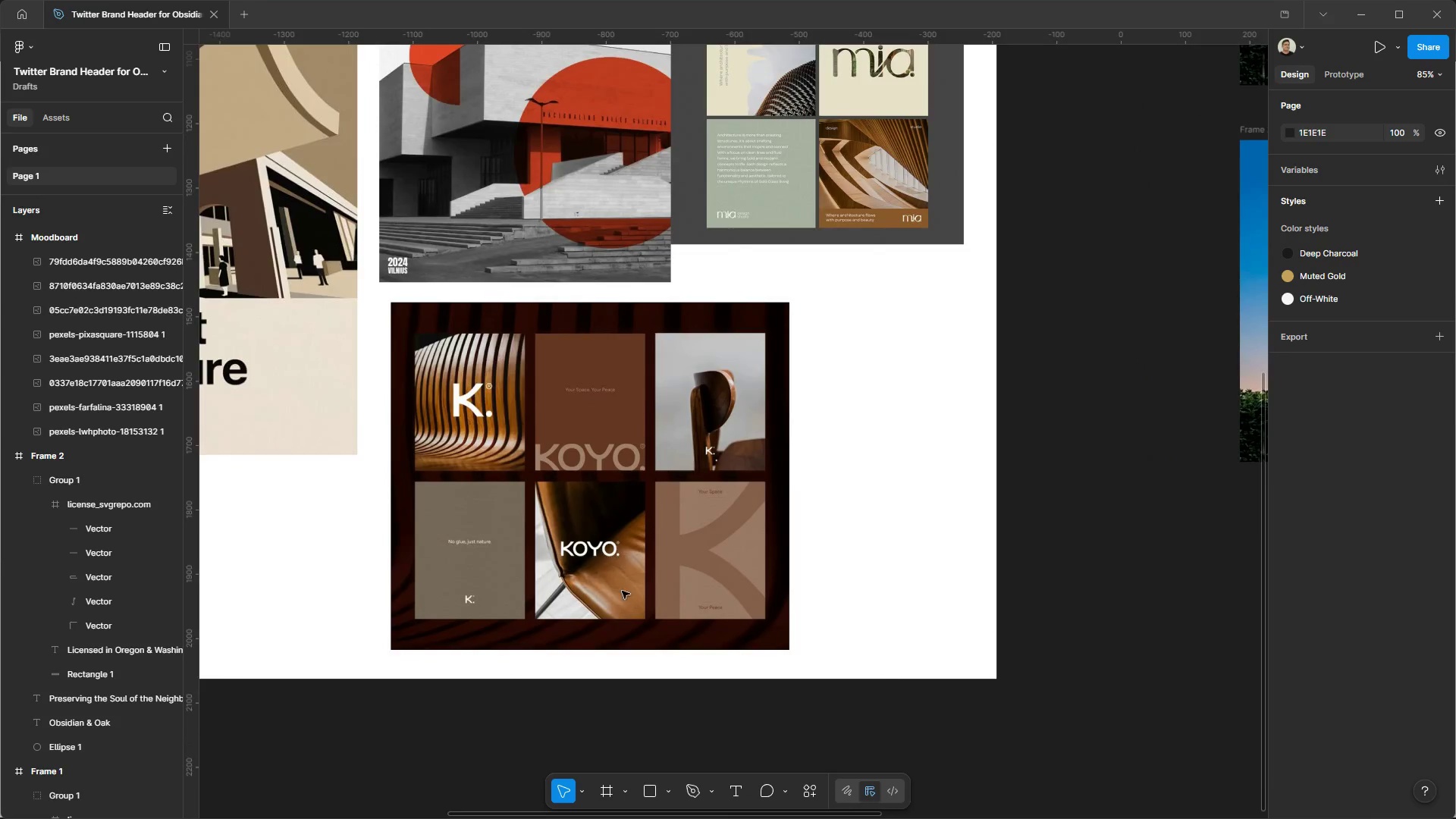 
hold_key(key=ControlLeft, duration=3.2)
hold_key(key=AltLeft, duration=1.5)
scroll: coordinate [714, 486], scroll_direction: up, amount: 4.0
 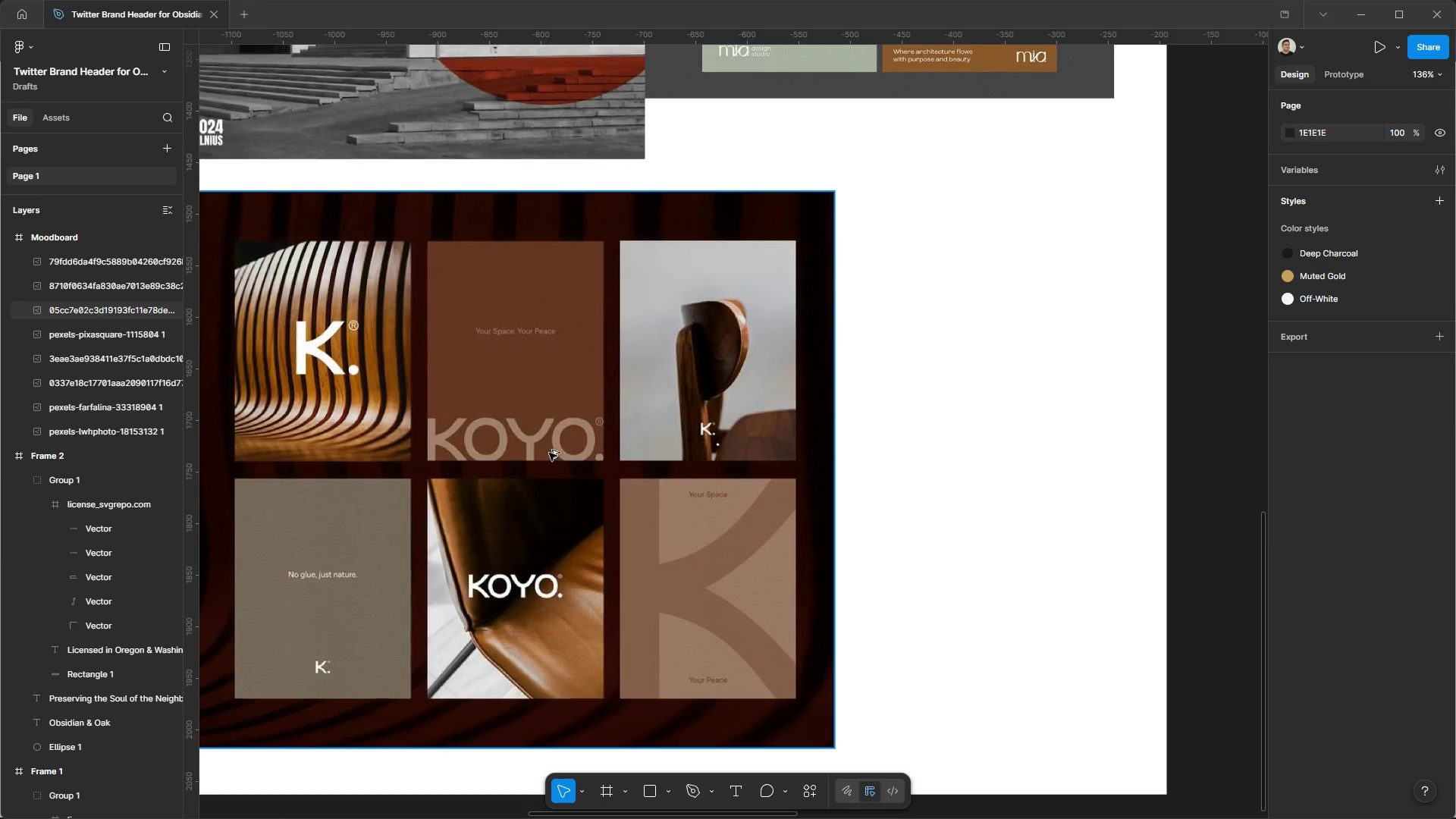 
hold_key(key=AltLeft, duration=1.51)
scroll: coordinate [400, 428], scroll_direction: down, amount: 13.0
 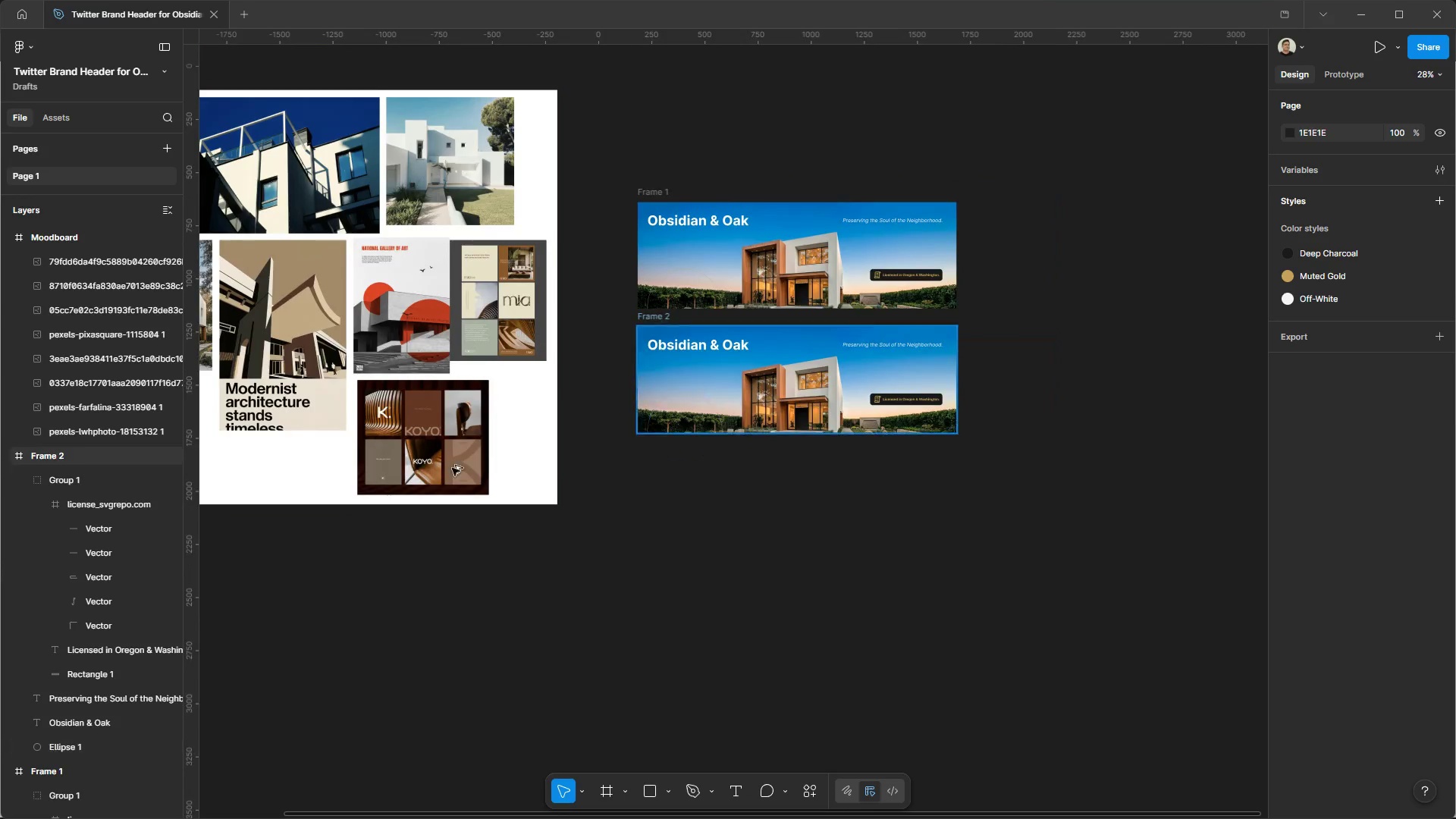 
key(Alt+Control+AltLeft)
 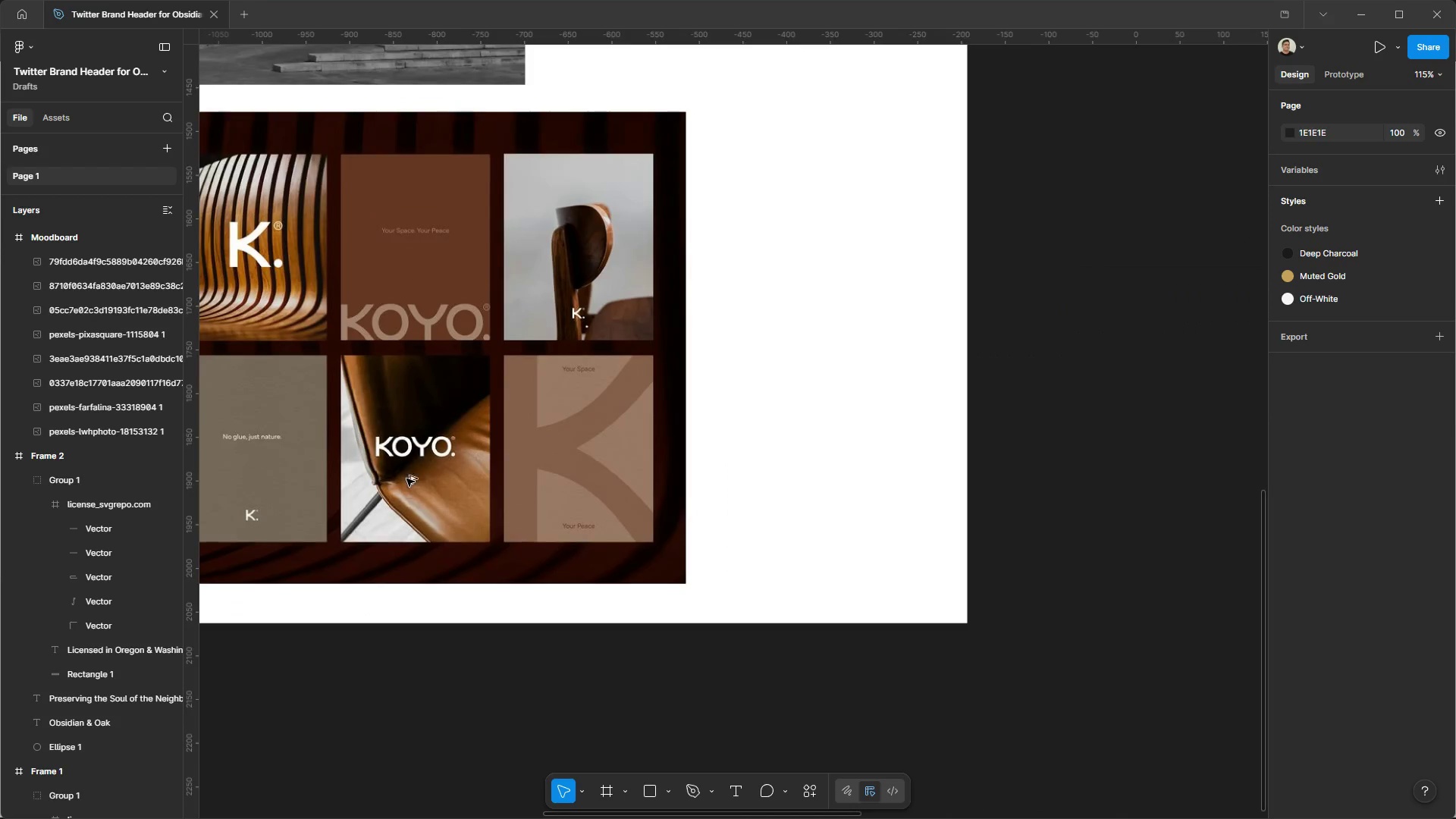 
key(Alt+Control+AltLeft)
 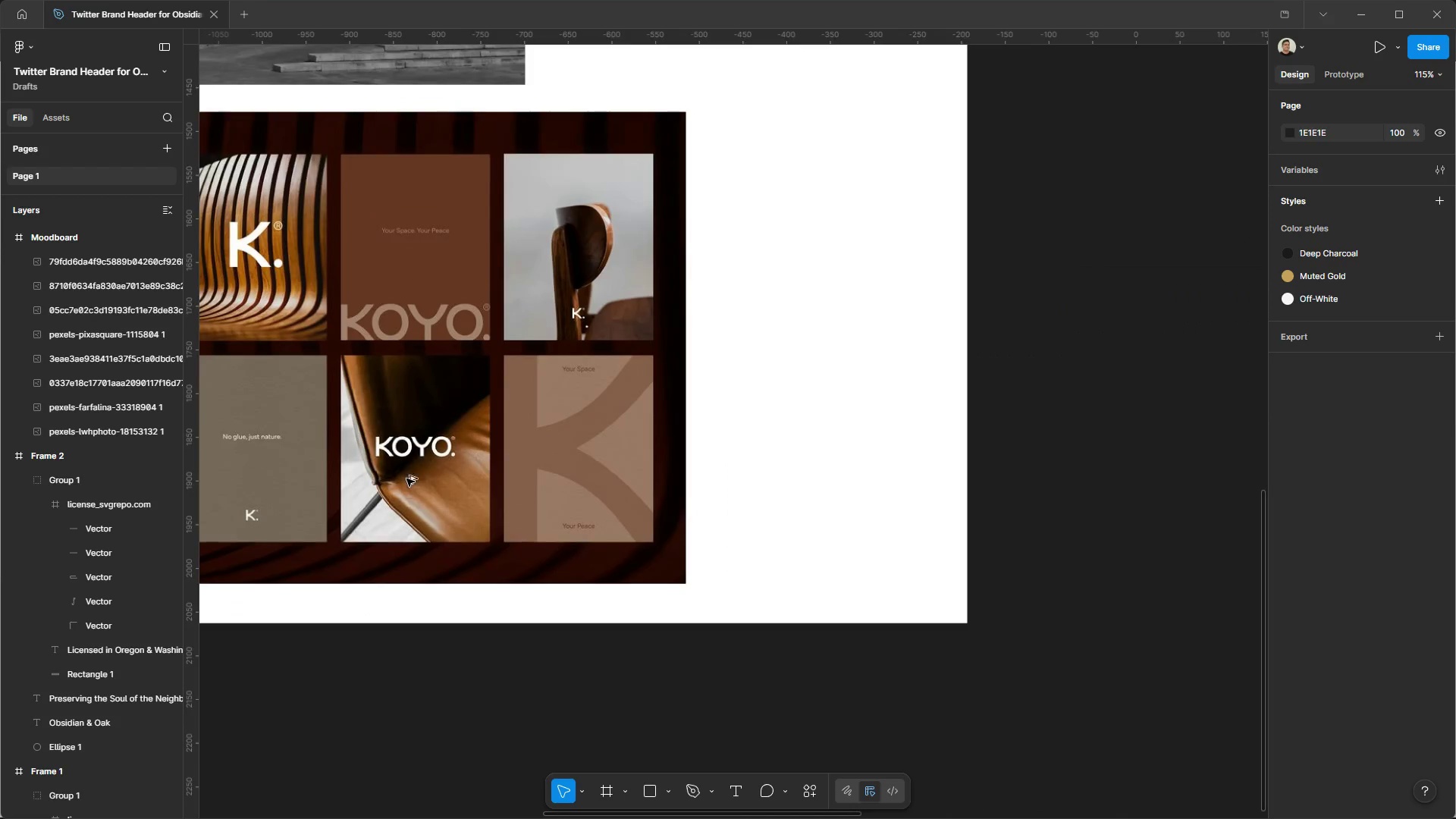 
key(Alt+Control+AltLeft)
 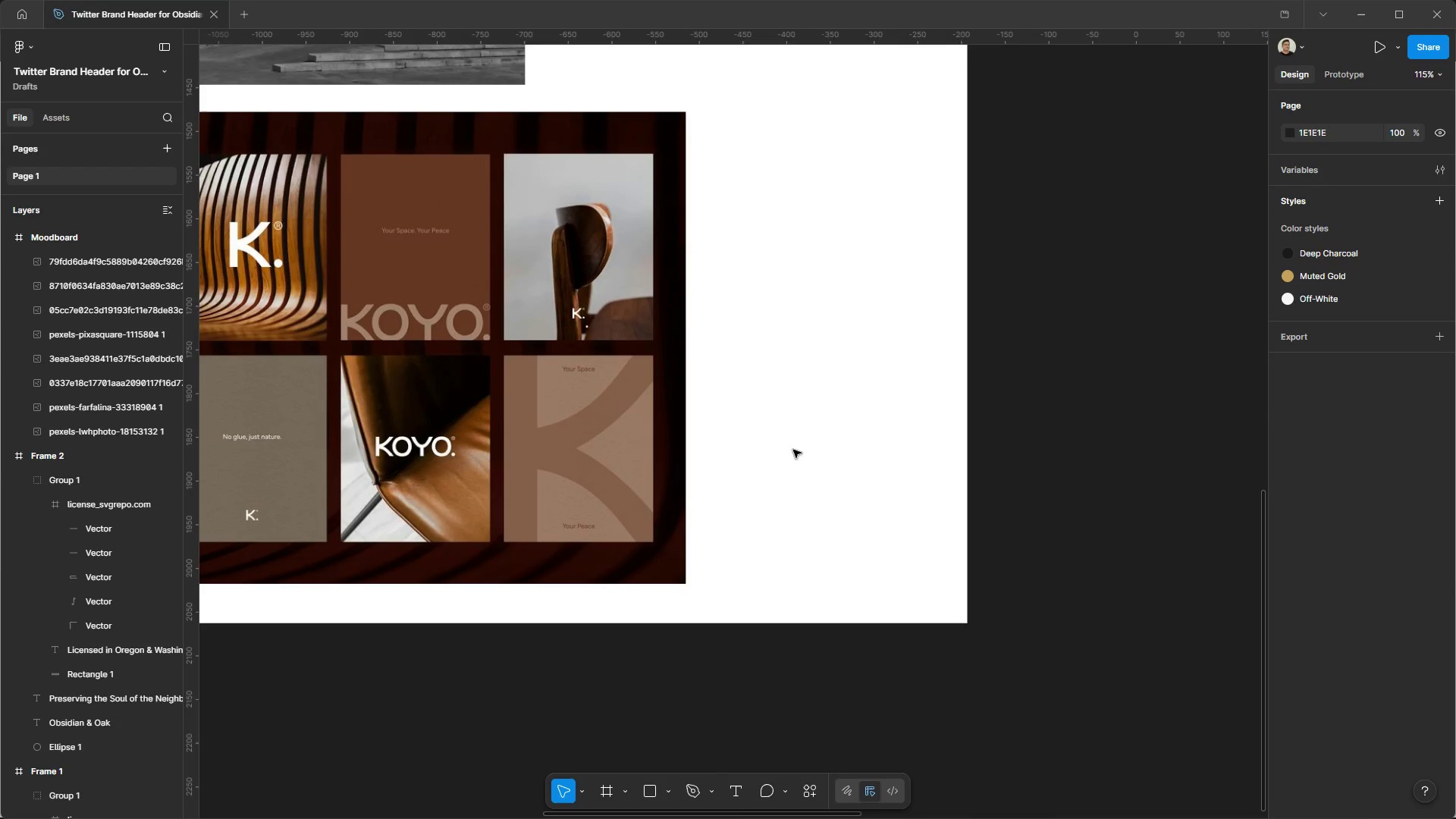 
scroll: coordinate [406, 476], scroll_direction: up, amount: 12.0
 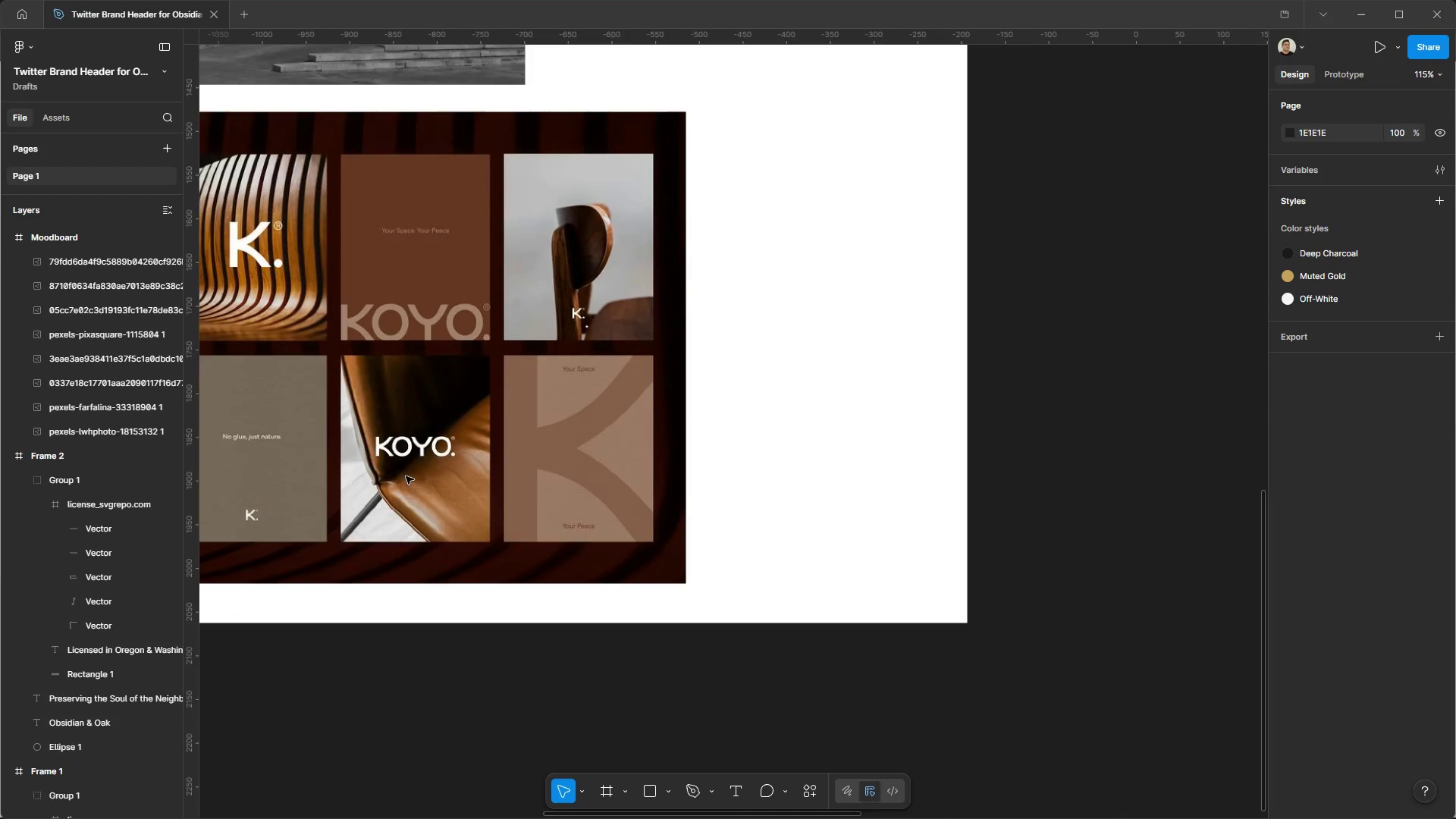 
hold_key(key=AltLeft, duration=1.34)
hold_key(key=ControlLeft, duration=1.33)
scroll: coordinate [1098, 319], scroll_direction: down, amount: 5.0
 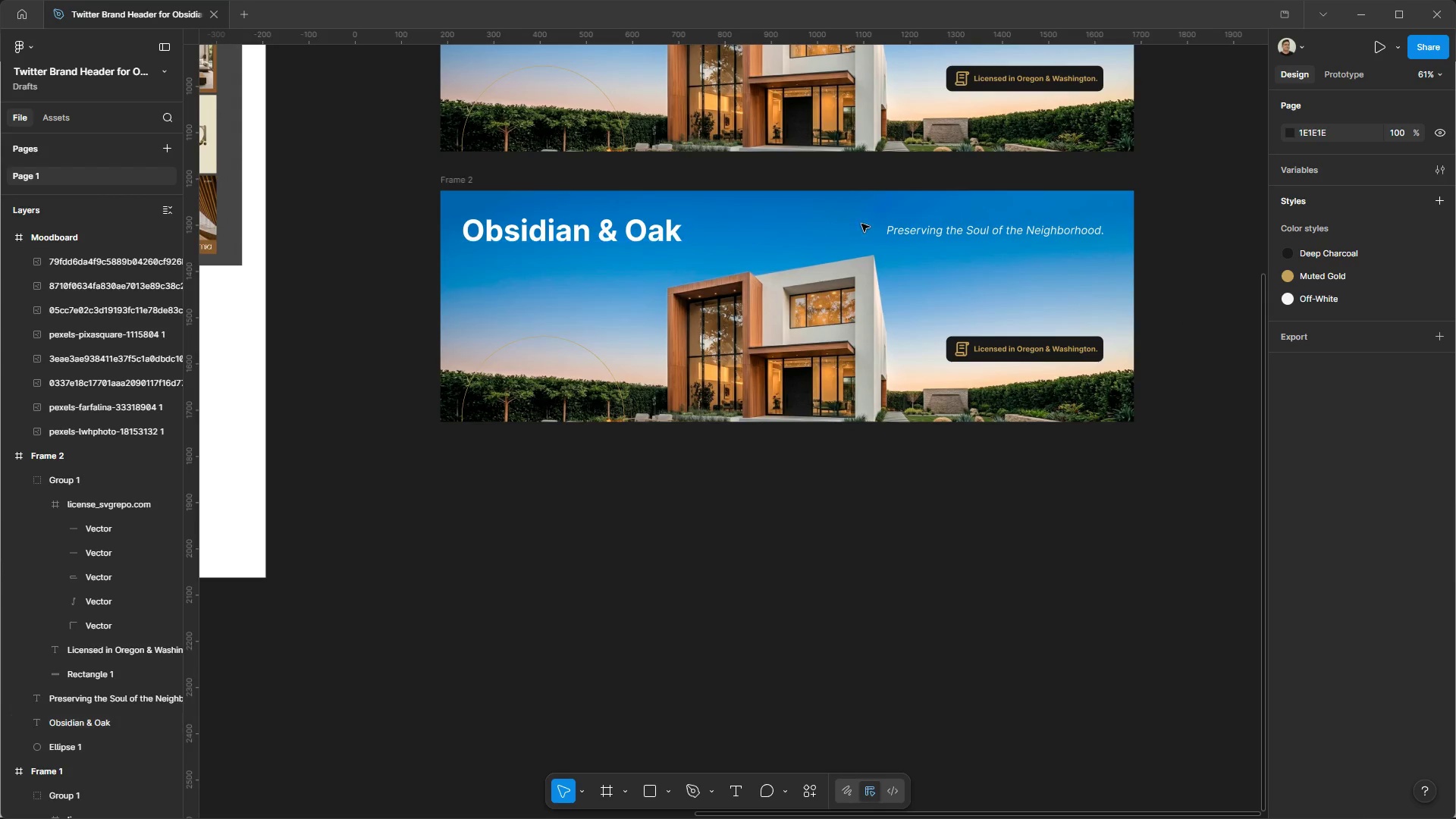 
left_click_drag(start_coordinate=[941, 231], to_coordinate=[698, 571])
 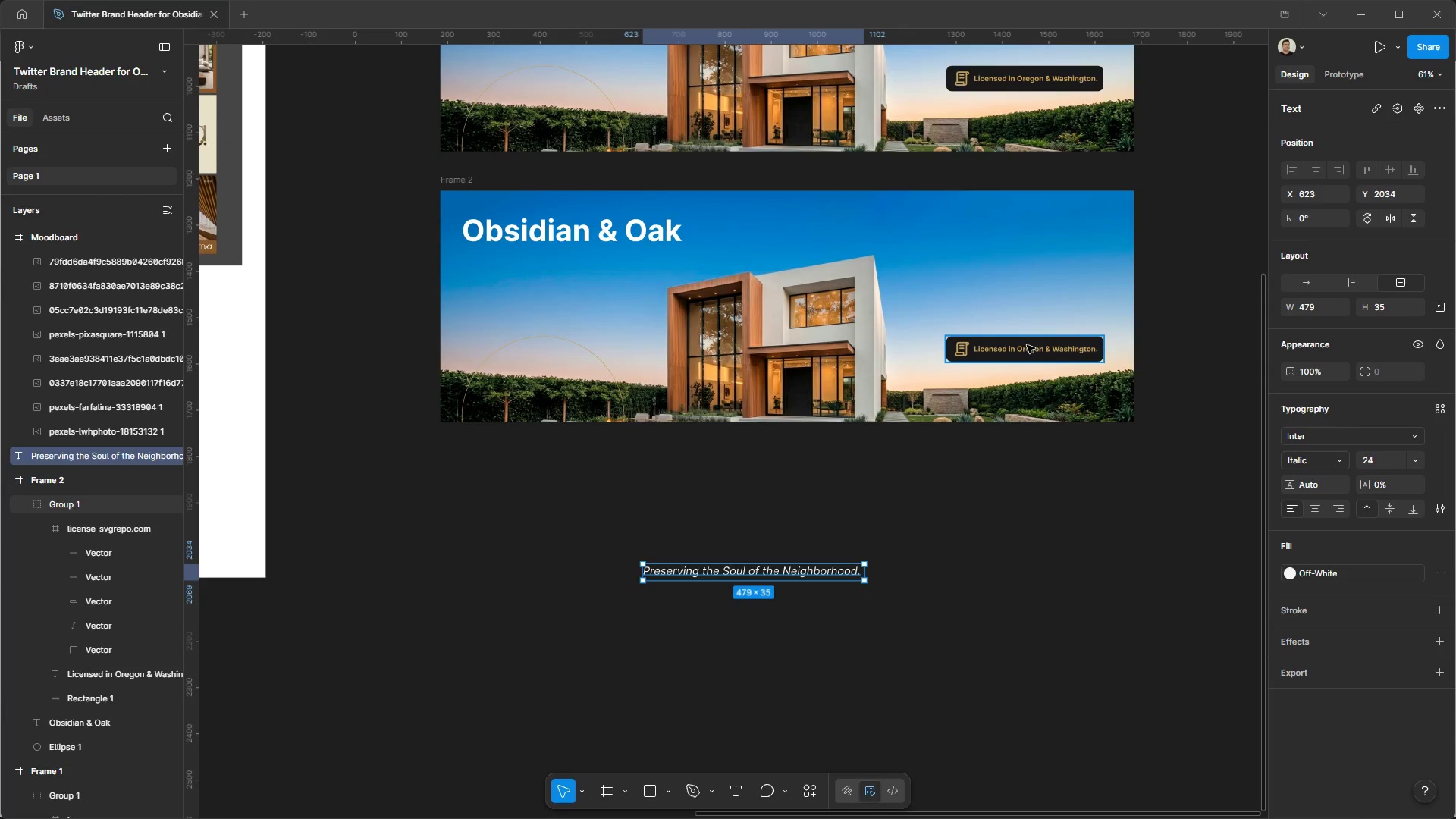 
left_click_drag(start_coordinate=[1027, 344], to_coordinate=[776, 648])
 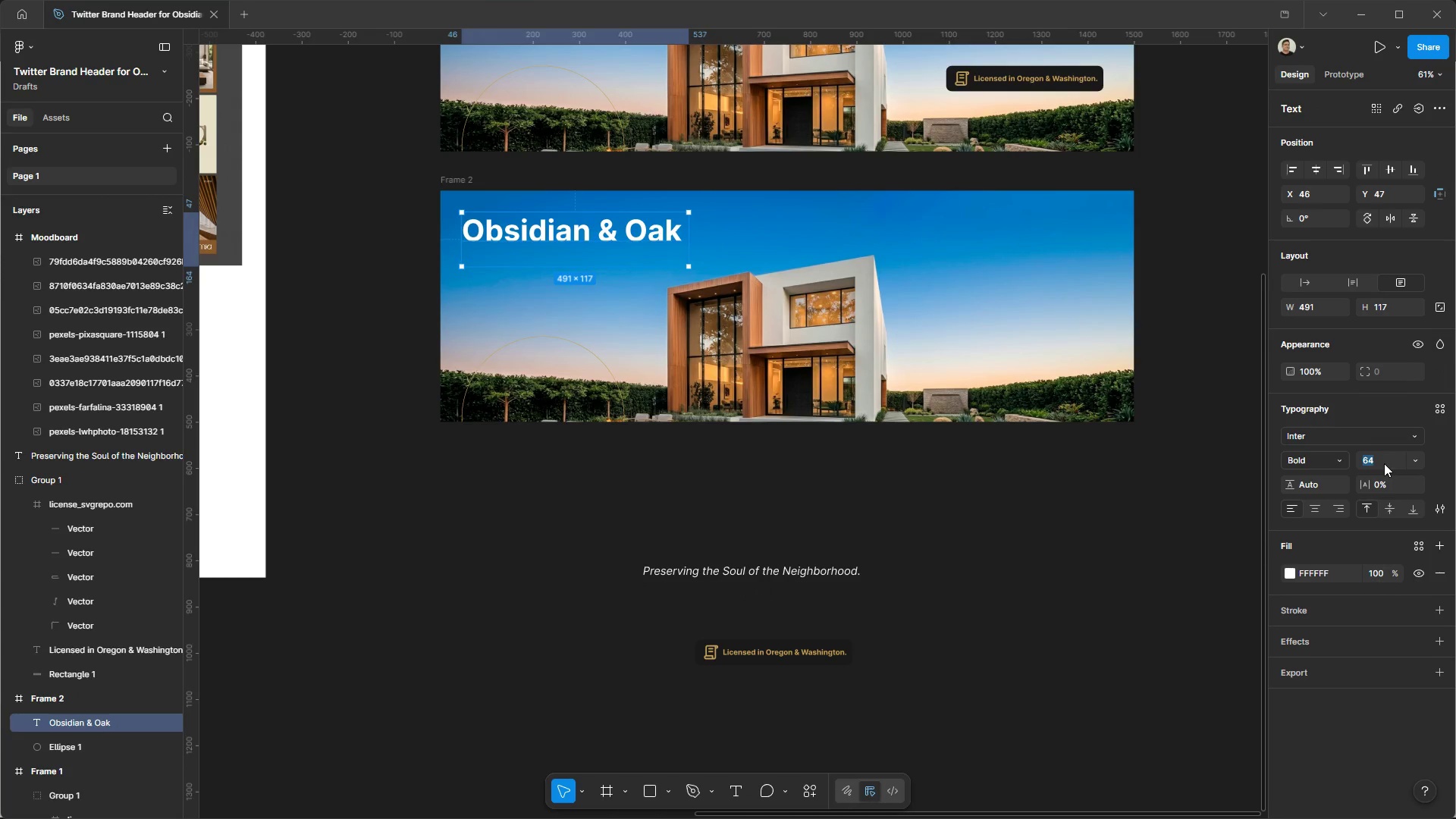 
type(300)
 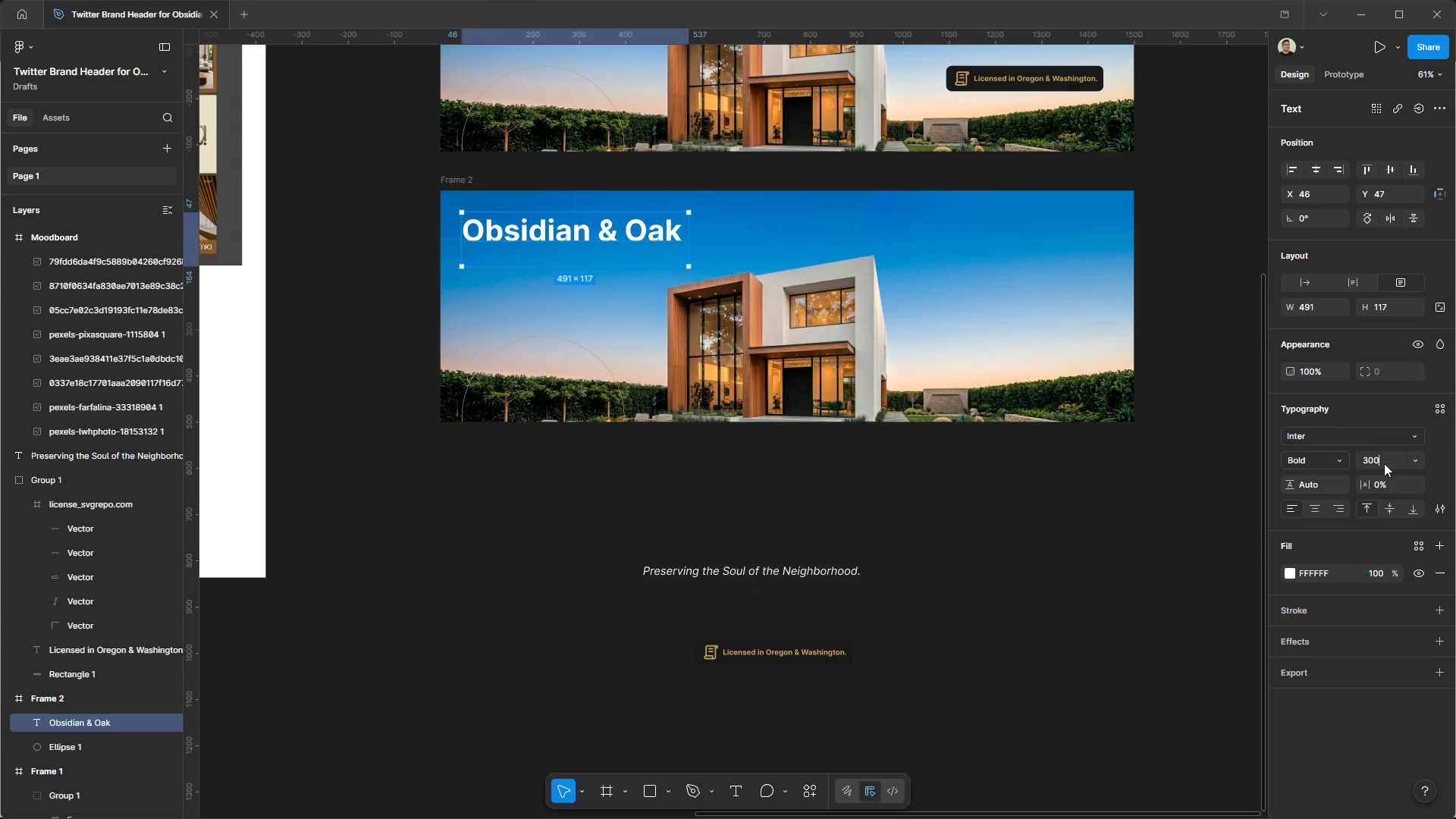 
key(Enter)
 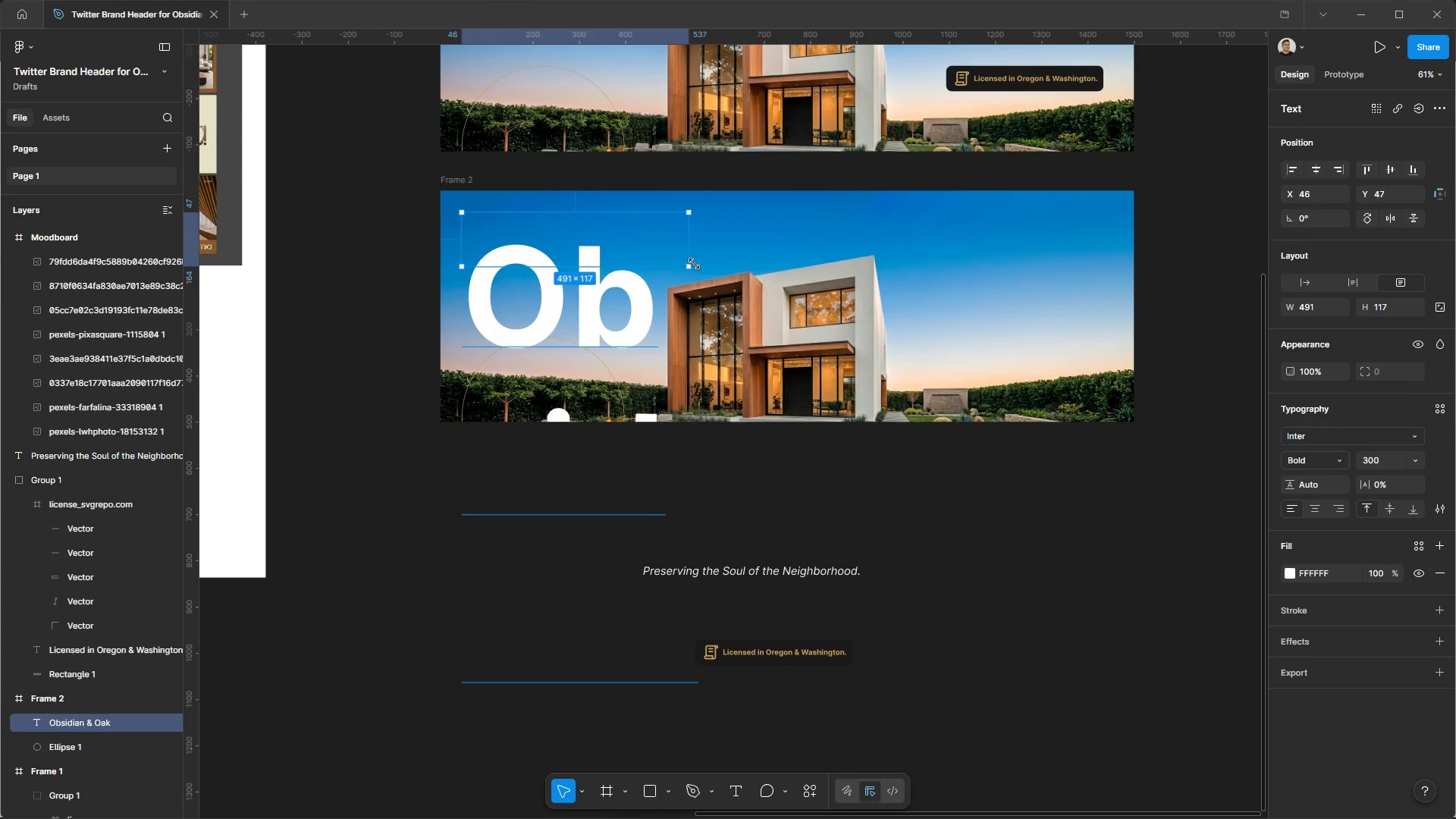 
left_click_drag(start_coordinate=[695, 262], to_coordinate=[1179, 300])
 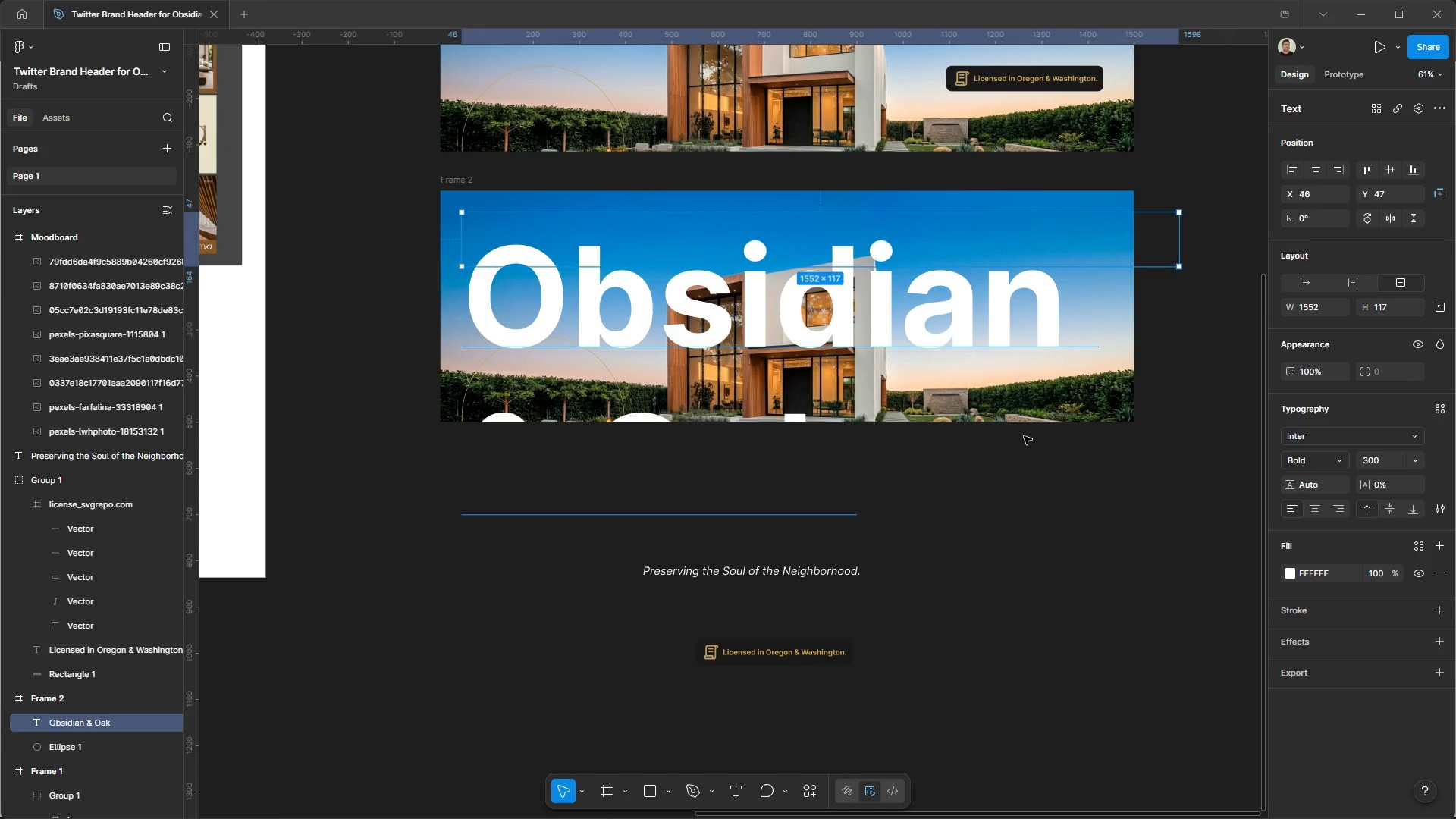 
key(Meta+MetaLeft)
 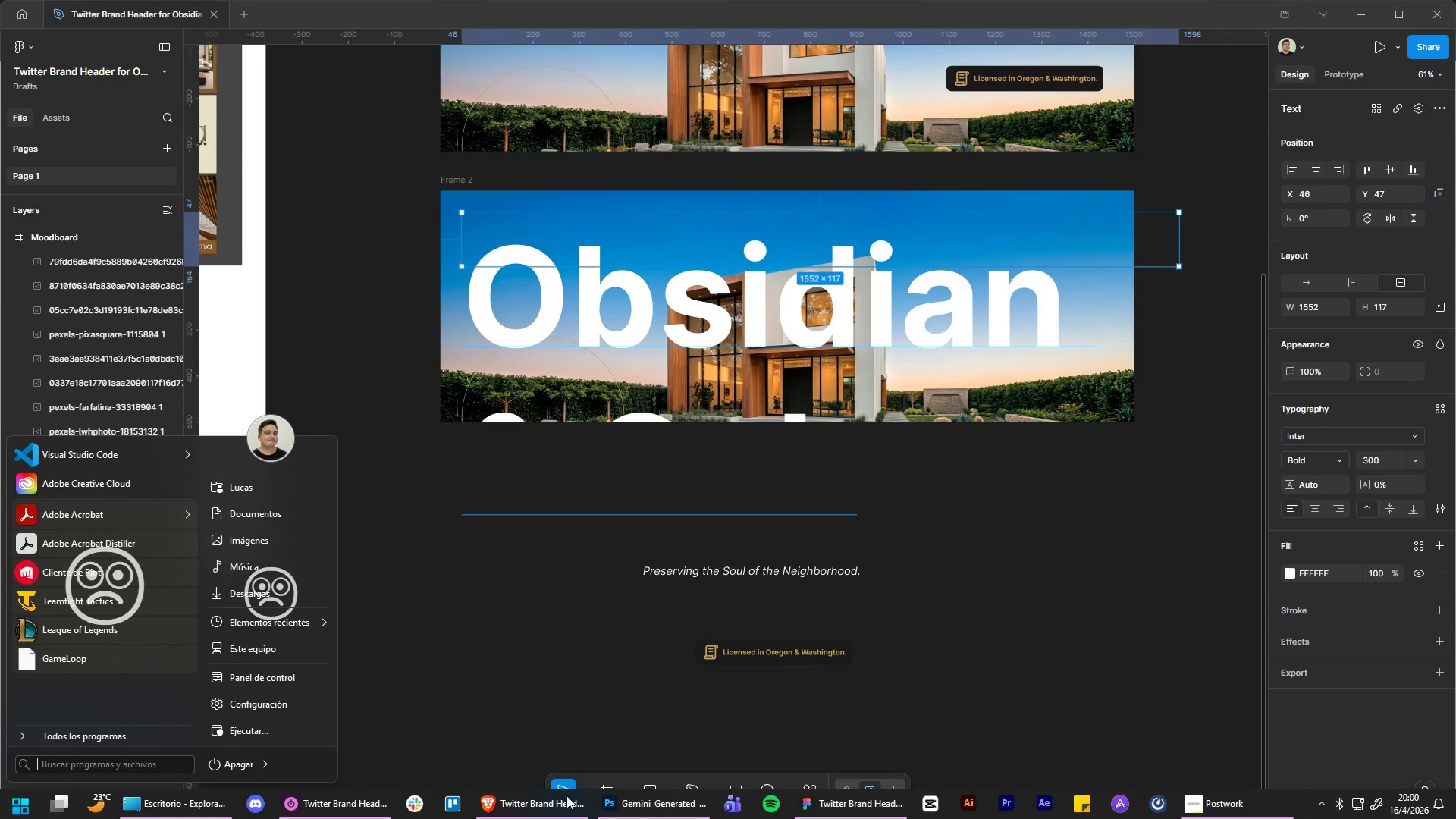 
left_click([550, 808])
 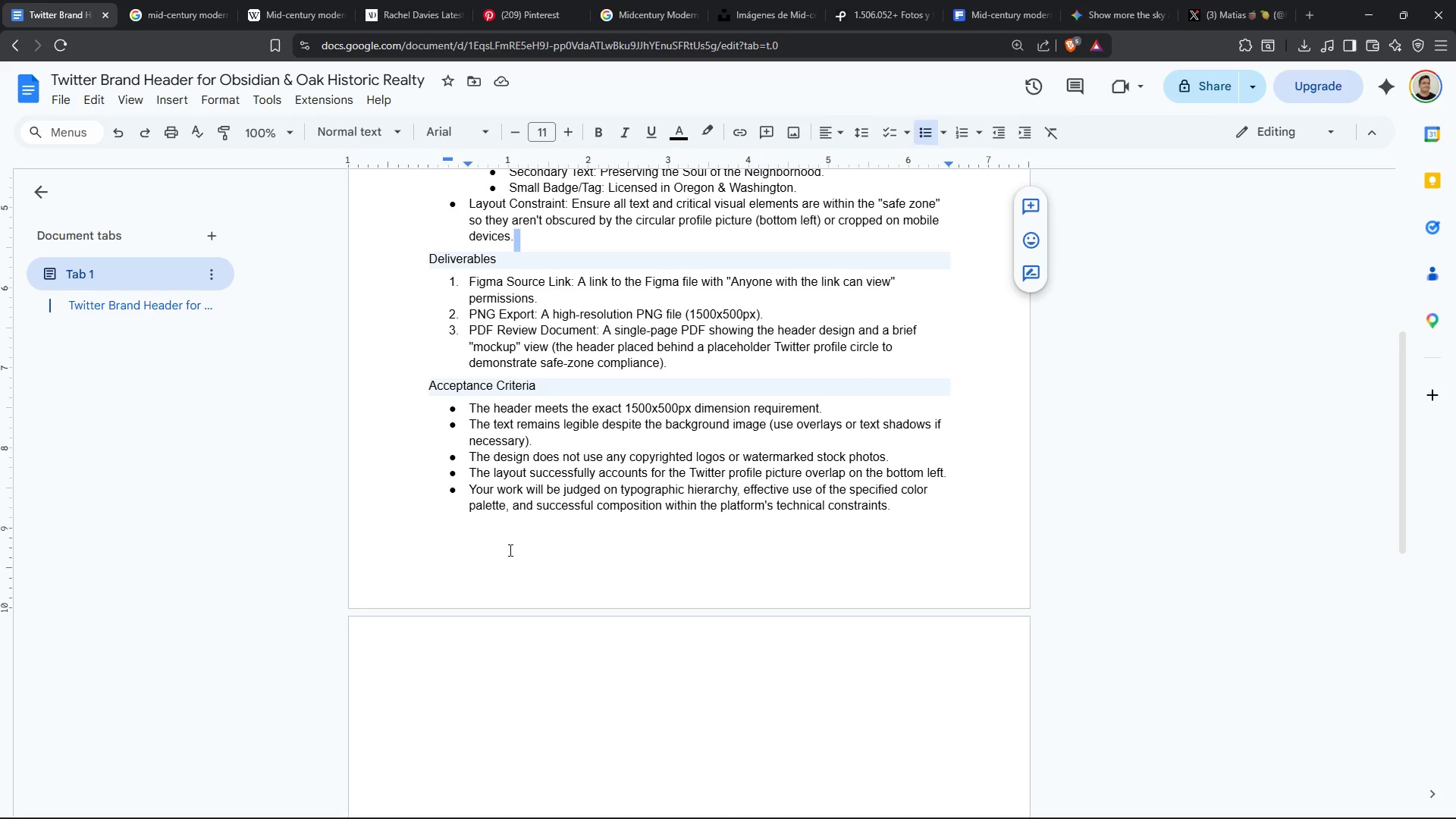 
scroll: coordinate [557, 529], scroll_direction: up, amount: 5.0
 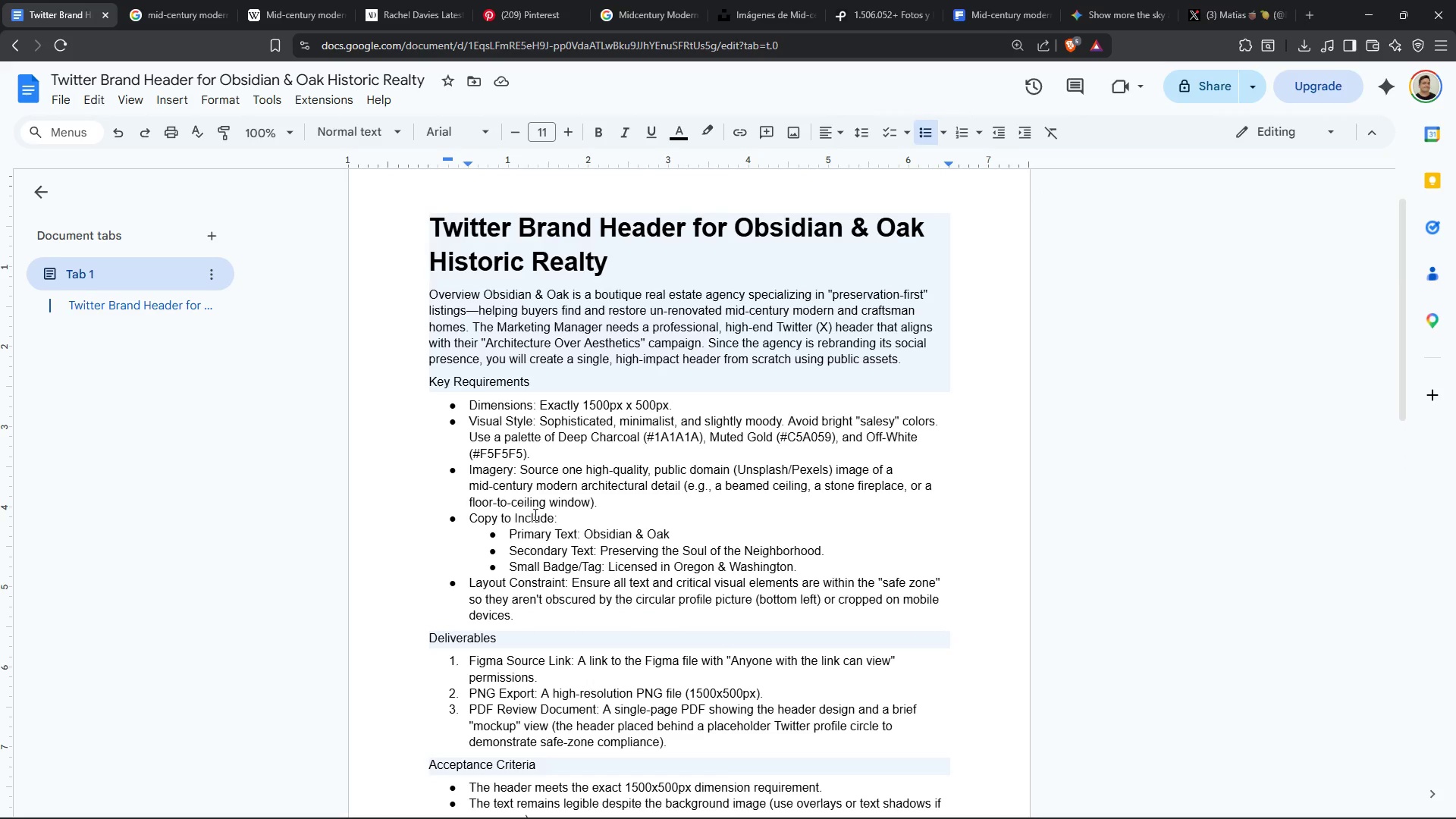 
wait(5.02)
 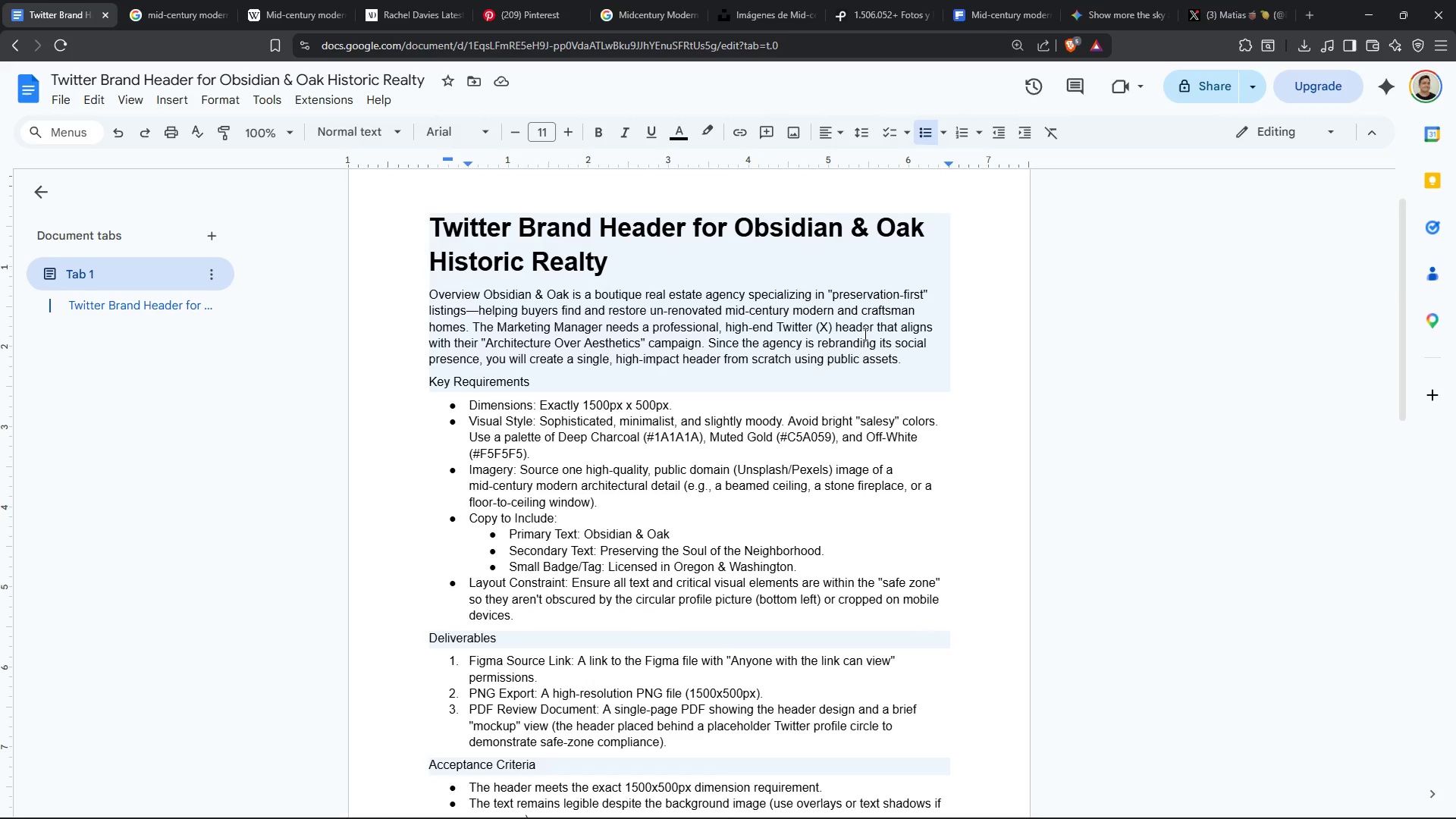 
left_click_drag(start_coordinate=[470, 485], to_coordinate=[579, 485])
 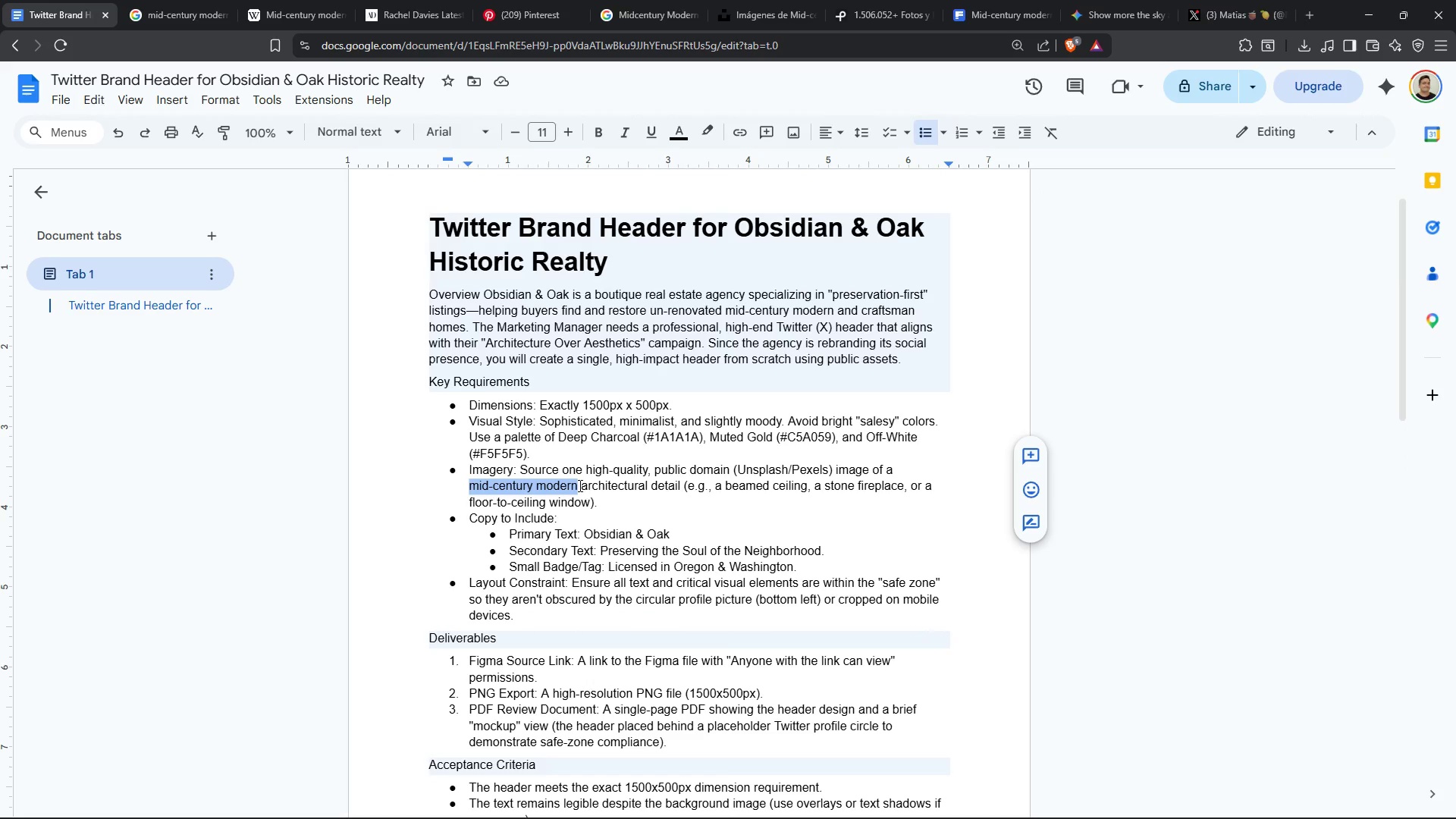 
key(Control+ControlLeft)
 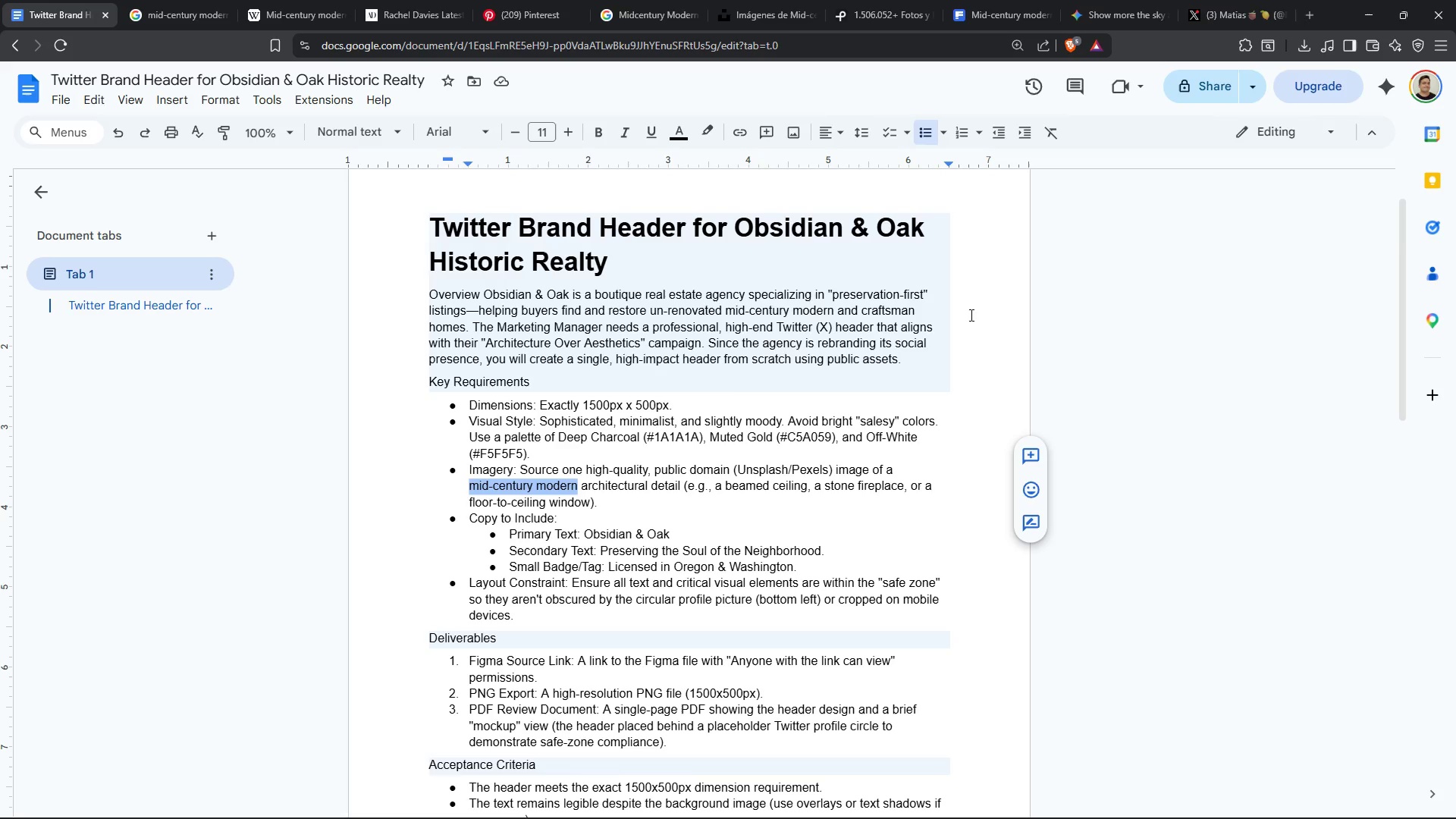 
key(Control+C)
 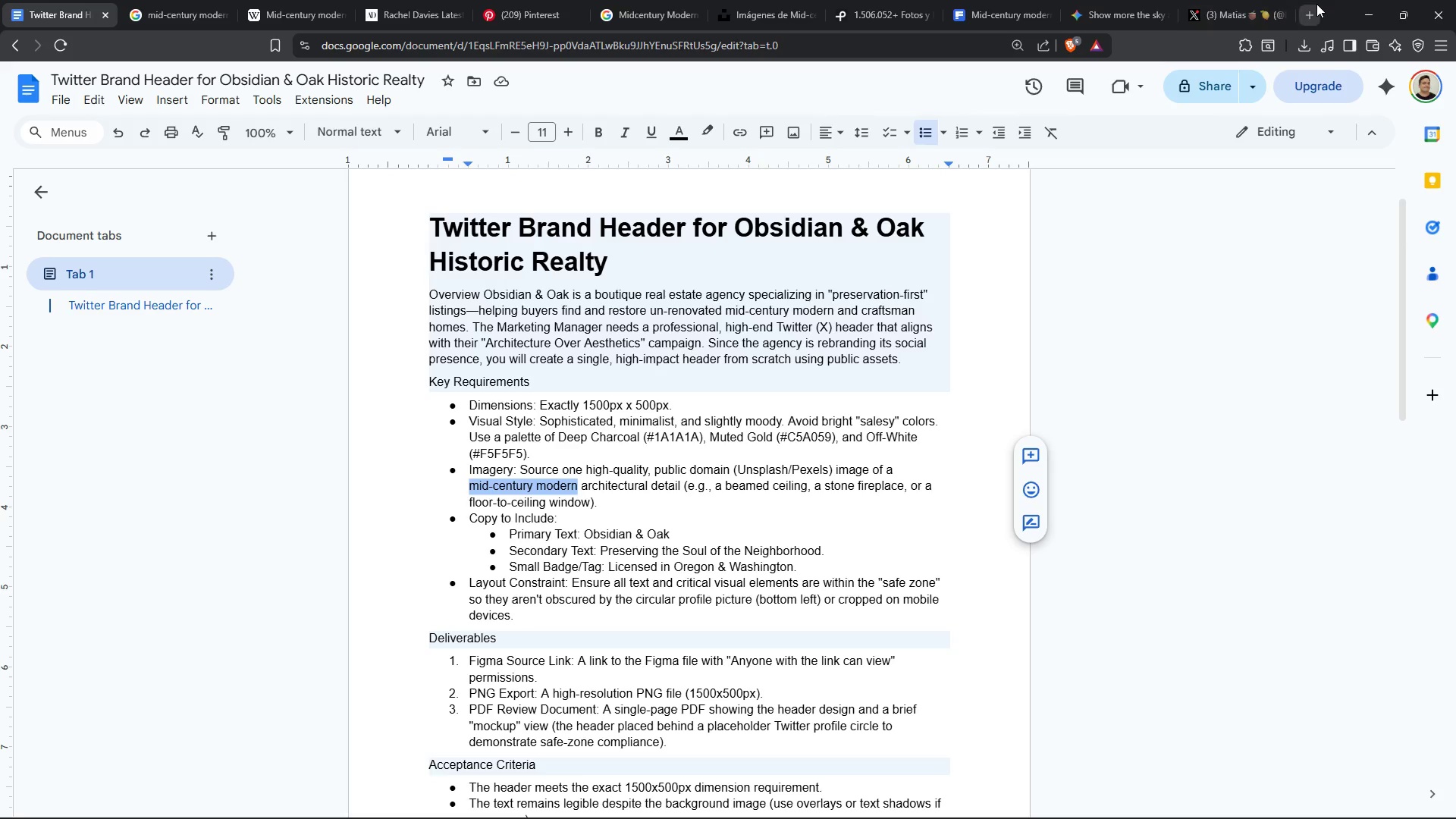 
left_click([1316, 4])
 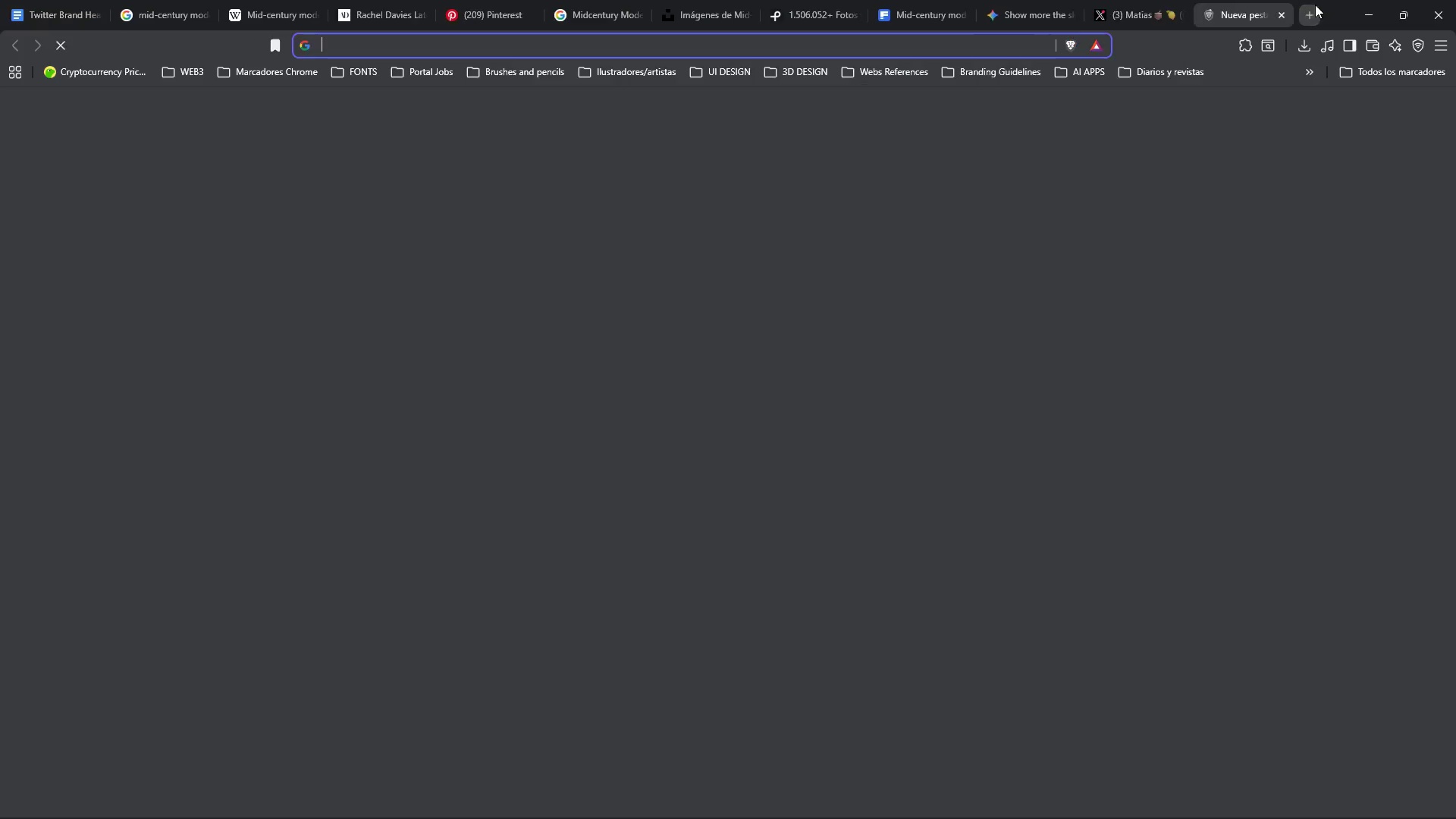 
hold_key(key=ControlLeft, duration=0.55)
 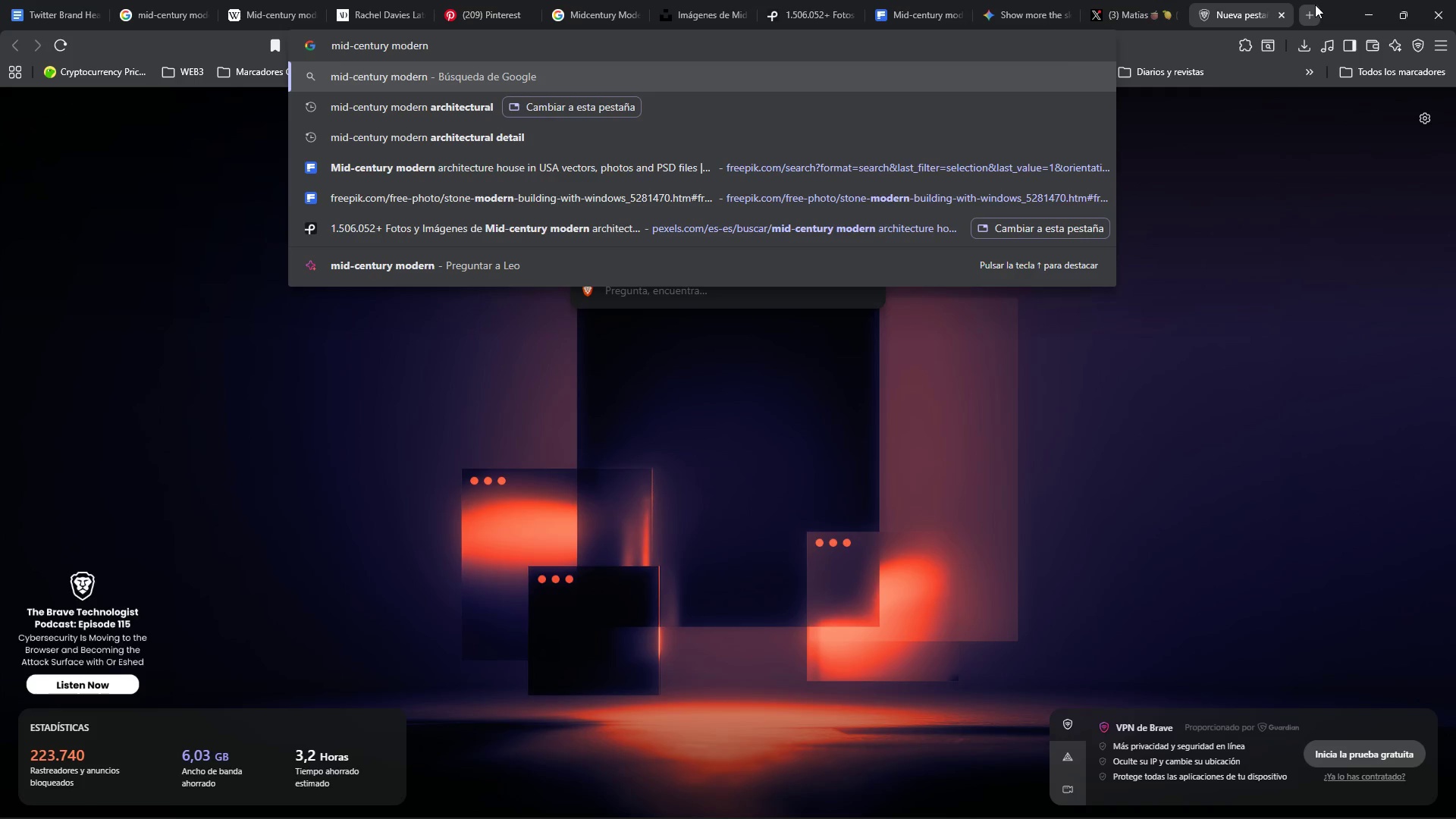 
type(v fonts tof)
key(Backspace)
type(day)
 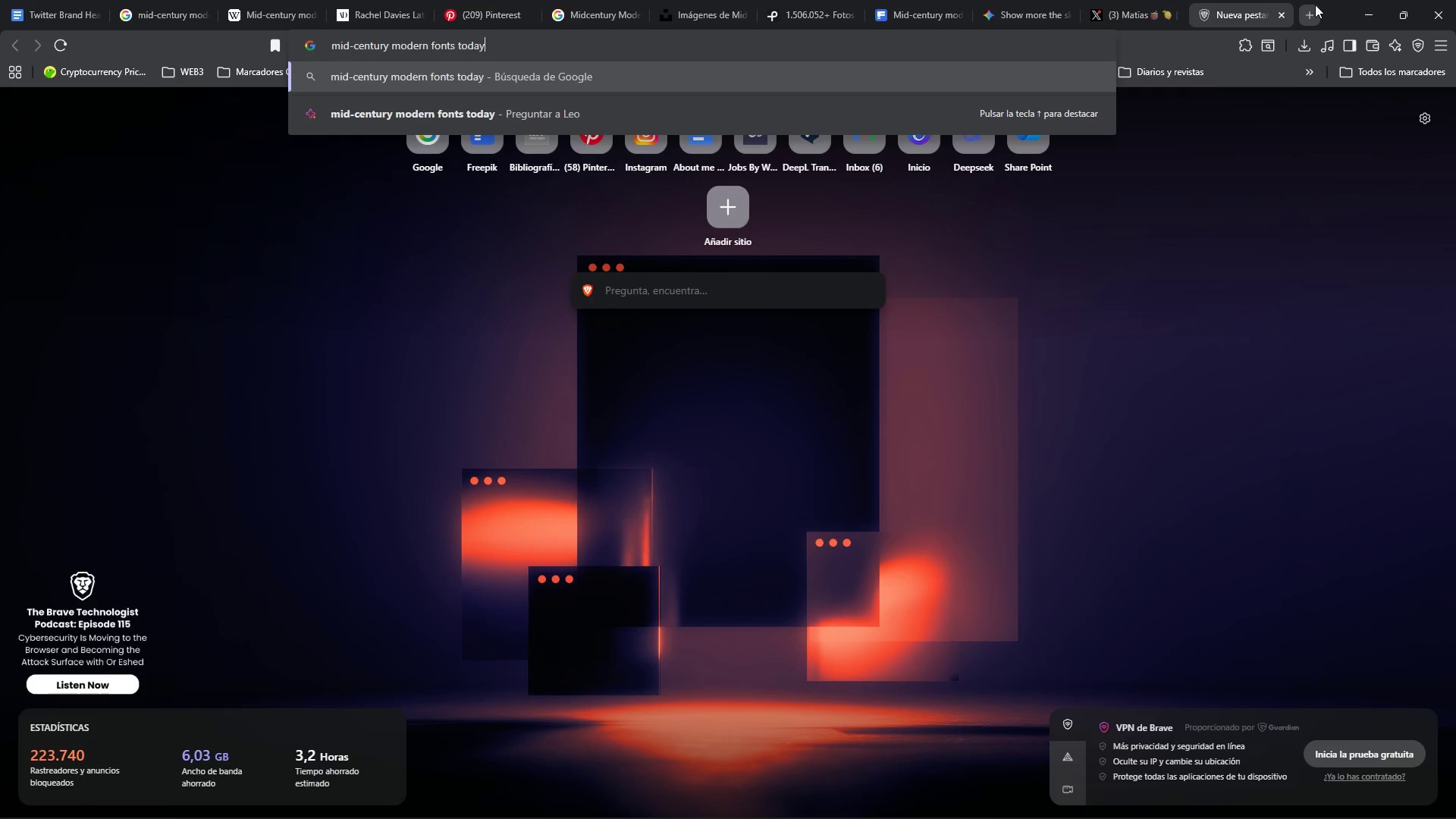 
key(Enter)
 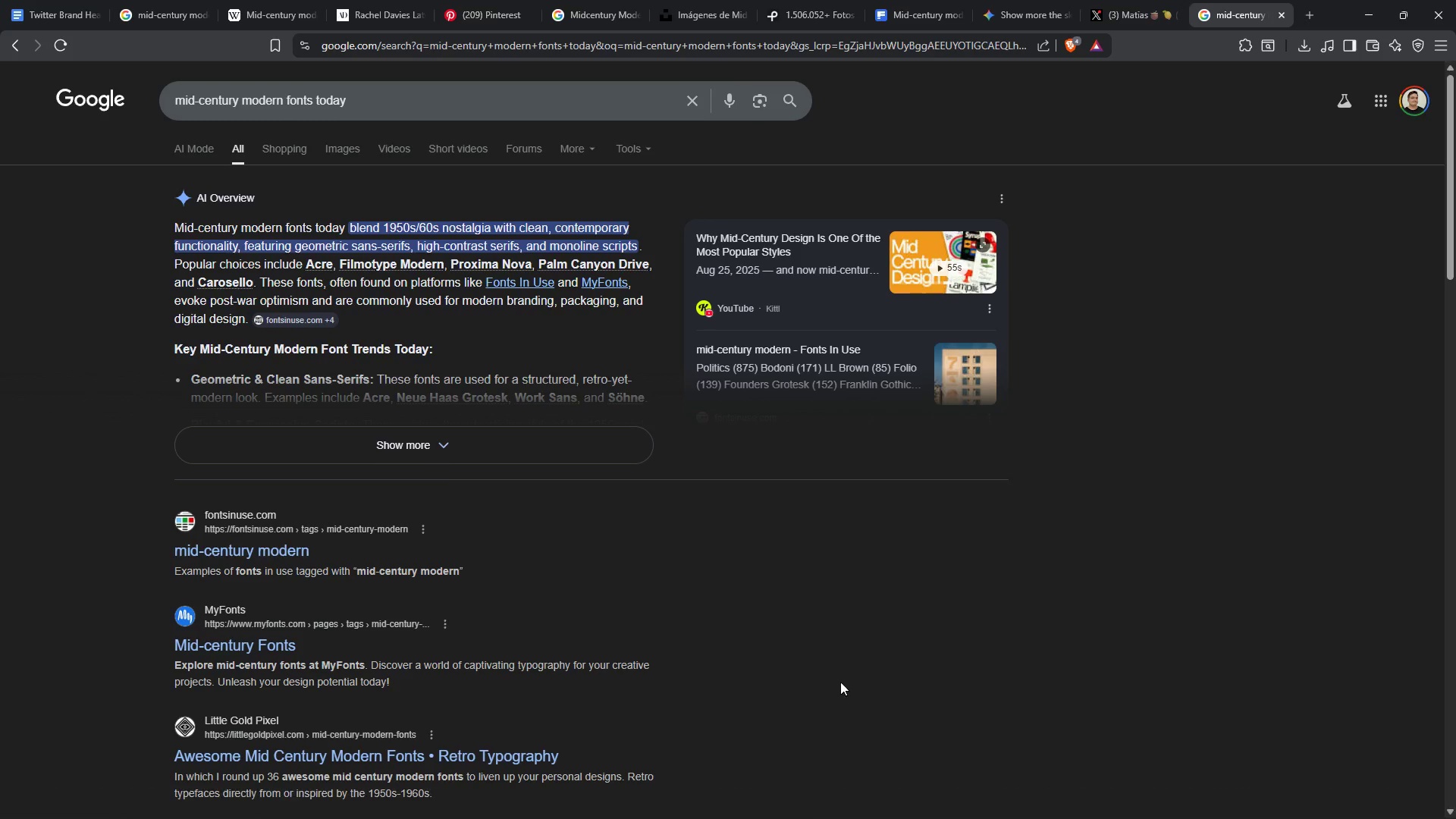 
wait(17.5)
 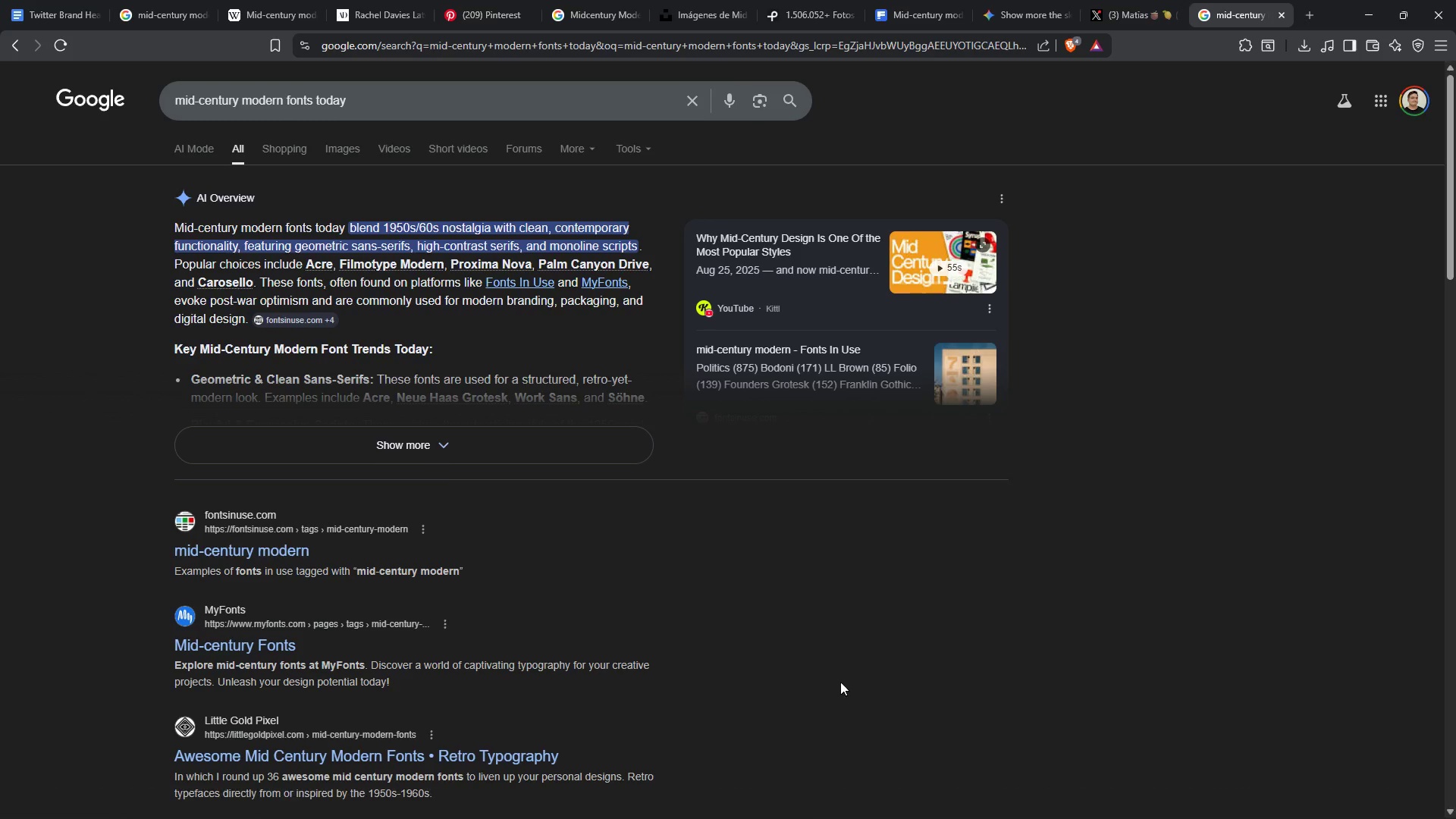 
hold_key(key=ControlLeft, duration=0.89)
 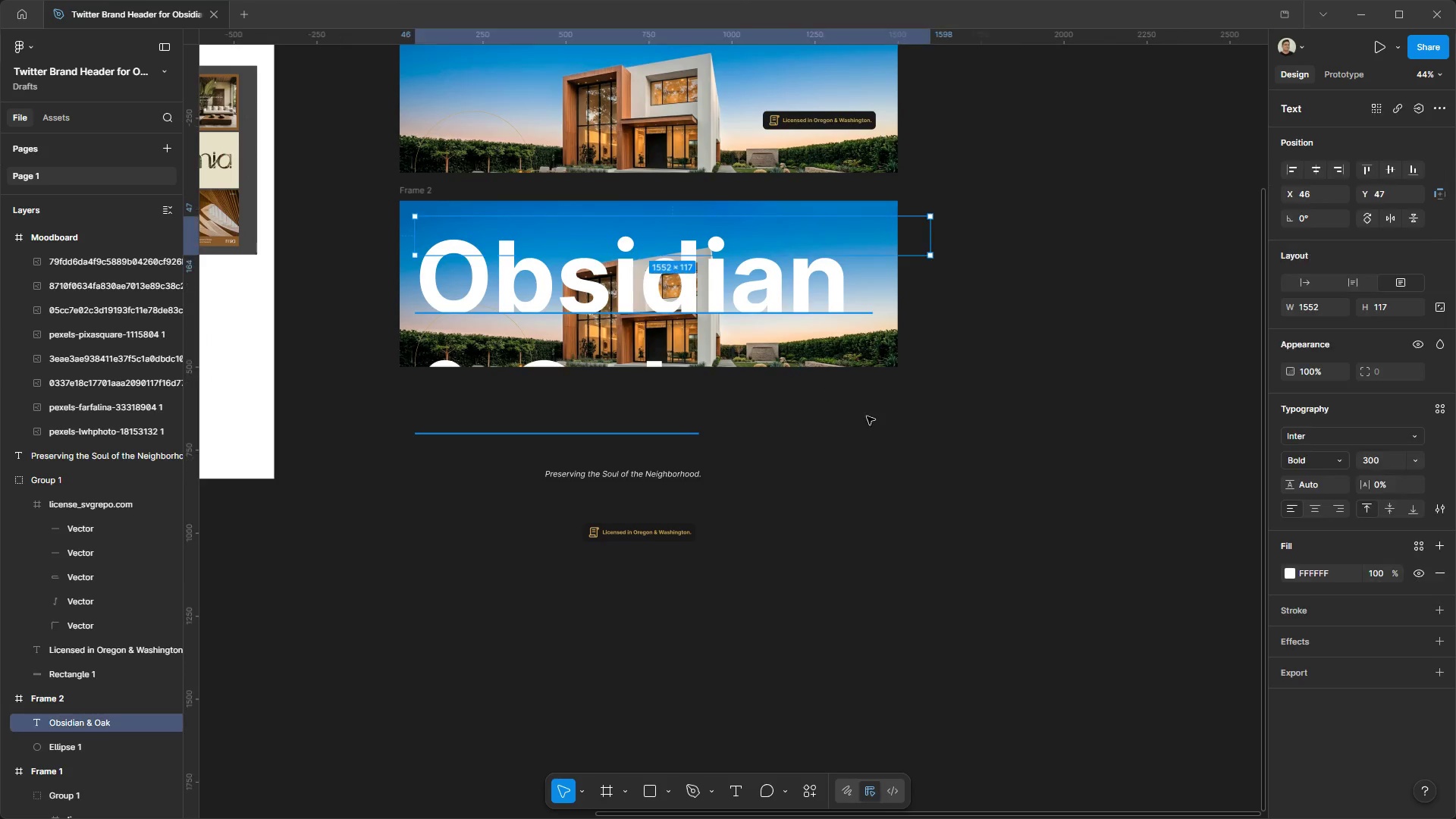 
hold_key(key=AltLeft, duration=0.89)
 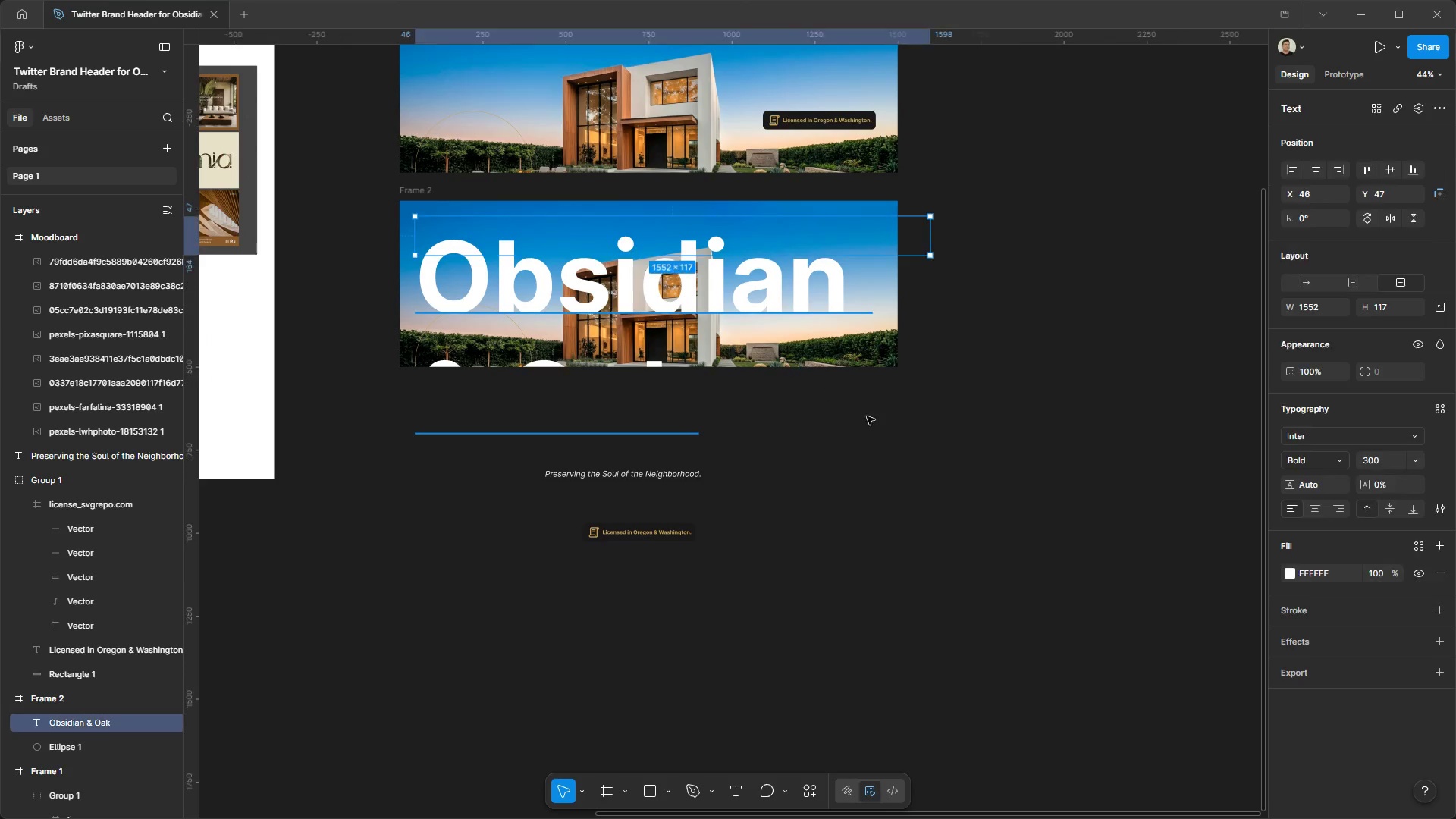 
left_click_drag(start_coordinate=[719, 292], to_coordinate=[988, 480])
 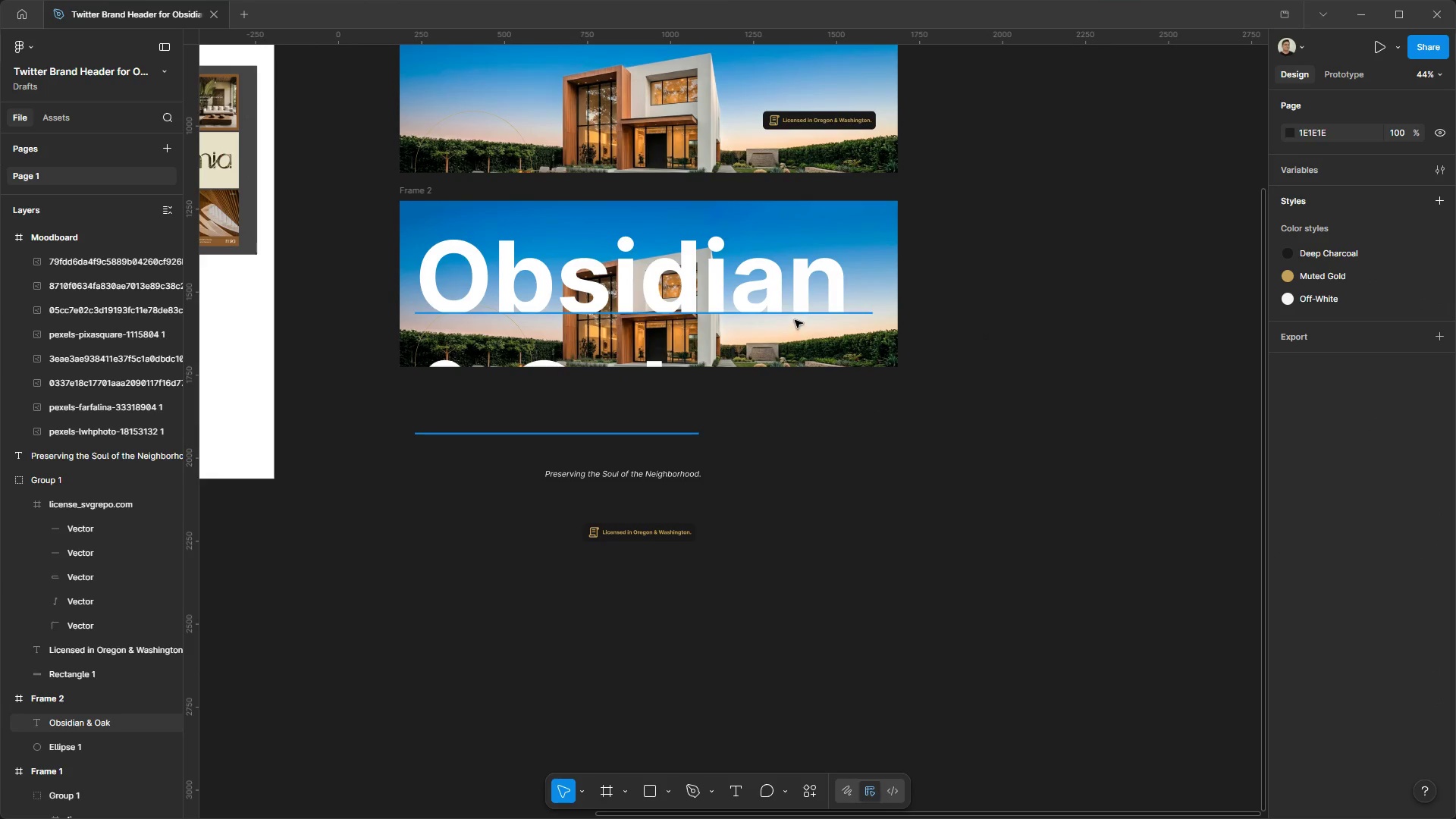 
scroll: coordinate [719, 289], scroll_direction: down, amount: 2.0
 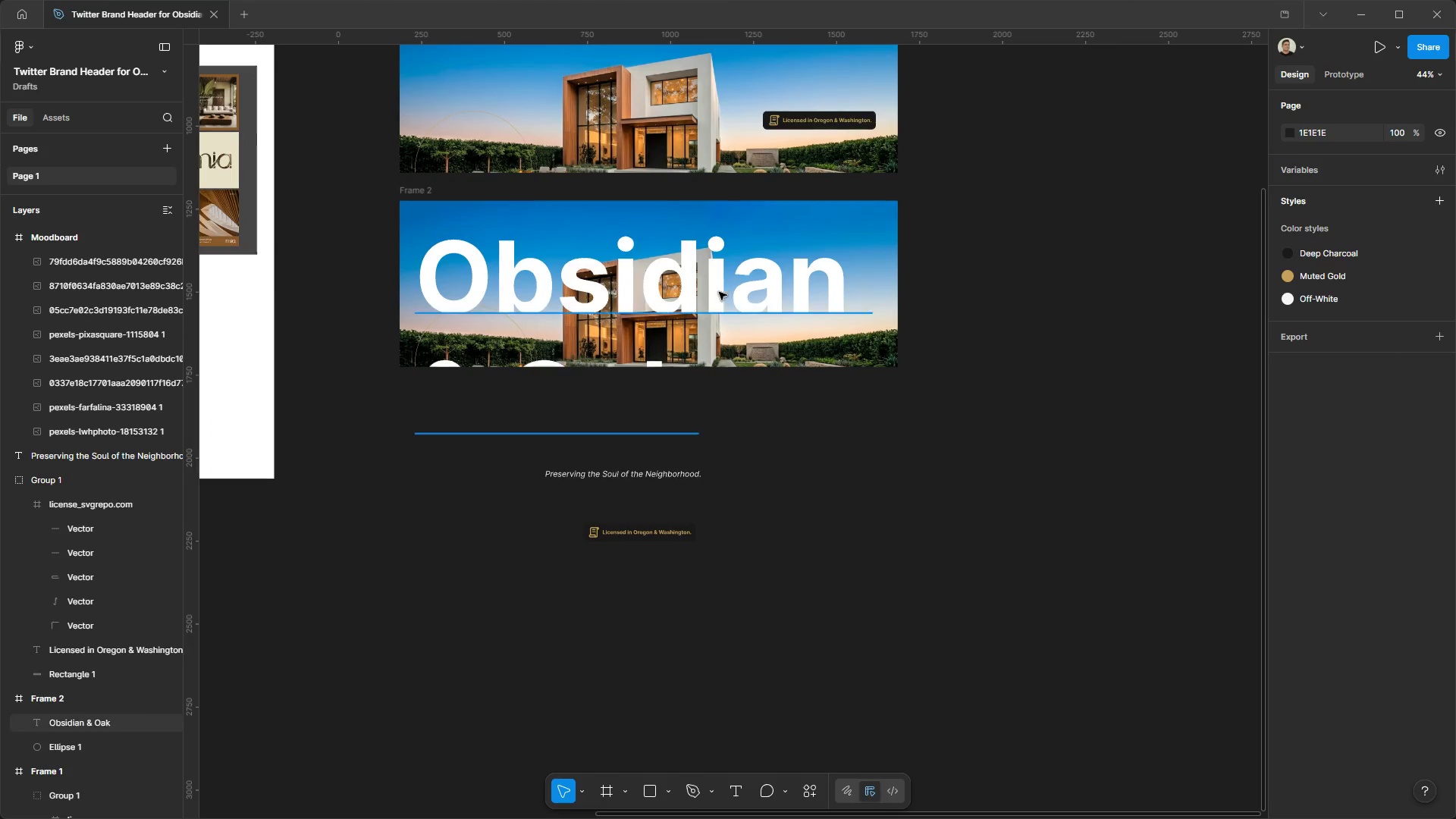 
left_click([786, 308])
 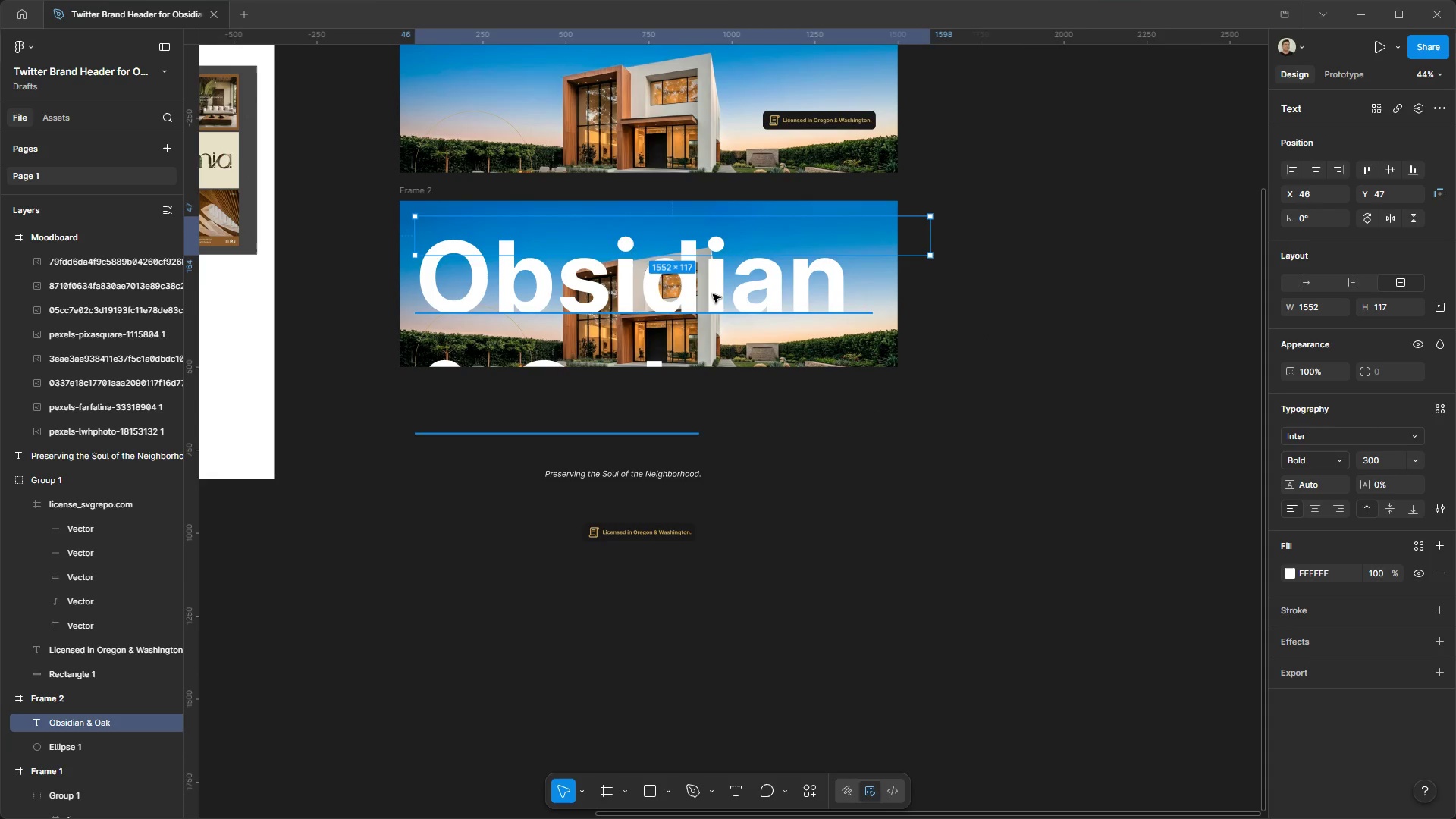 
left_click_drag(start_coordinate=[714, 294], to_coordinate=[830, 391])
 